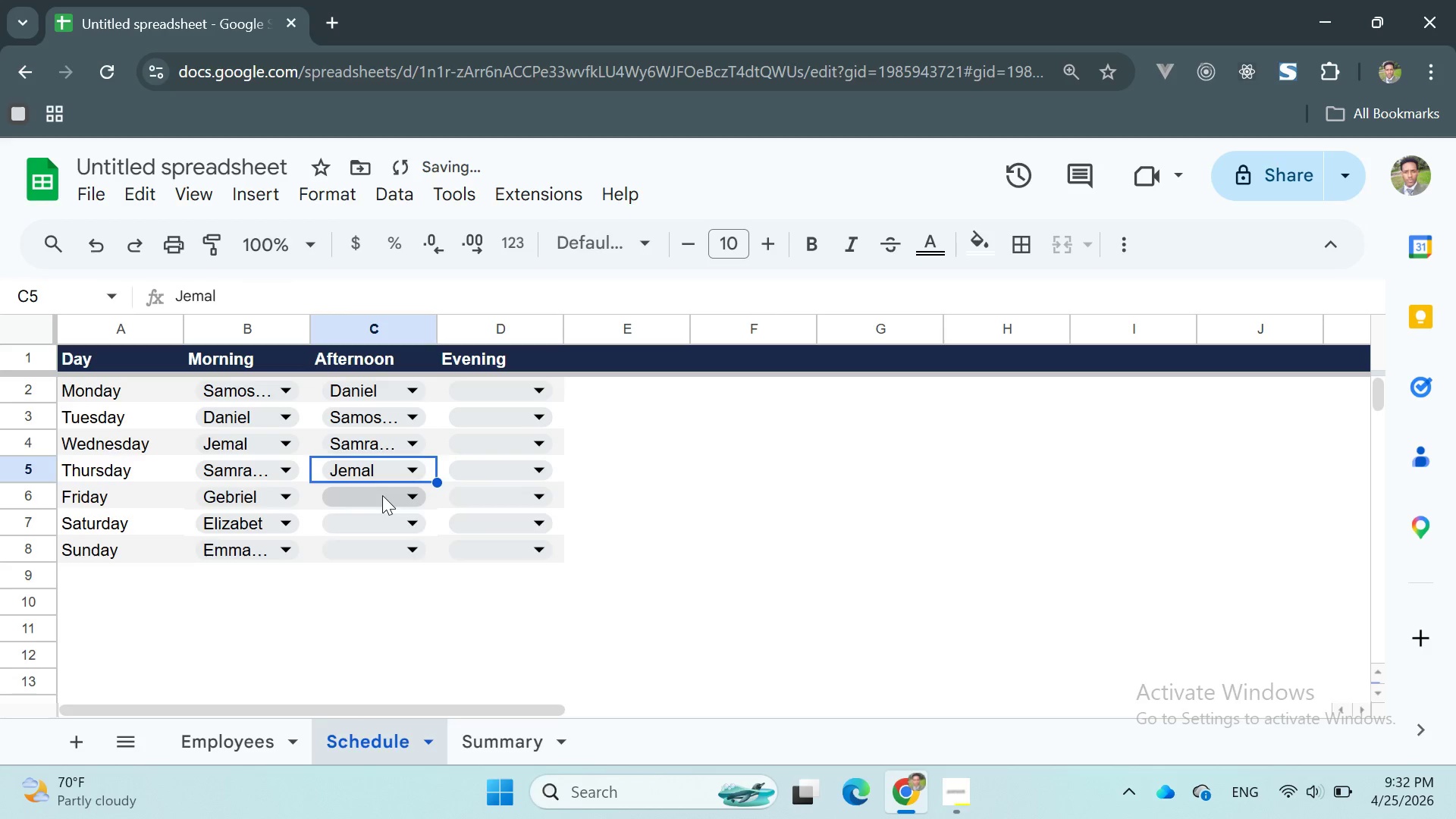 
left_click([382, 495])
 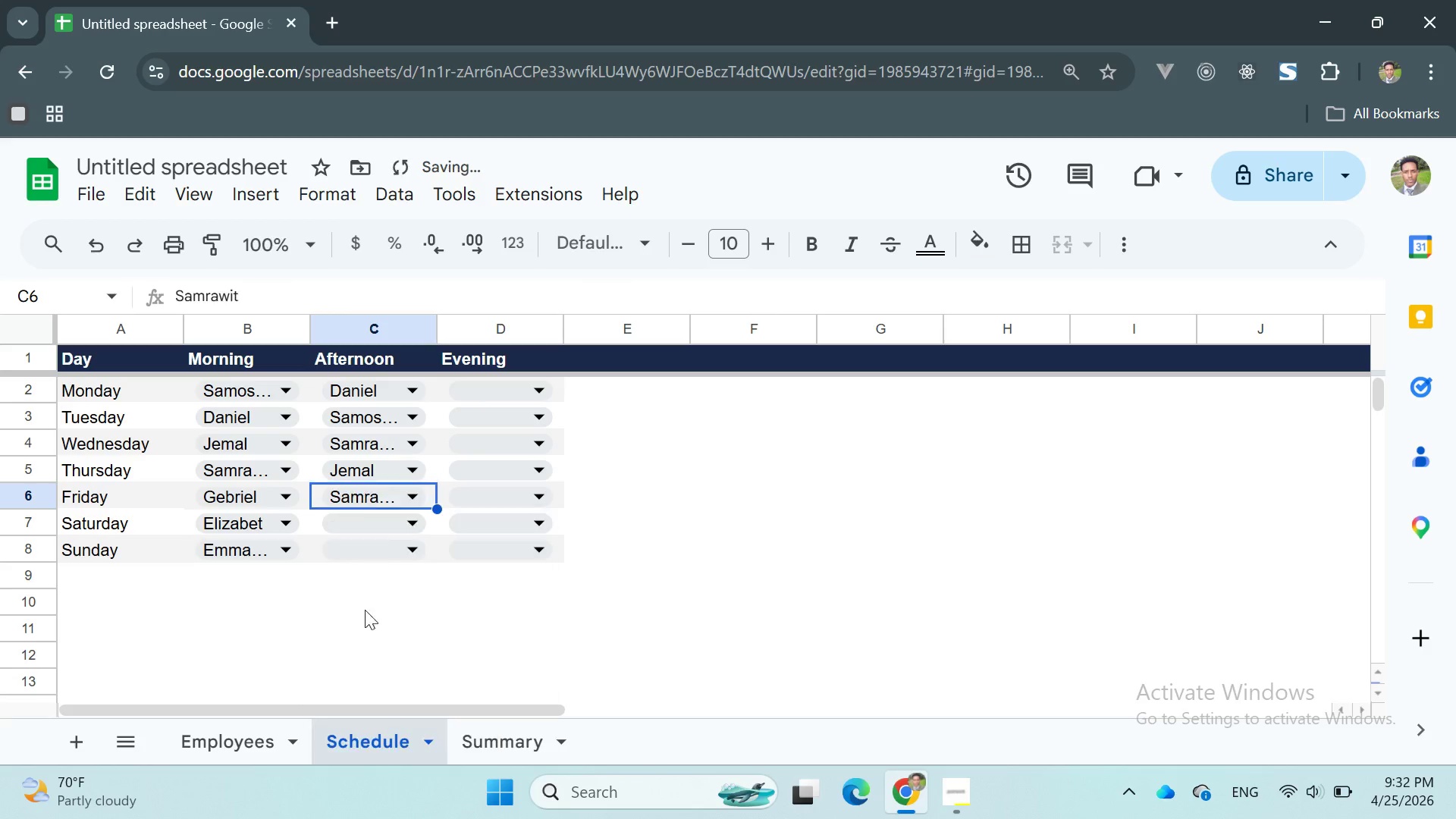 
left_click([386, 519])
 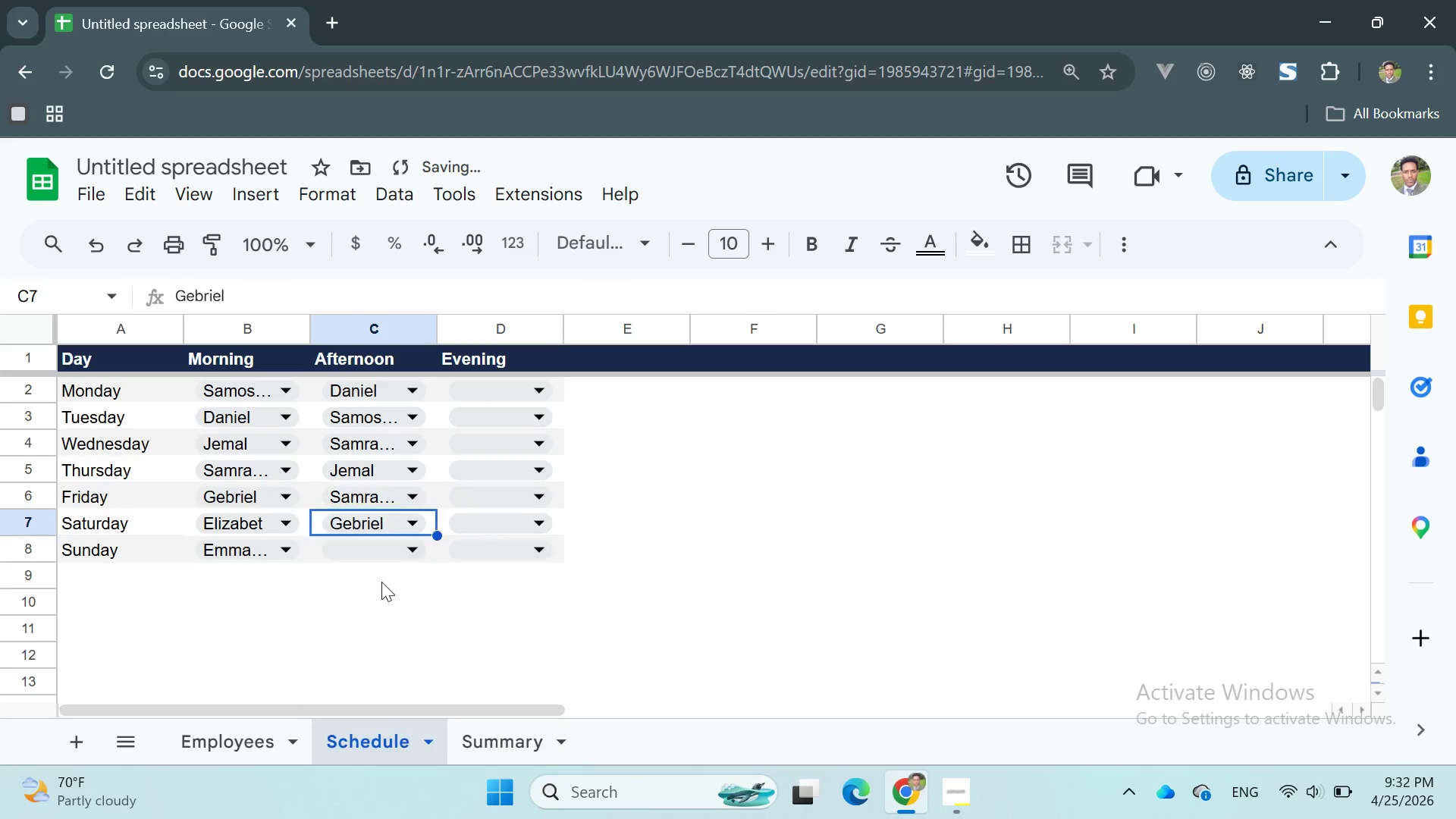 
left_click([386, 548])
 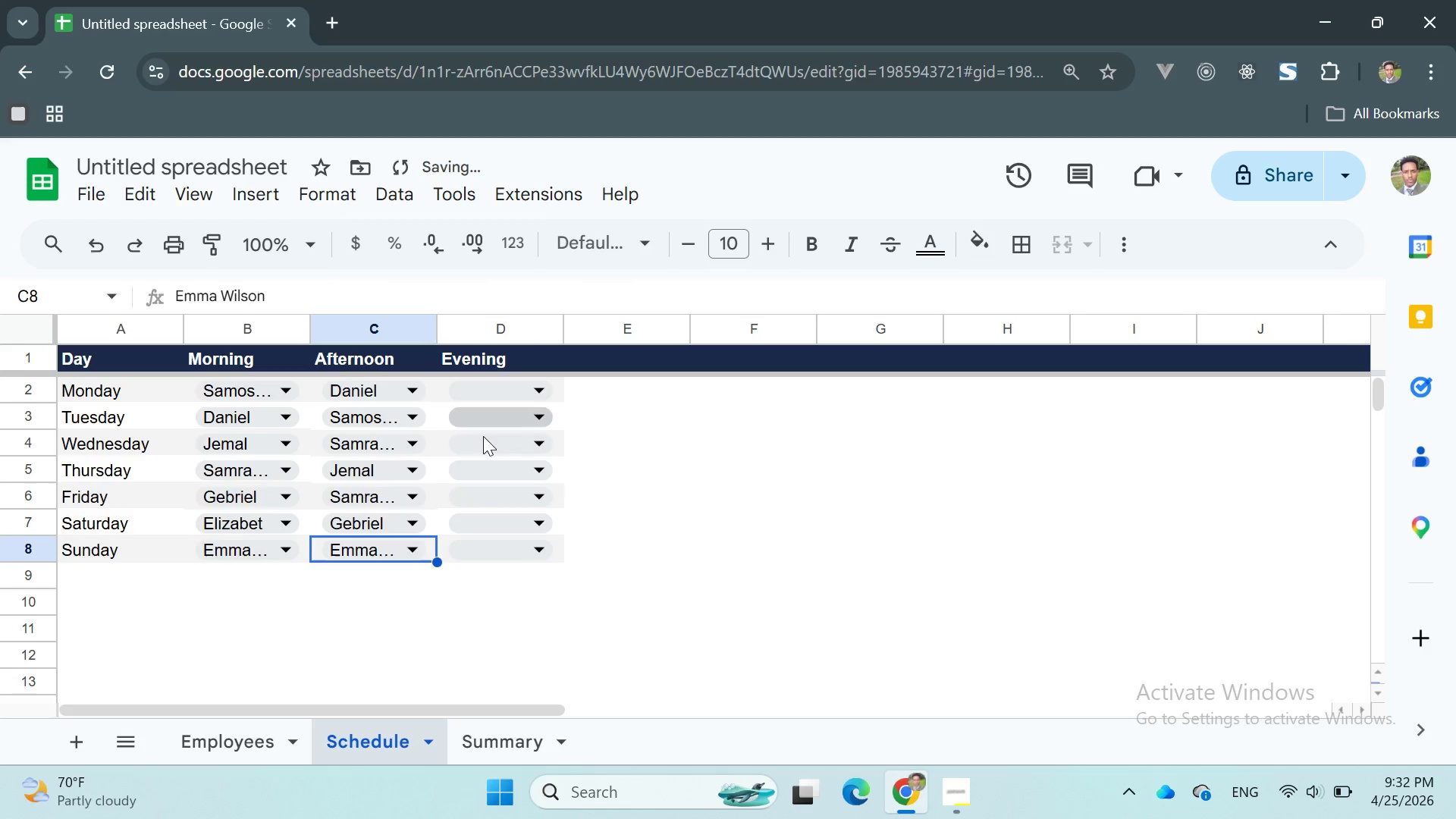 
left_click([606, 415])
 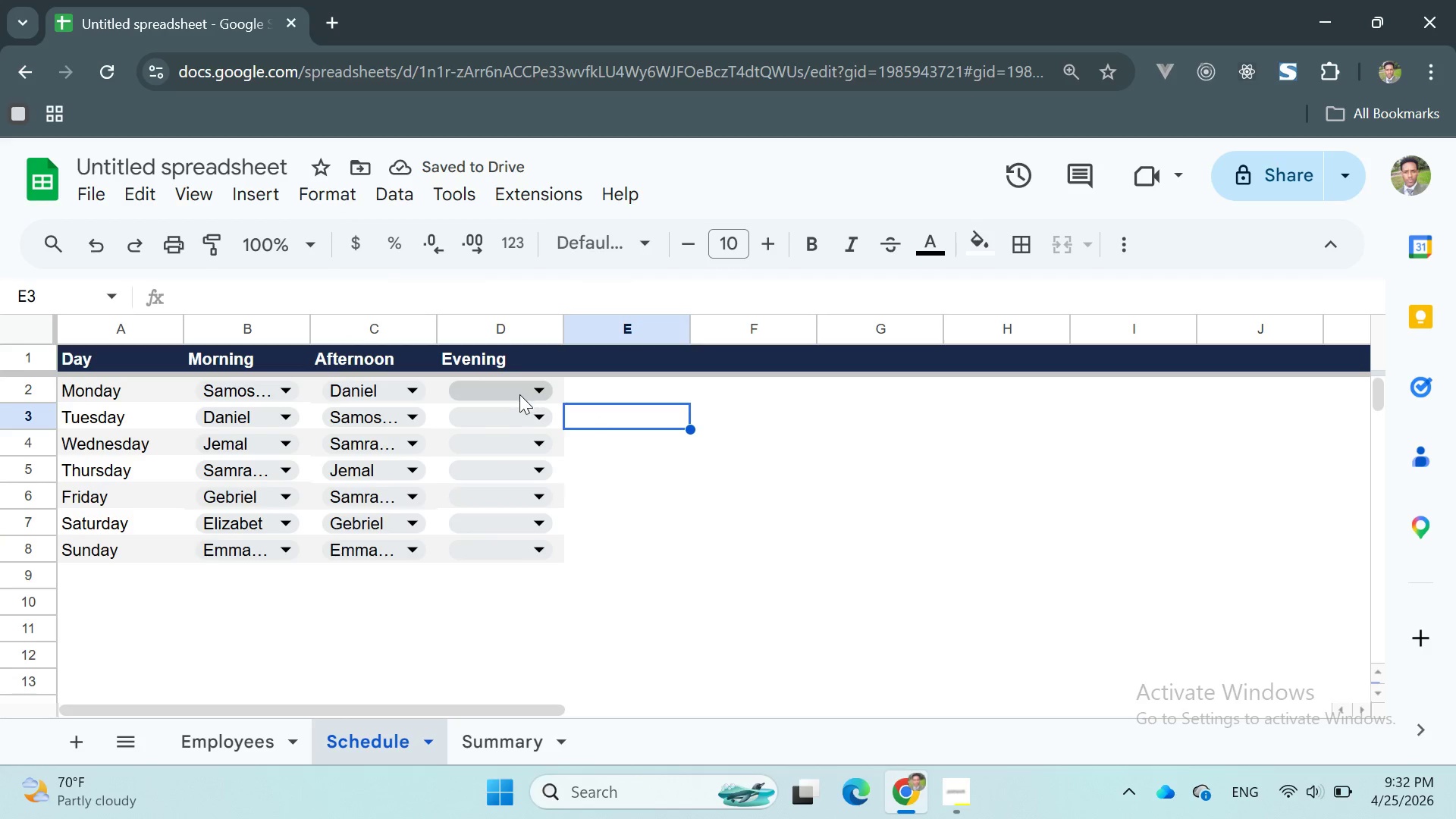 
left_click([519, 394])
 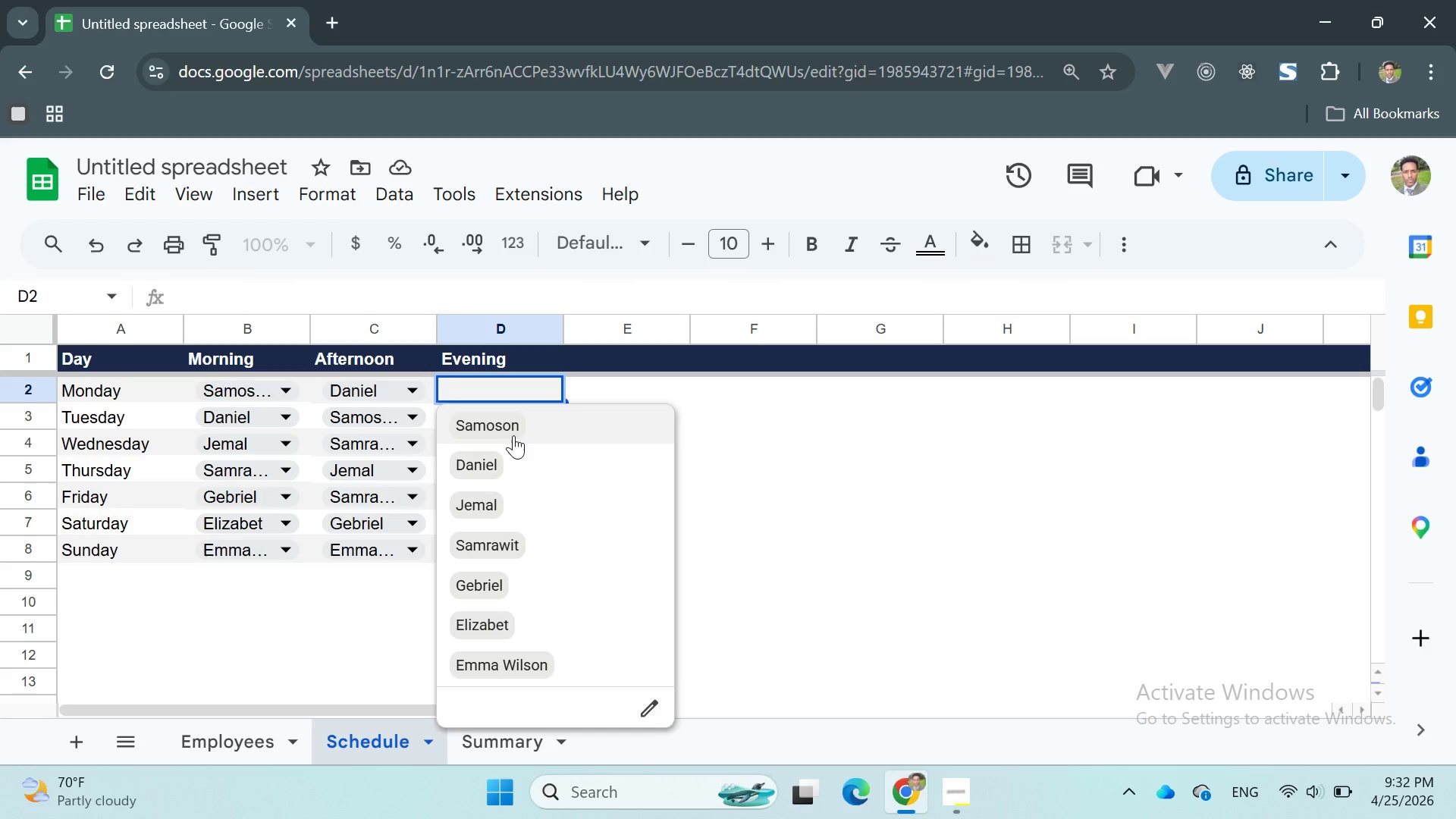 
wait(8.62)
 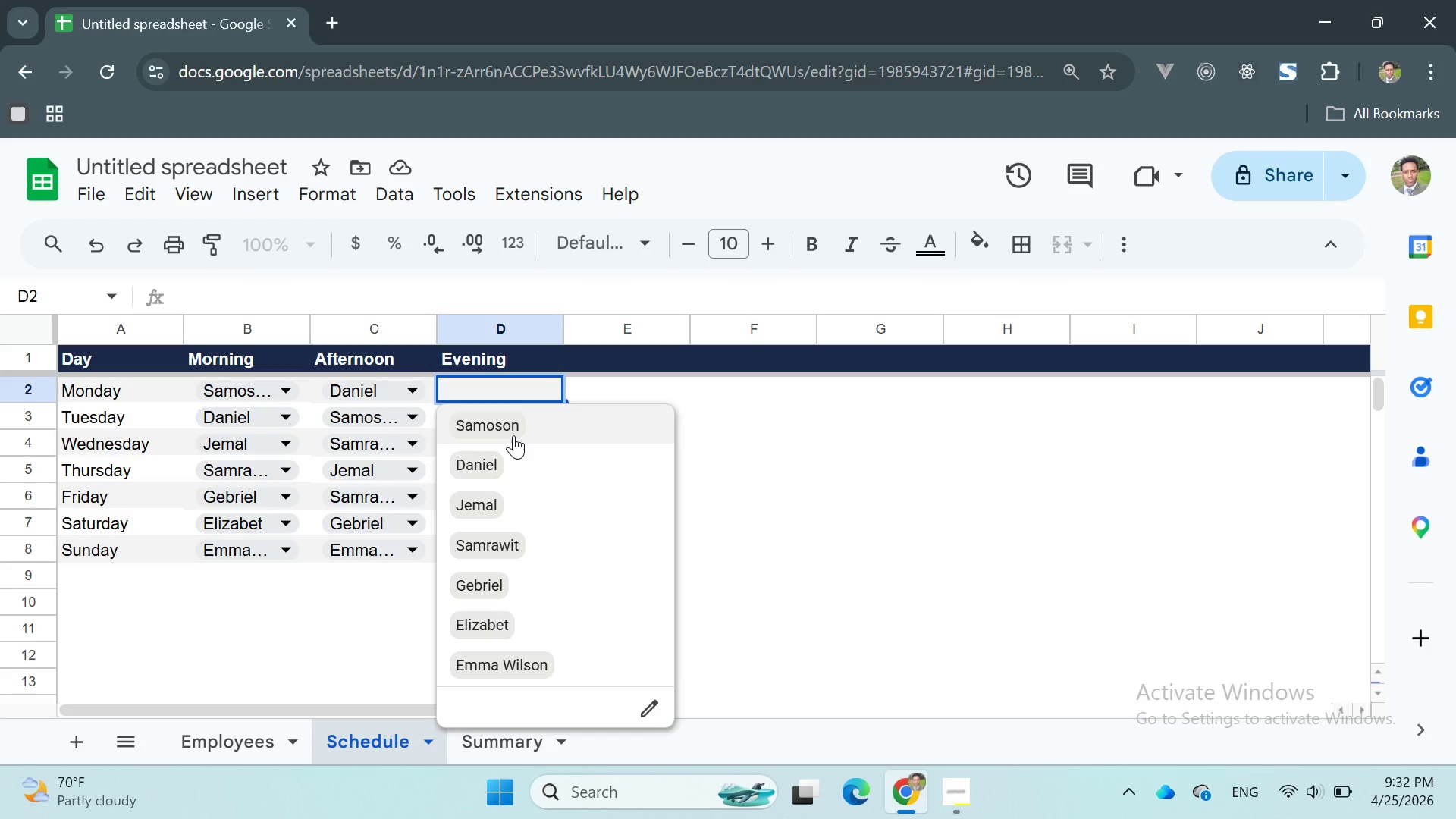 
left_click([497, 463])
 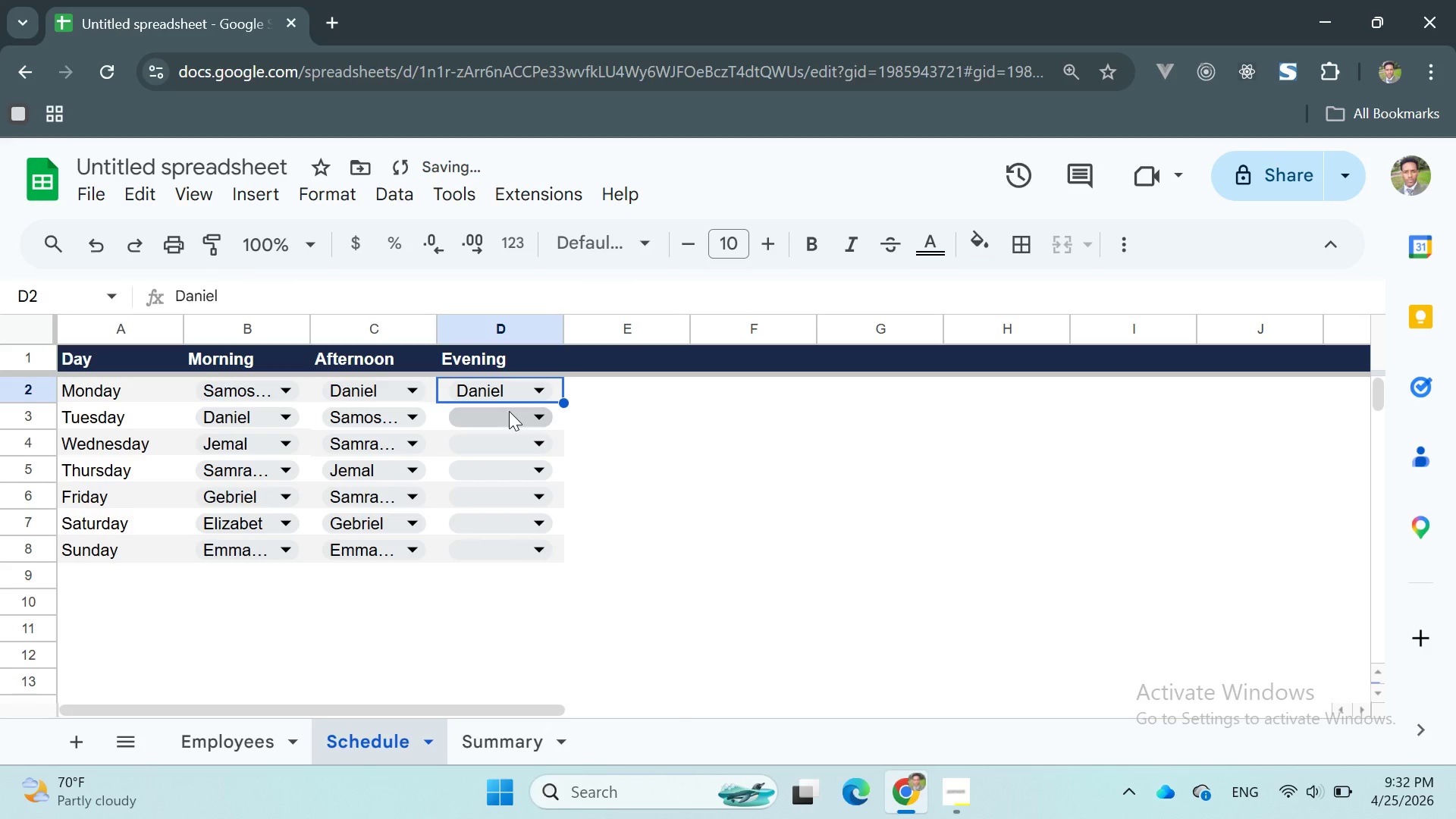 
left_click([517, 386])
 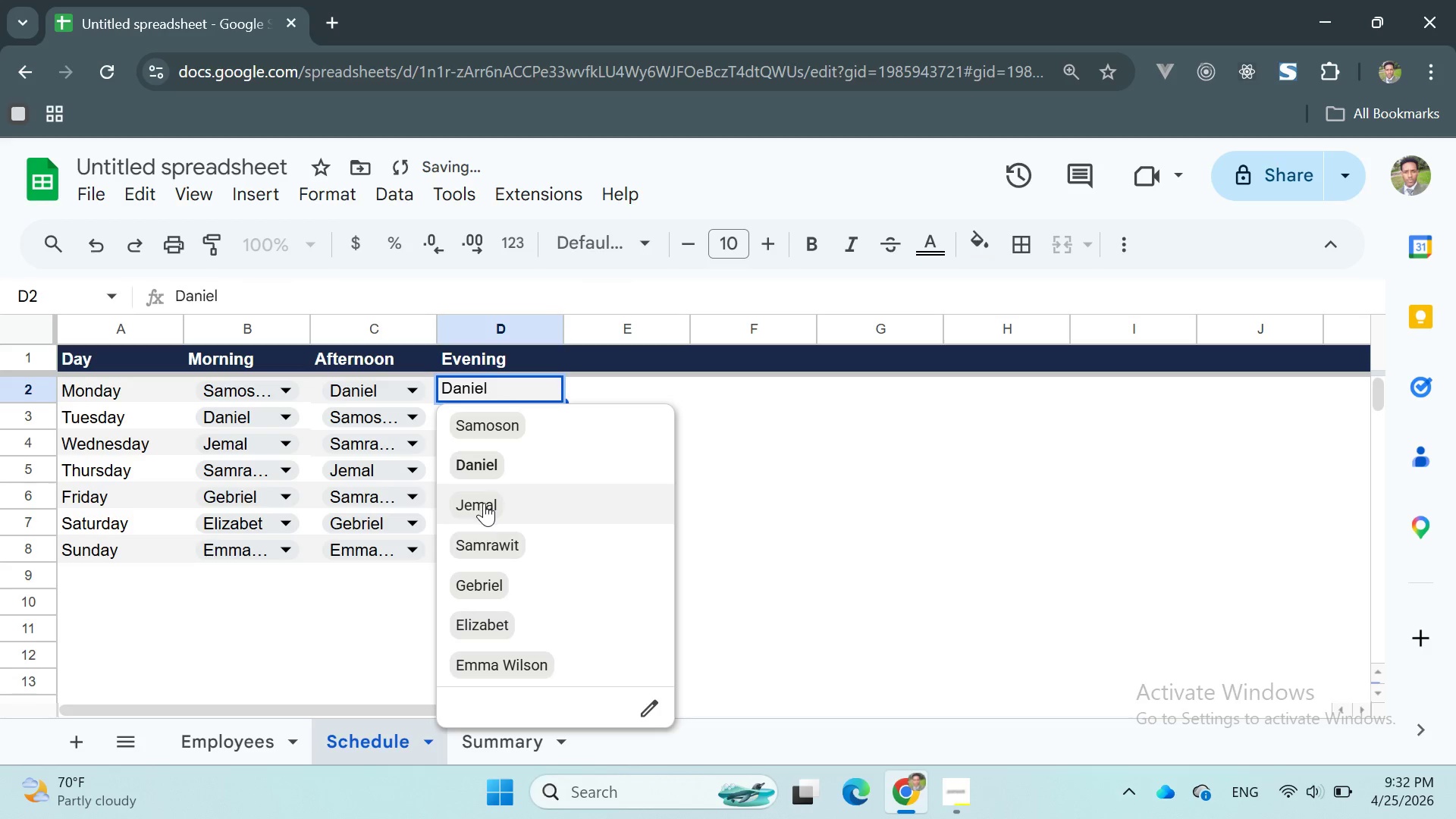 
left_click([484, 503])
 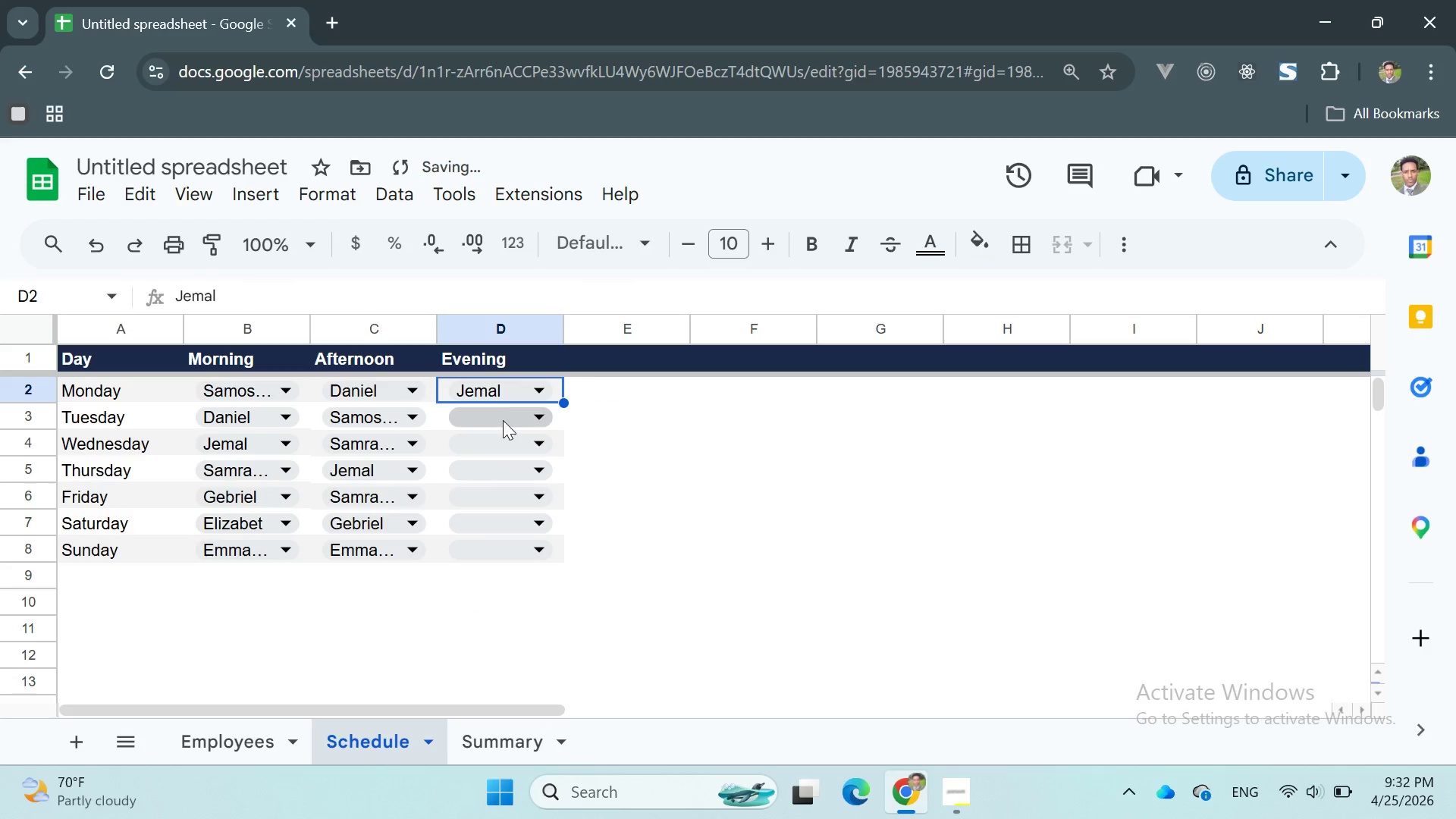 
left_click([503, 414])
 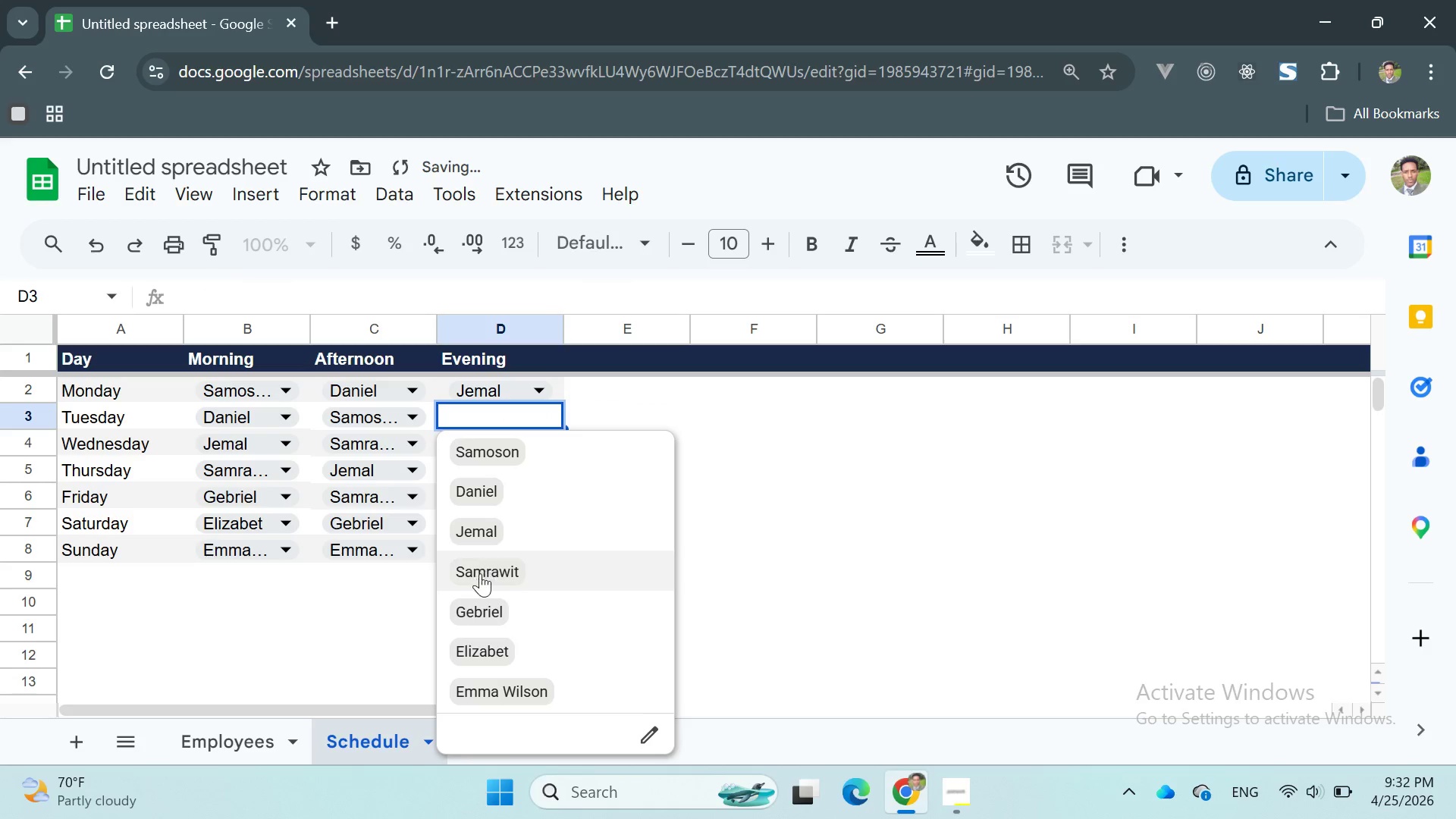 
left_click([479, 582])
 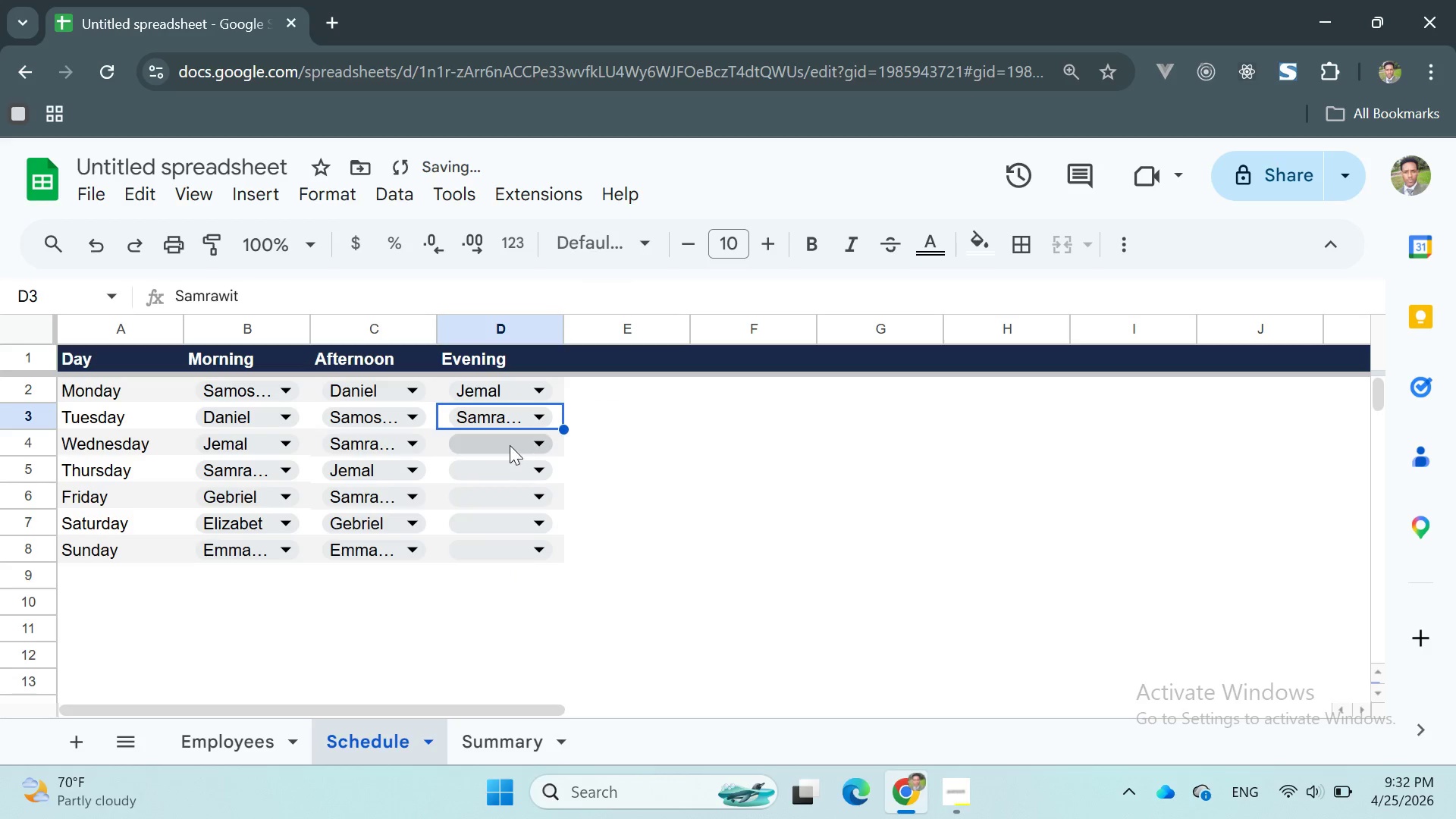 
left_click([510, 445])
 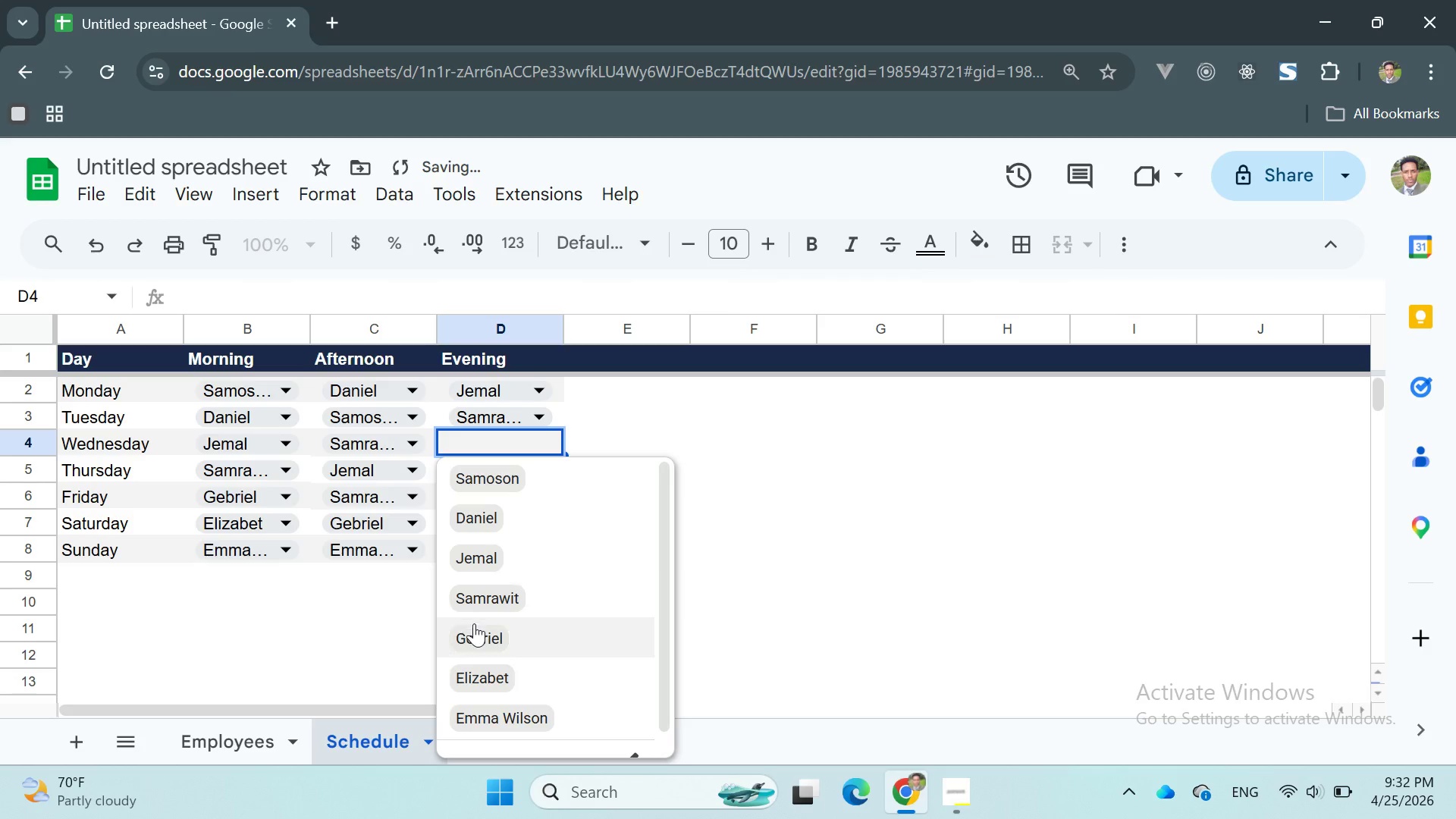 
left_click([471, 644])
 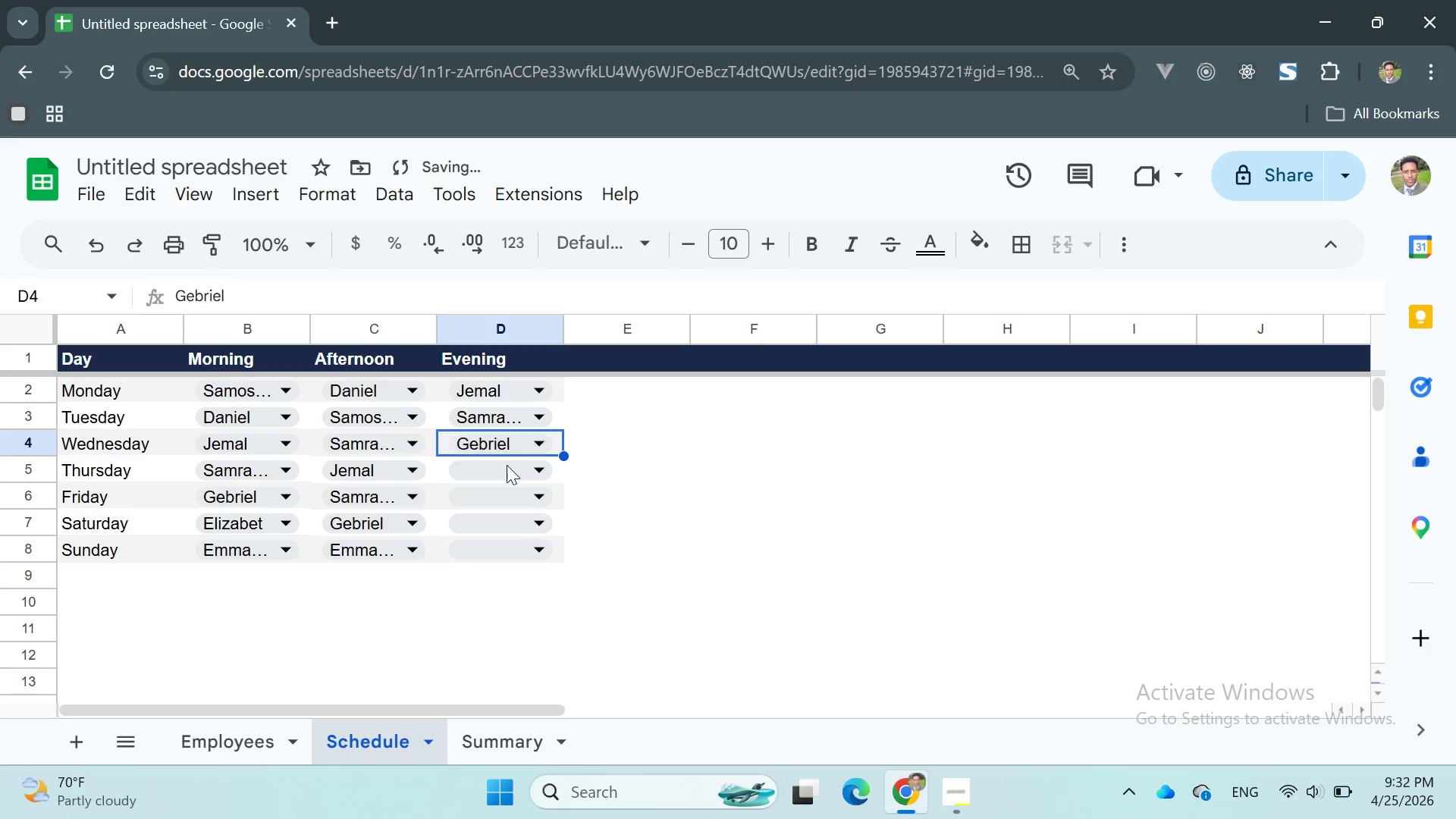 
left_click([505, 473])
 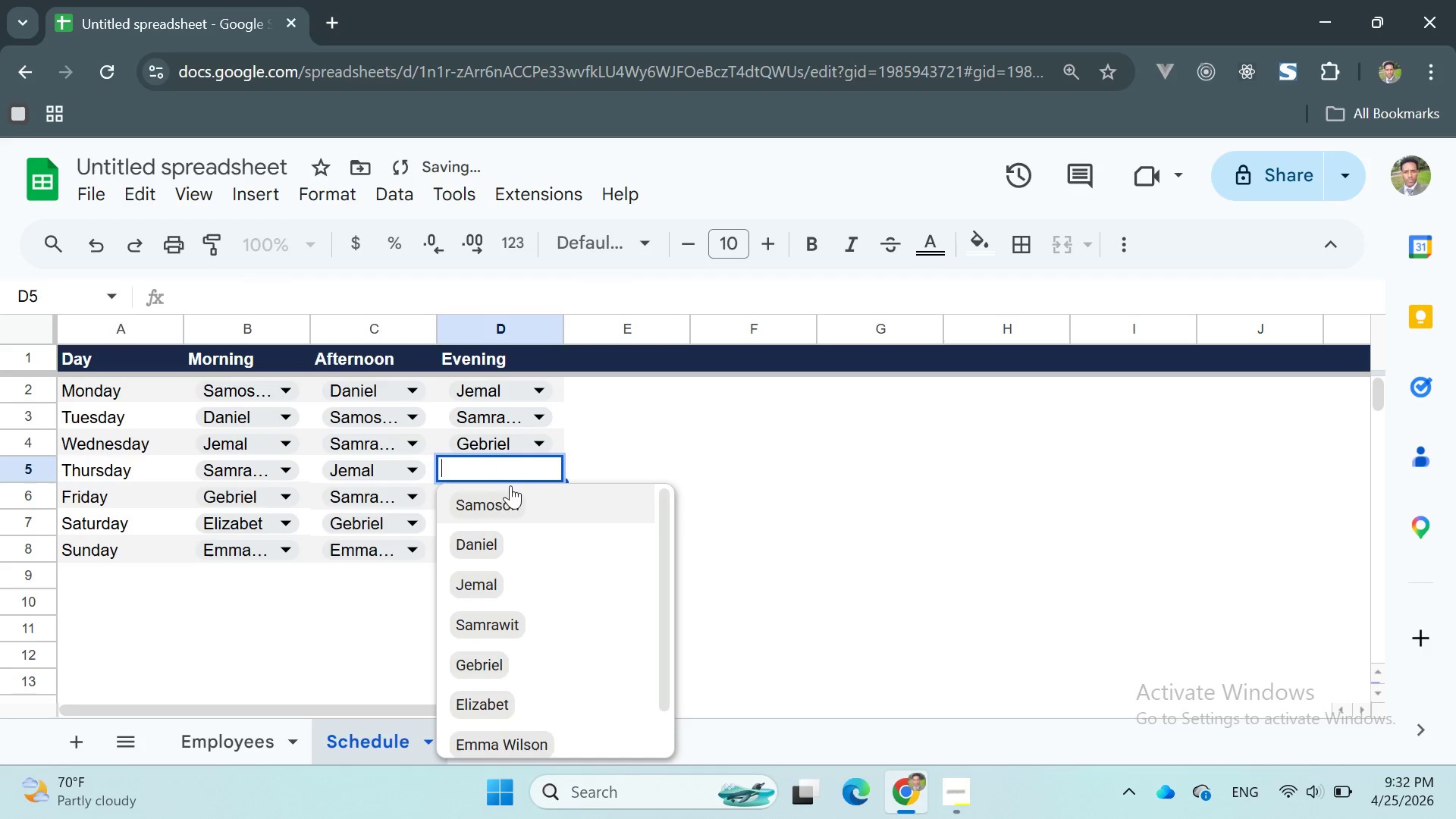 
scroll: coordinate [516, 518], scroll_direction: down, amount: 6.0
 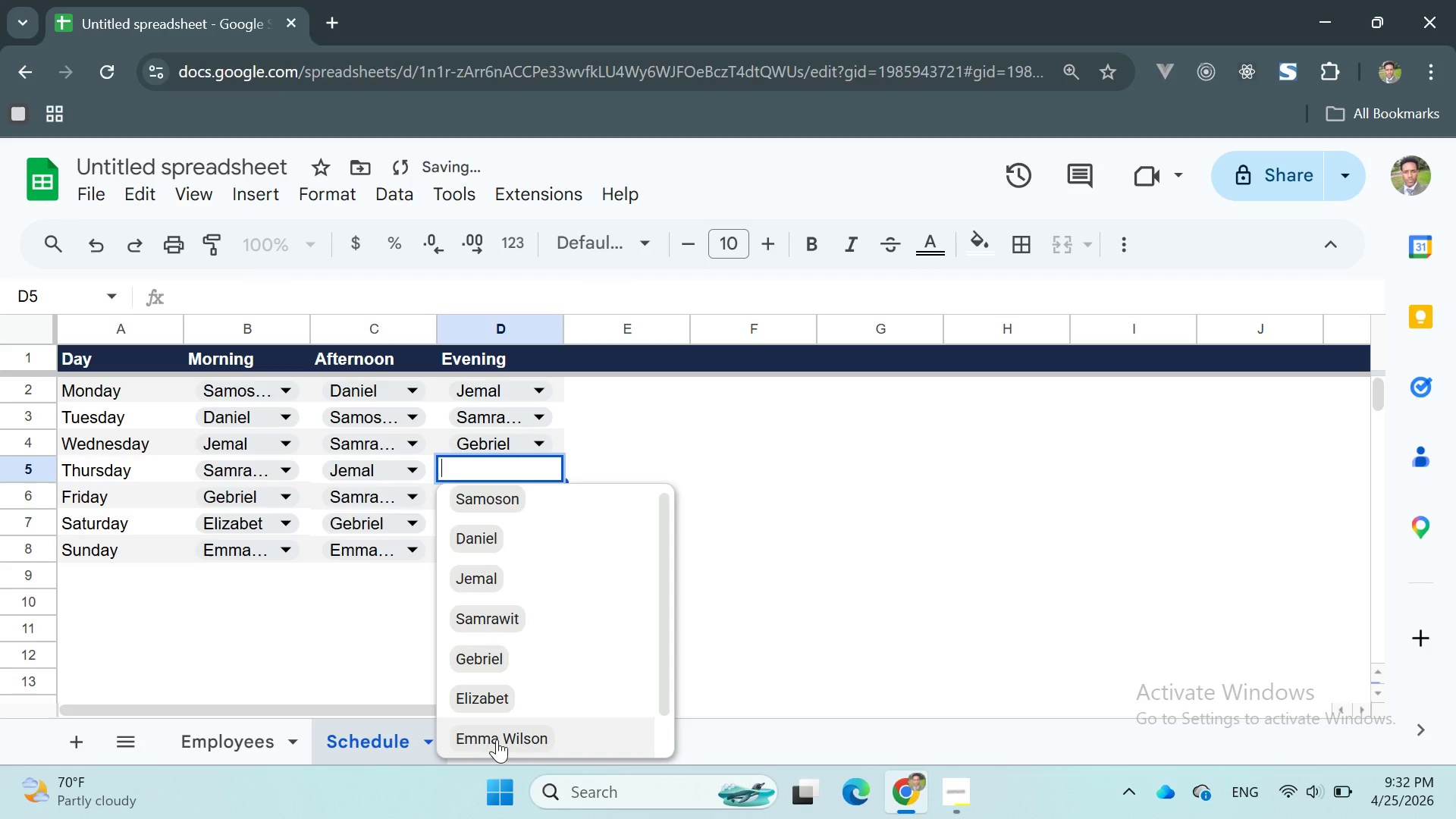 
left_click([497, 742])
 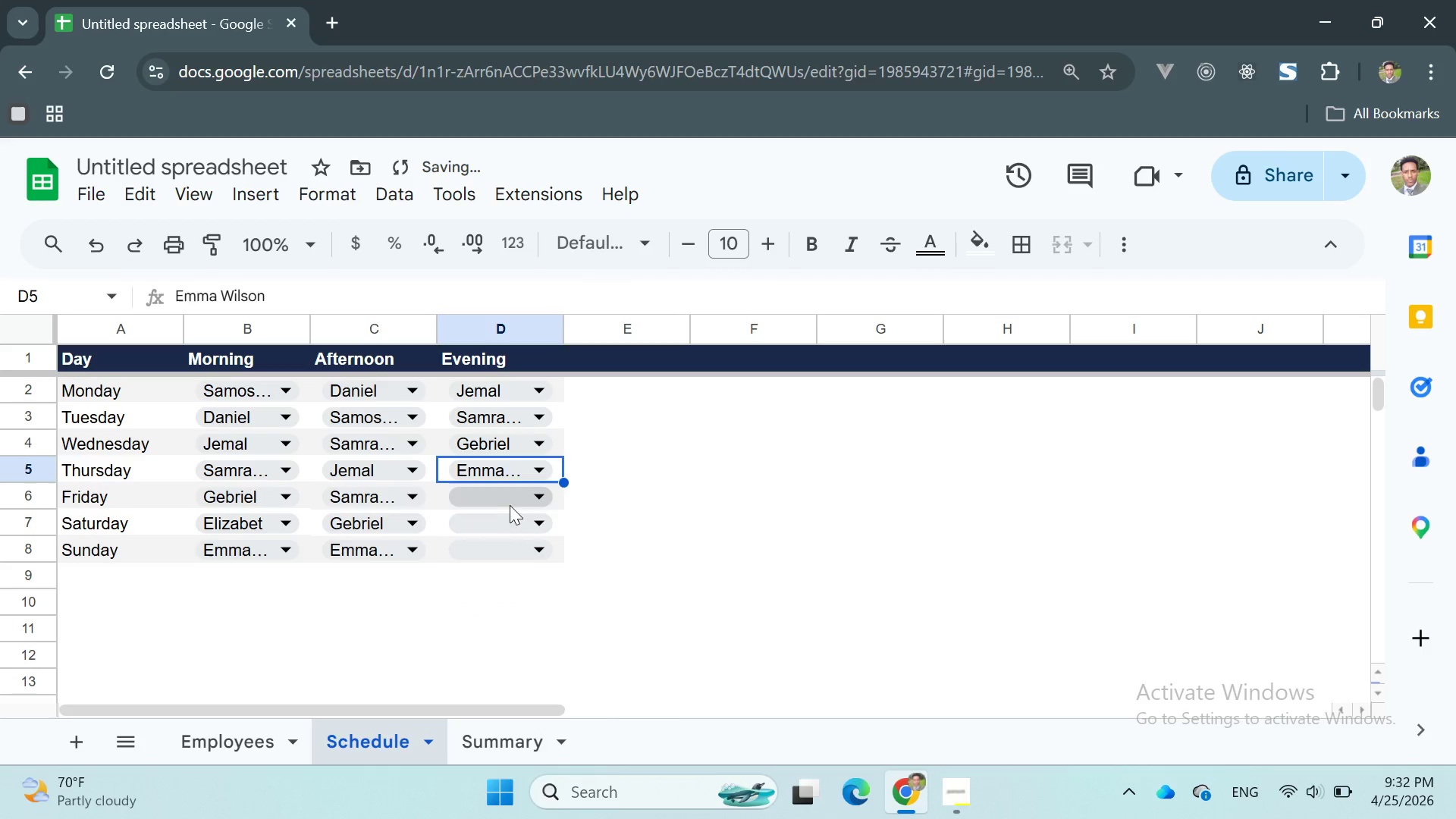 
left_click([507, 498])
 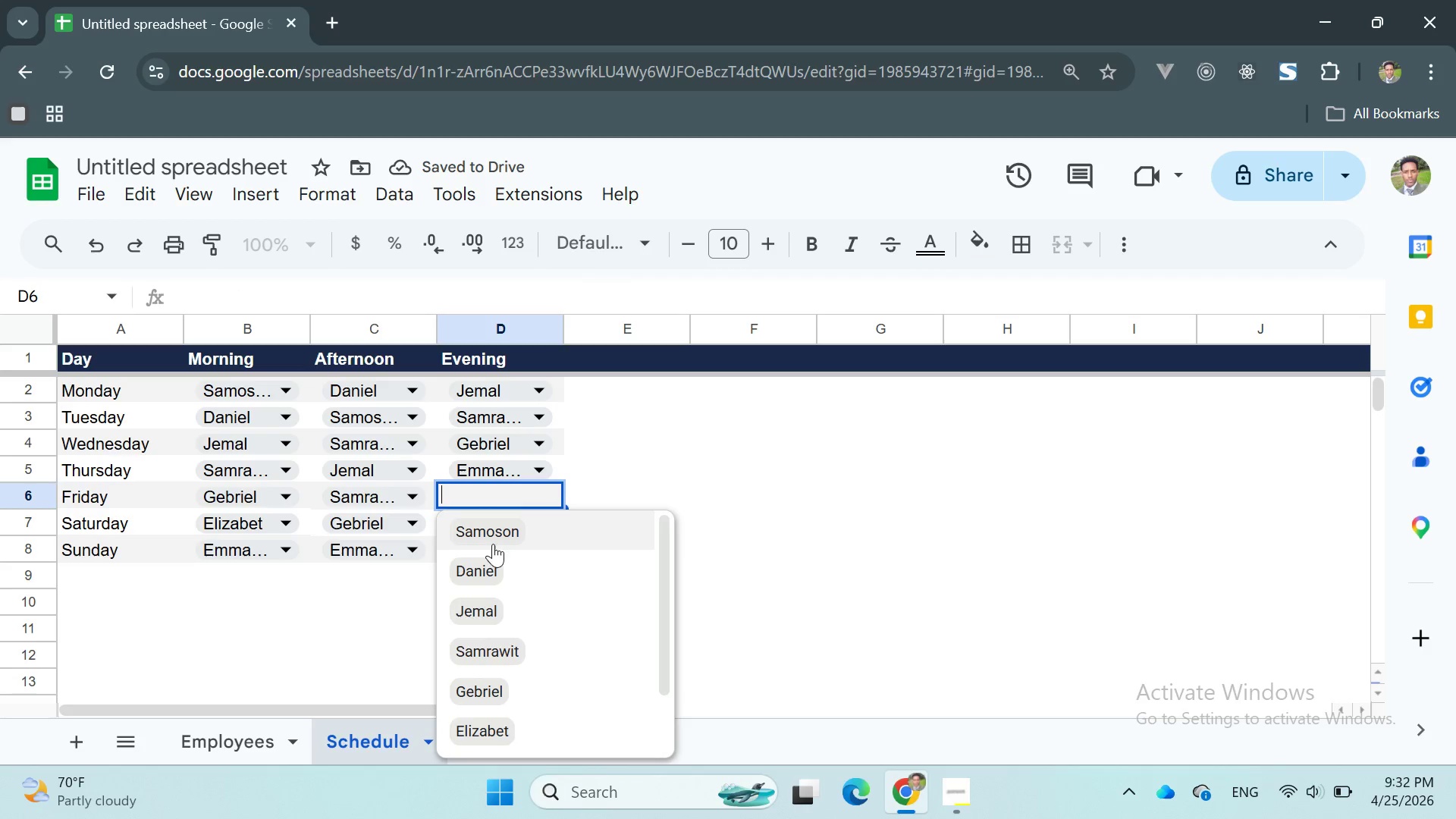 
left_click([505, 526])
 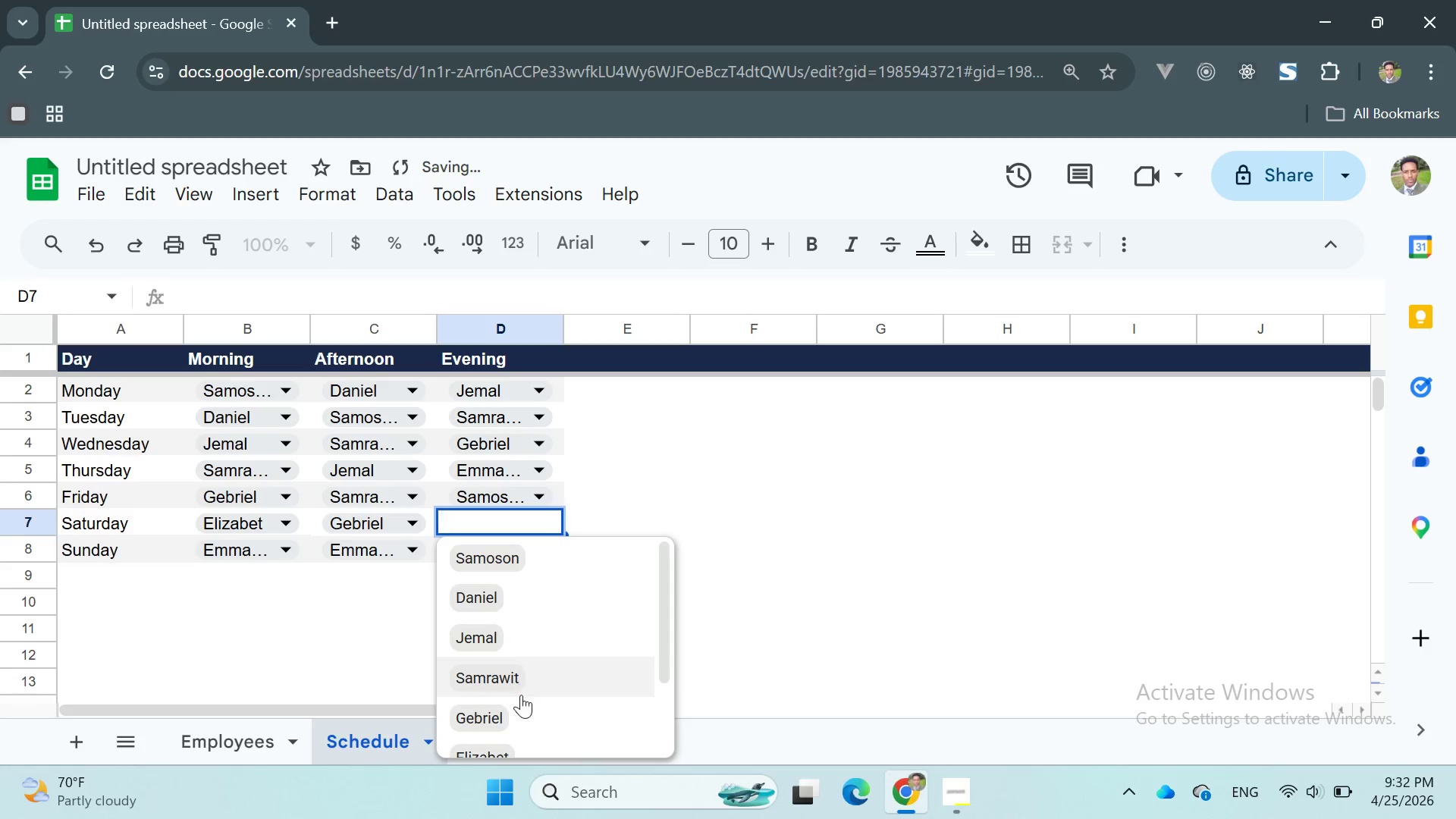 
scroll: coordinate [519, 698], scroll_direction: down, amount: 3.0
 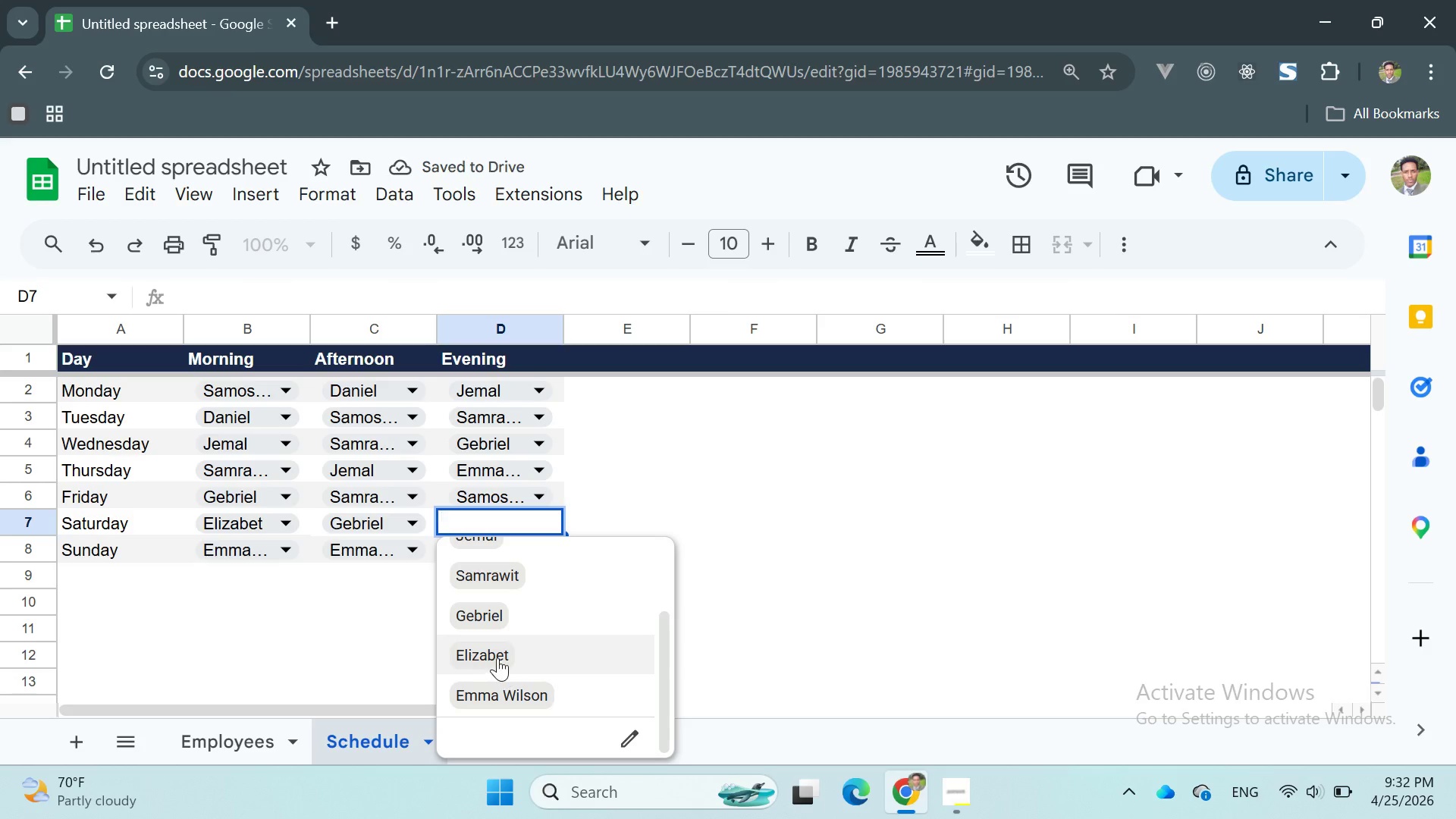 
left_click([497, 657])
 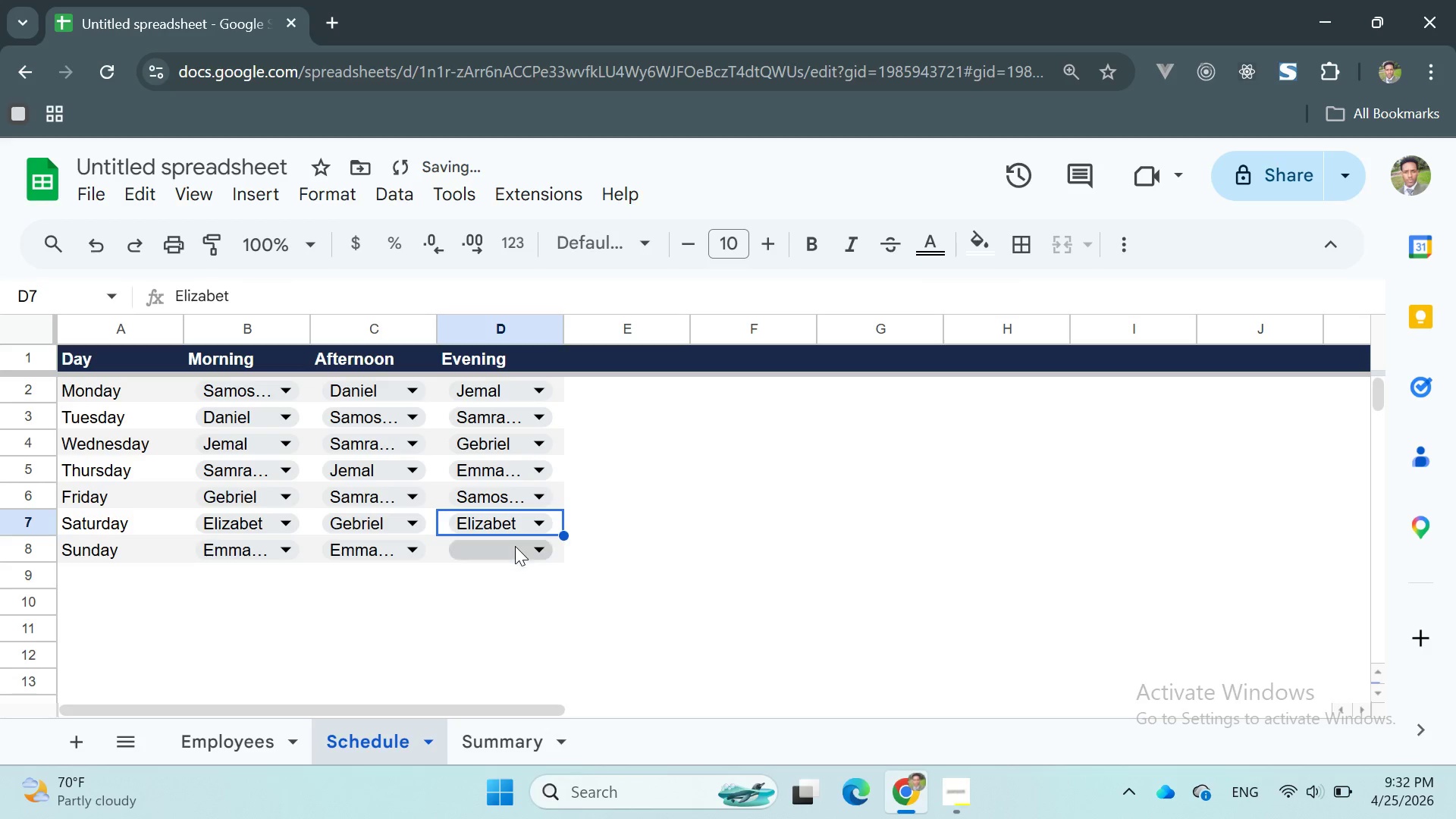 
left_click([515, 548])
 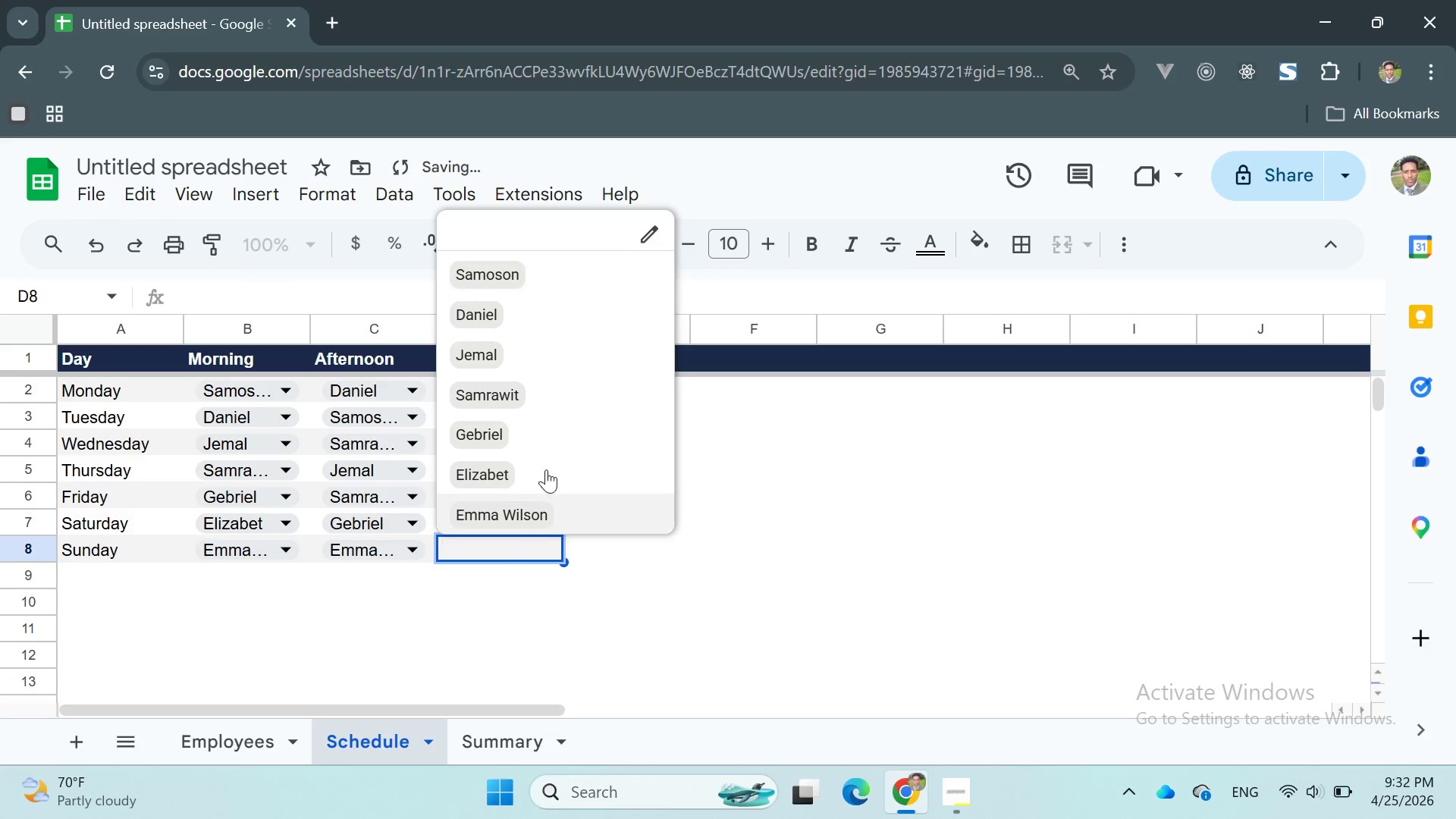 
scroll: coordinate [563, 428], scroll_direction: down, amount: 4.0
 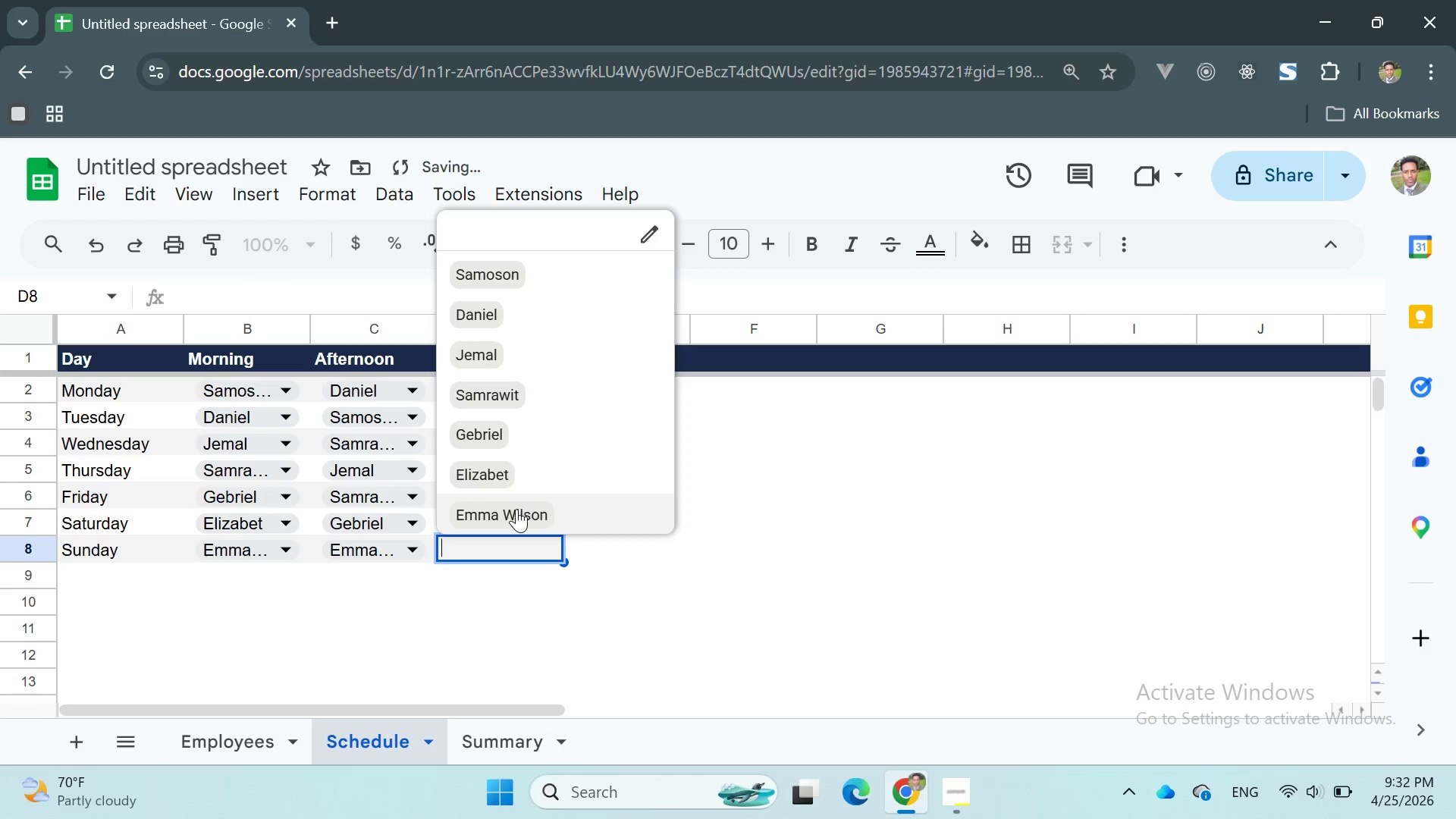 
left_click([516, 509])
 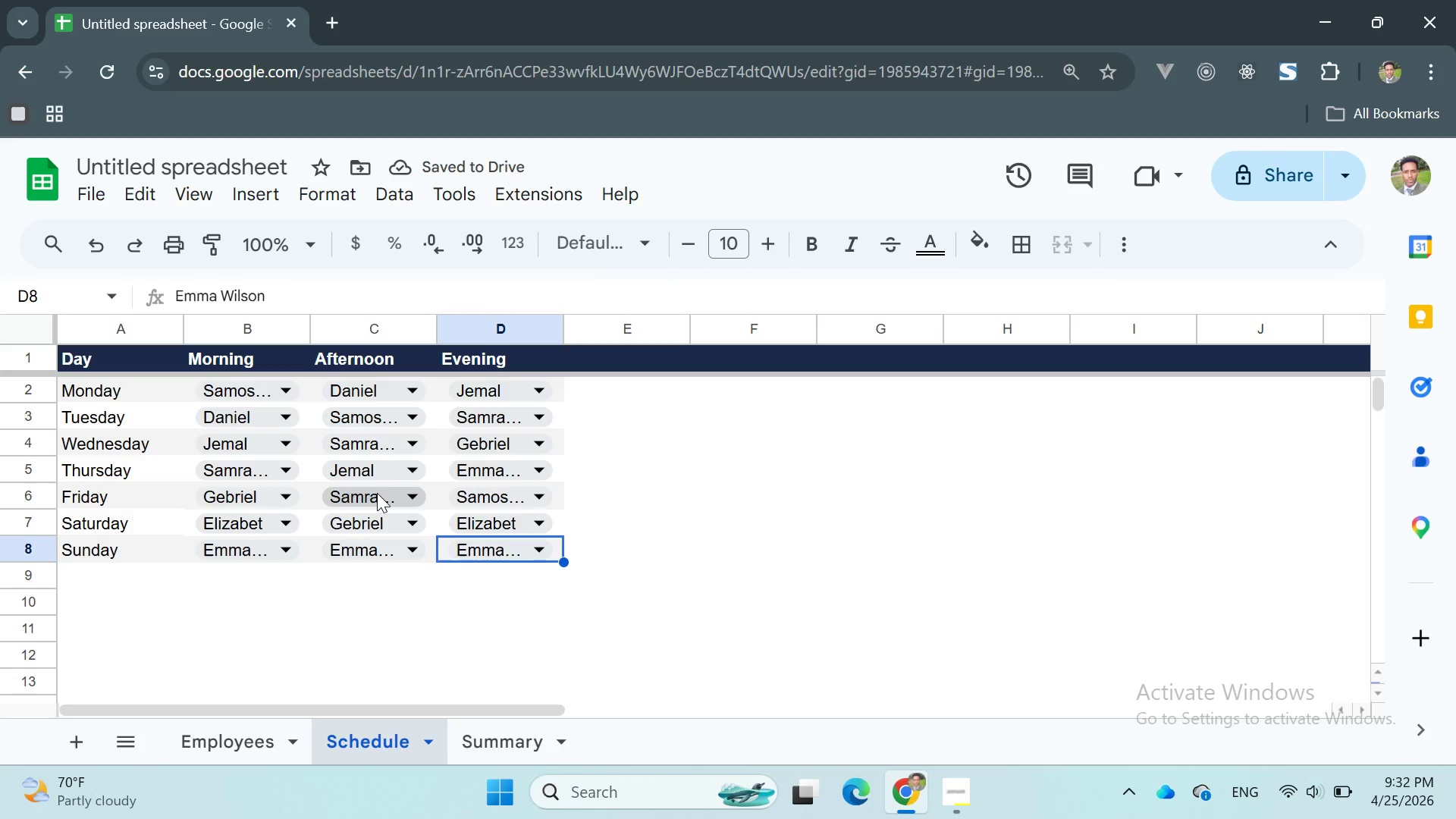 
wait(5.77)
 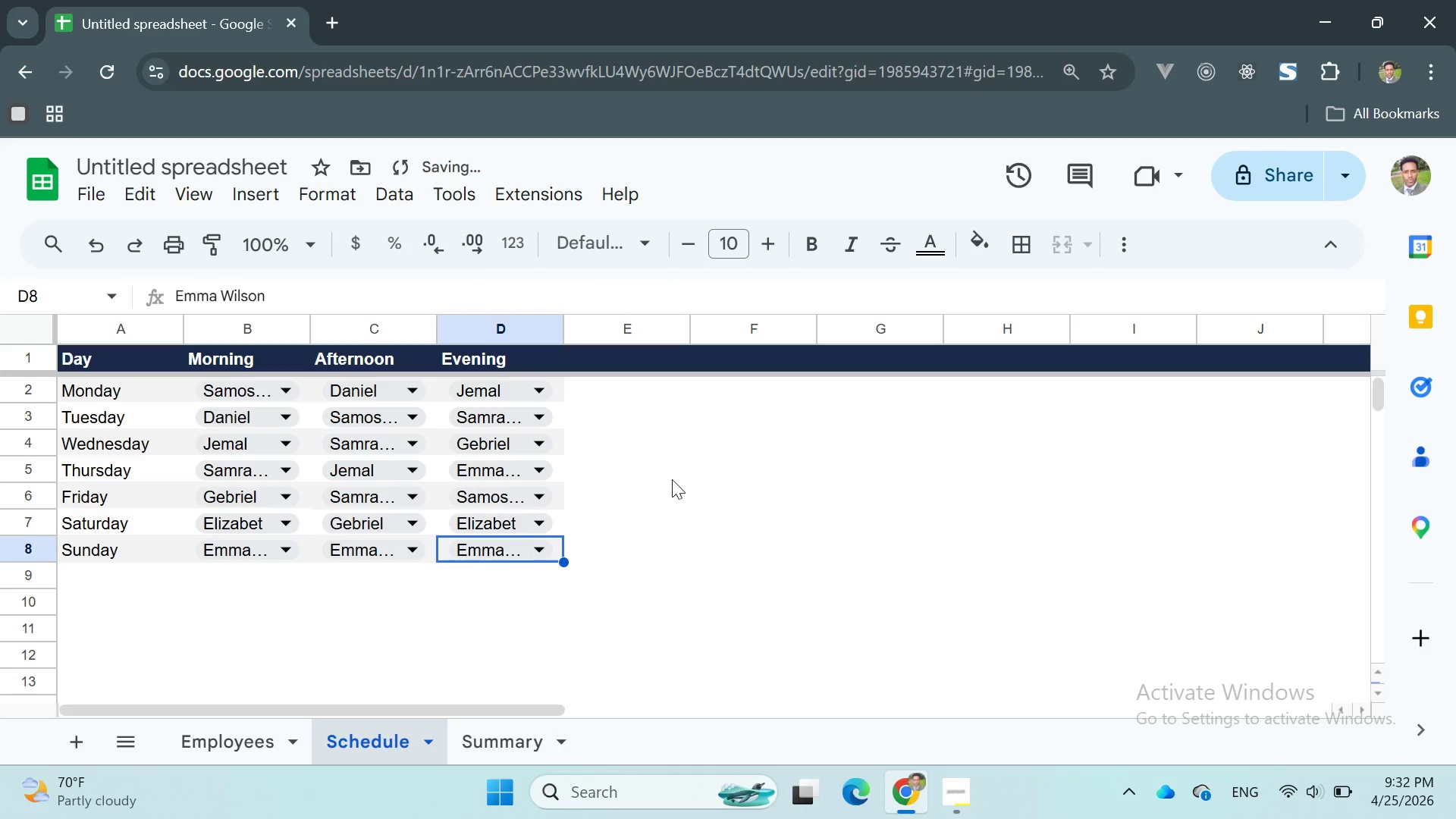 
left_click([377, 493])
 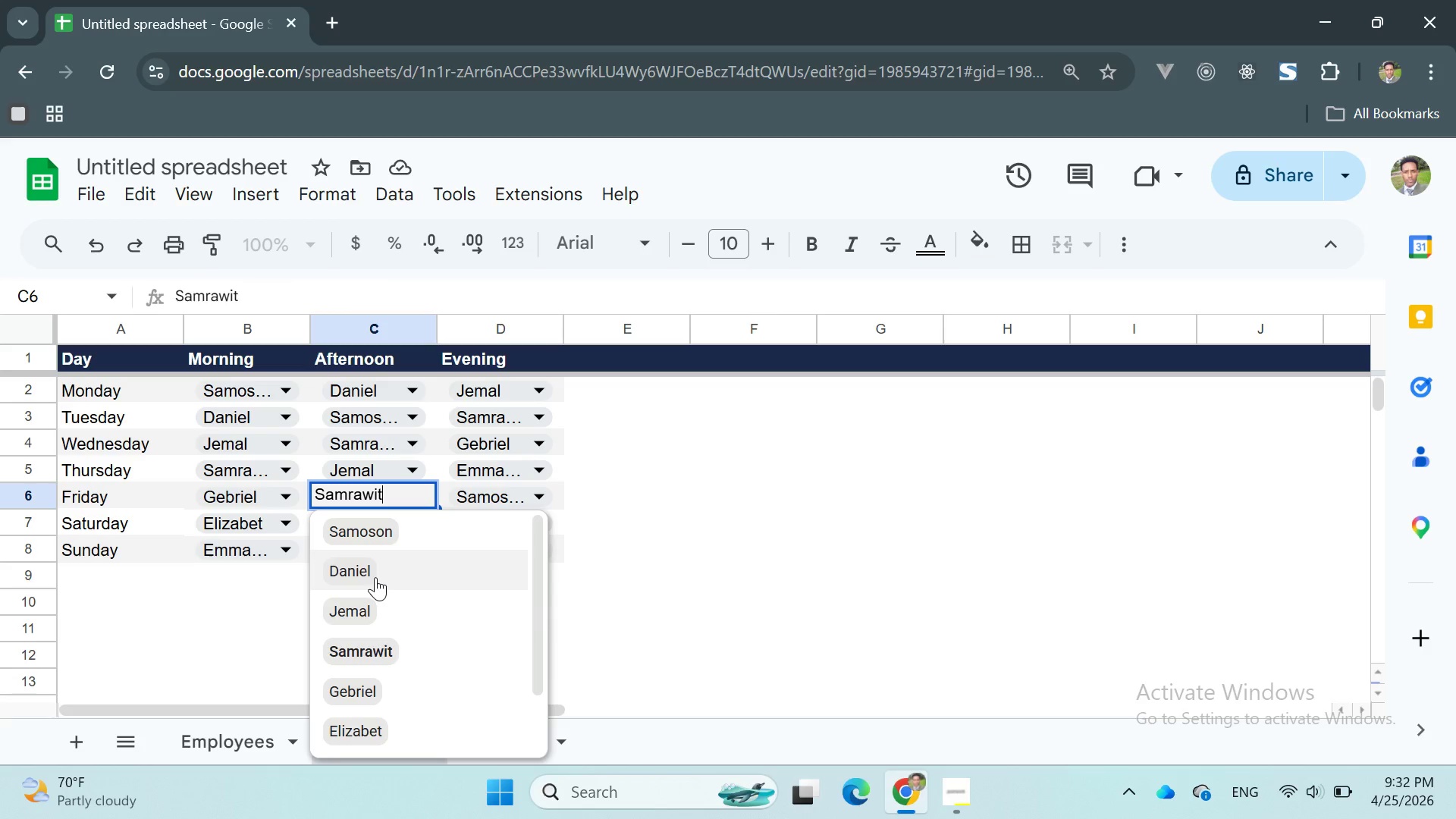 
scroll: coordinate [399, 620], scroll_direction: none, amount: 0.0
 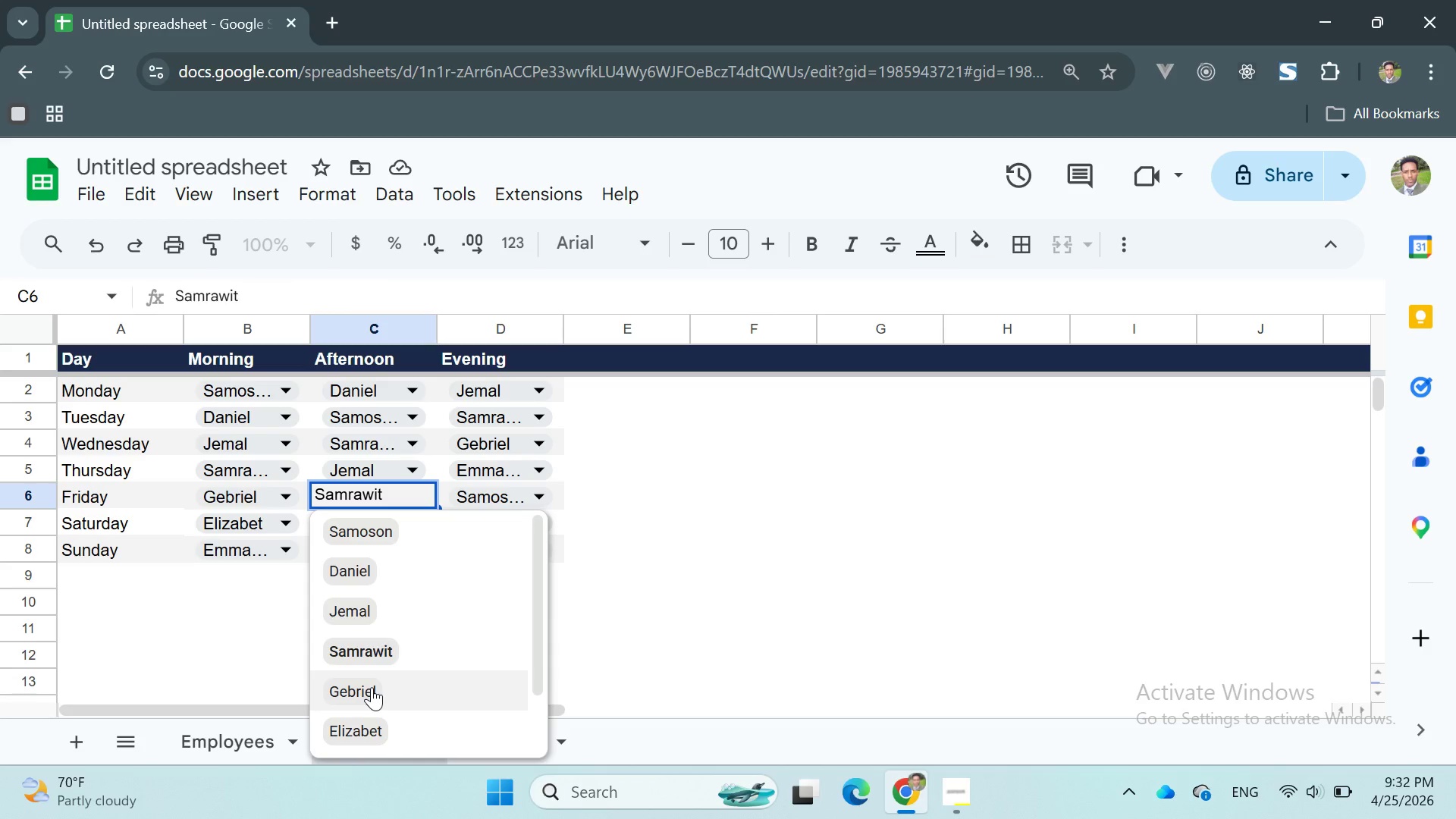 
left_click([372, 687])
 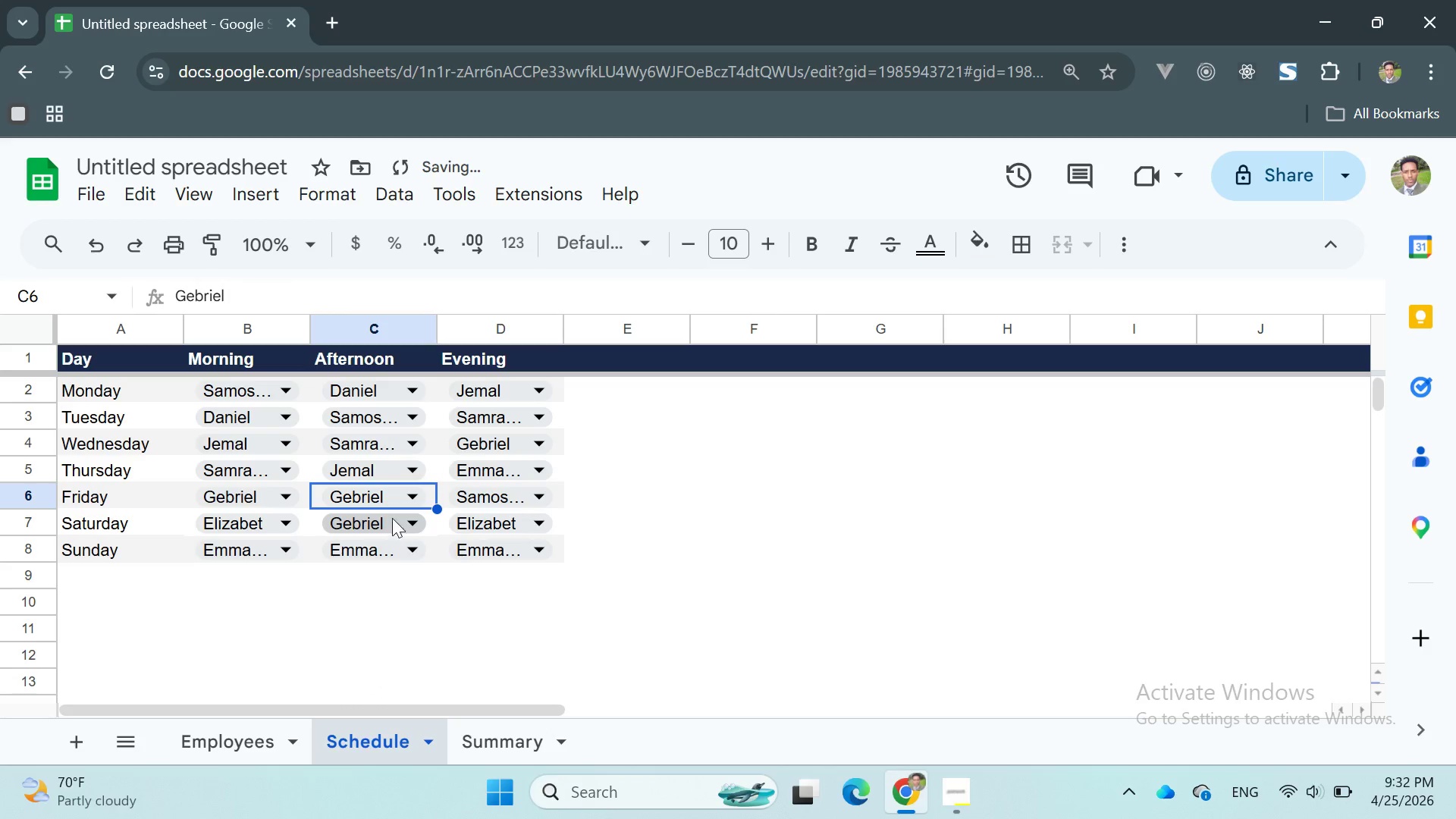 
left_click([388, 497])
 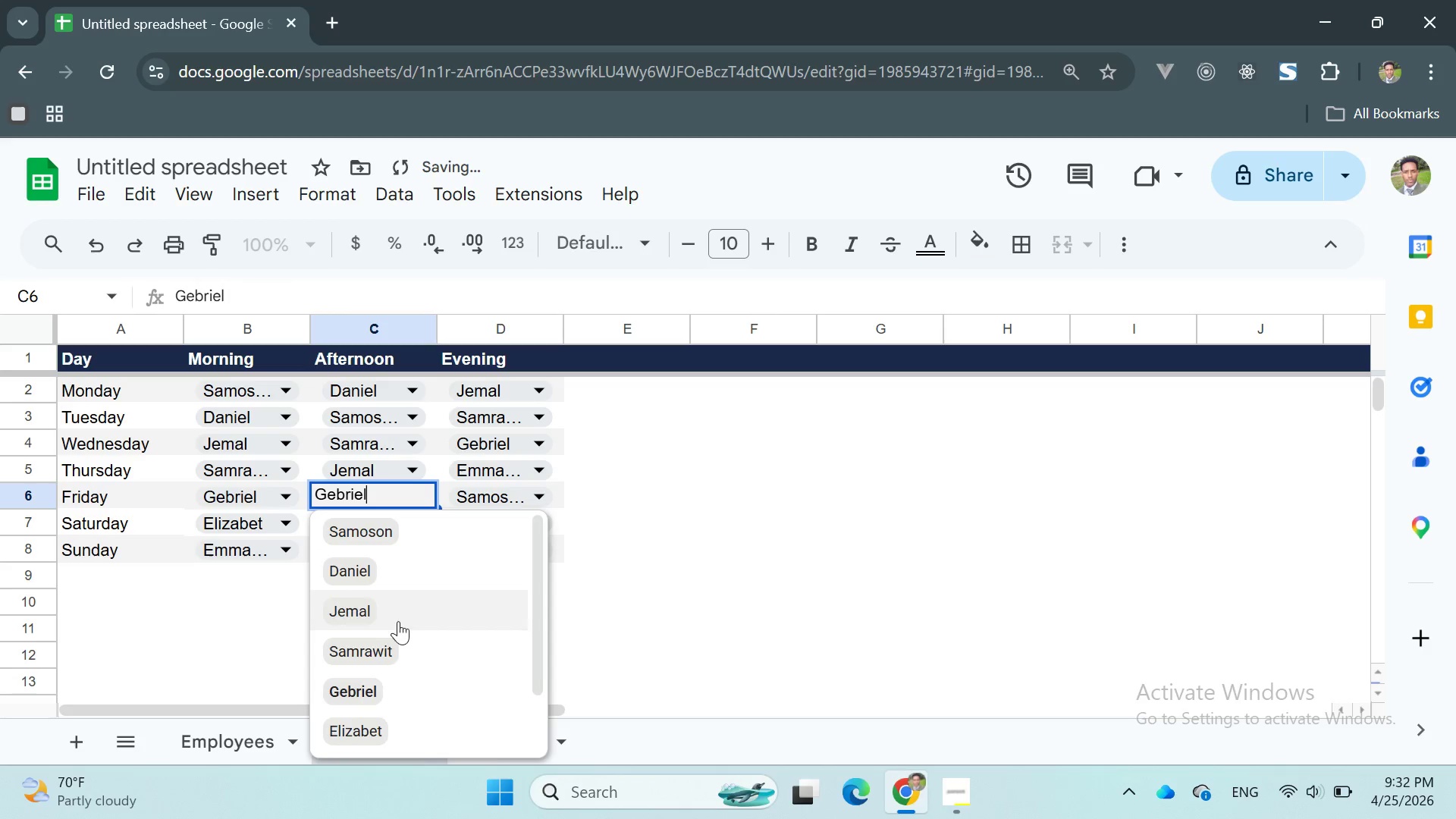 
scroll: coordinate [400, 638], scroll_direction: down, amount: 6.0
 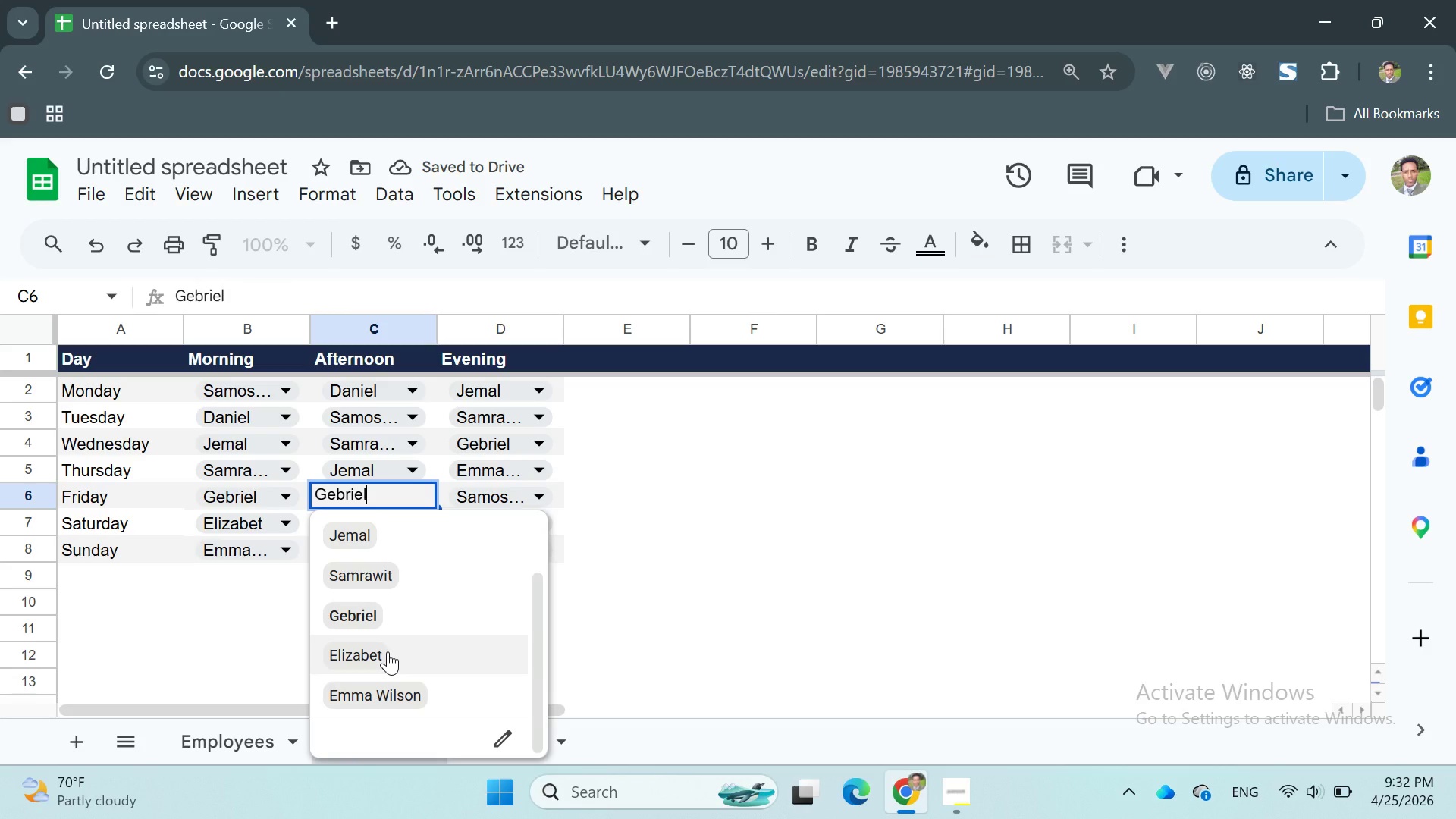 
left_click([388, 651])
 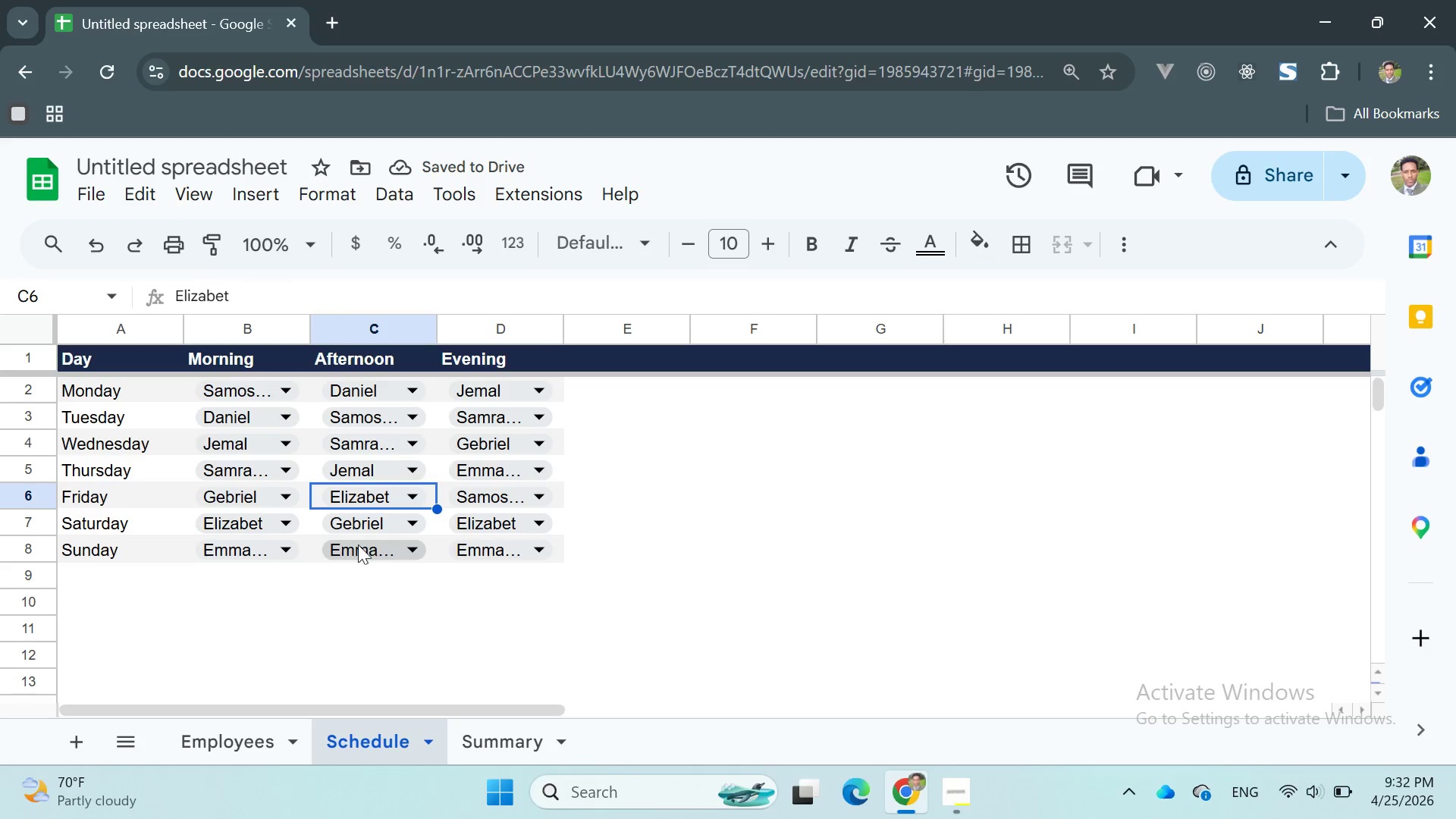 
left_click([250, 551])
 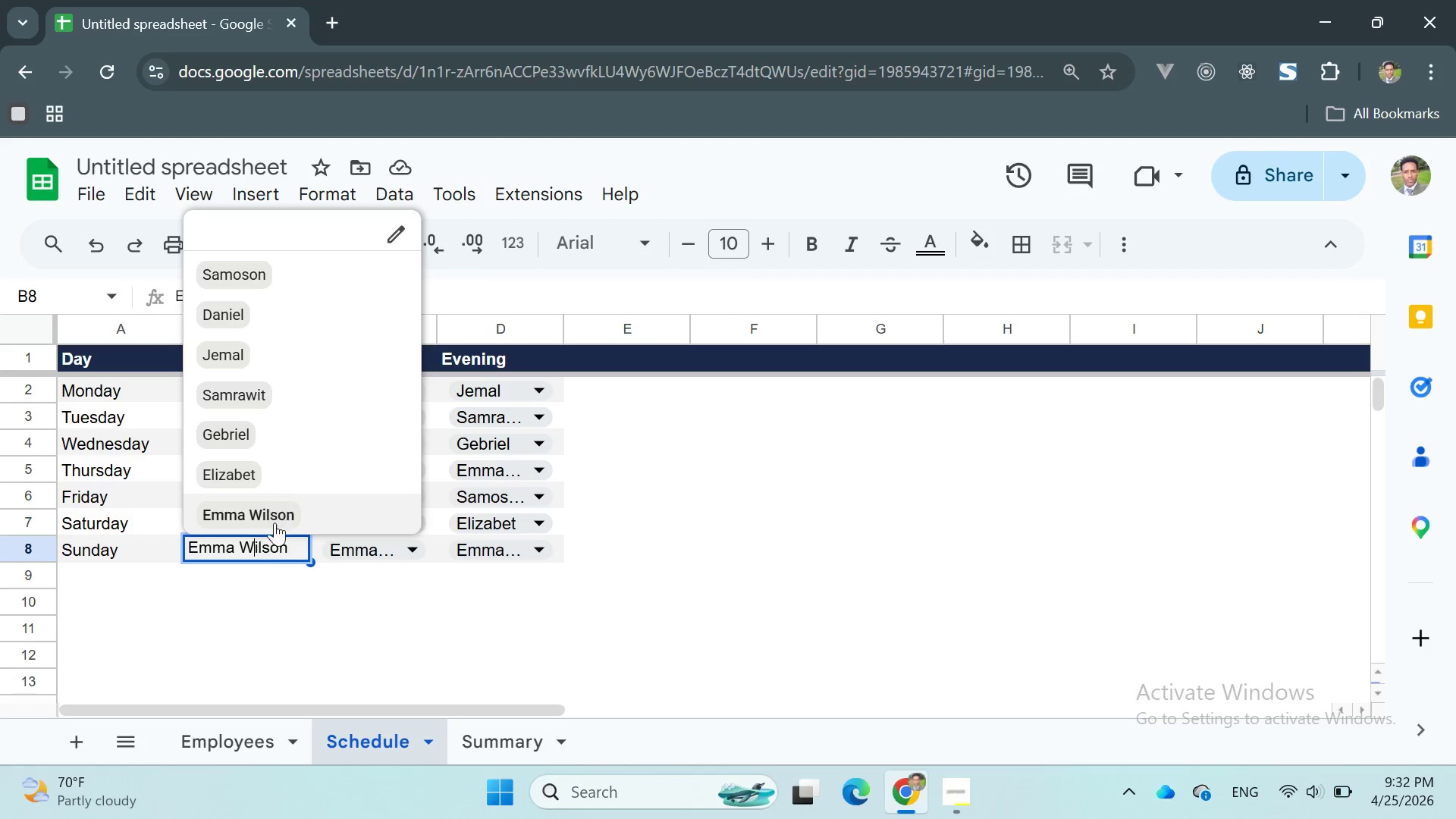 
left_click([272, 613])
 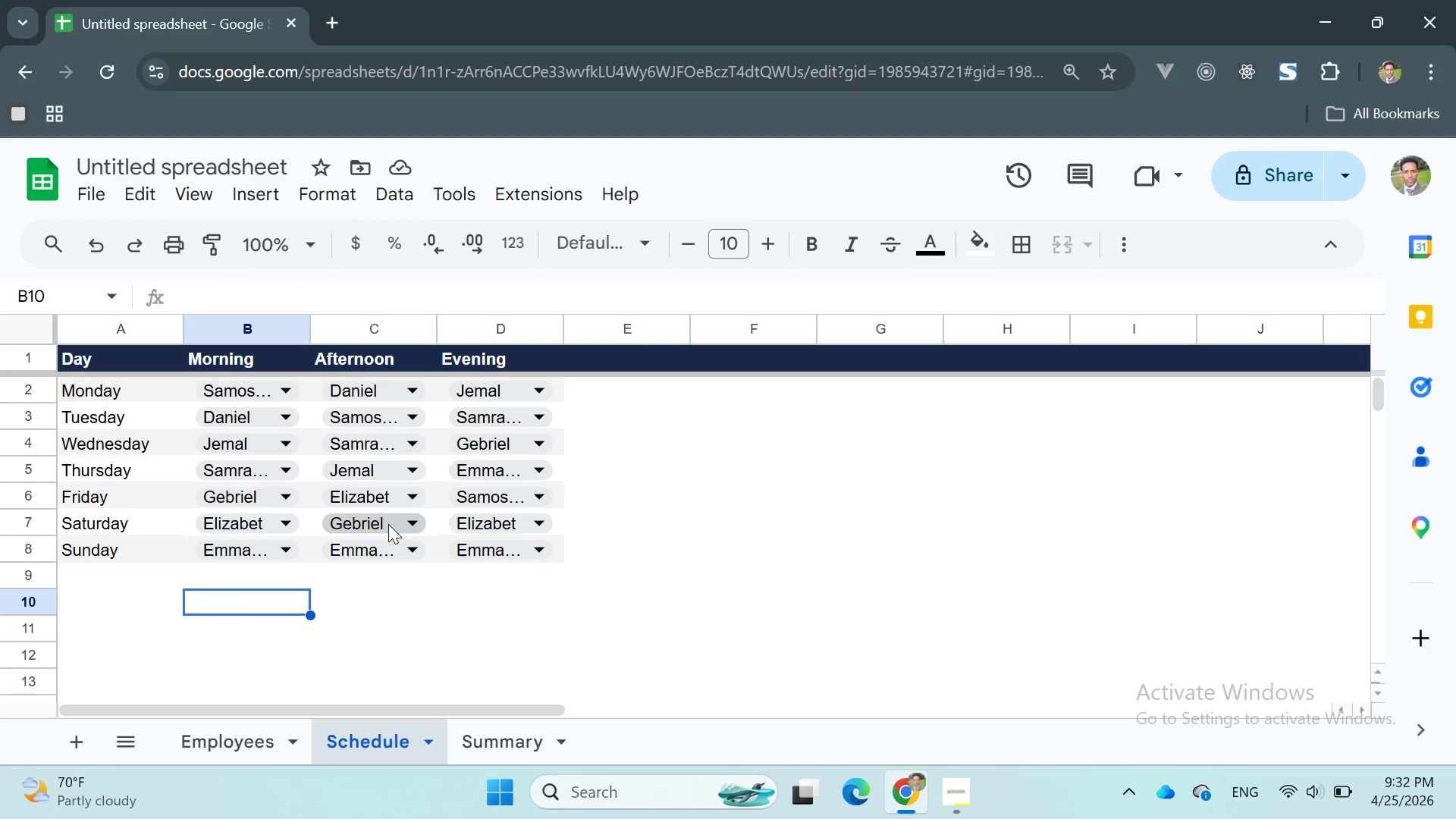 
left_click([380, 551])
 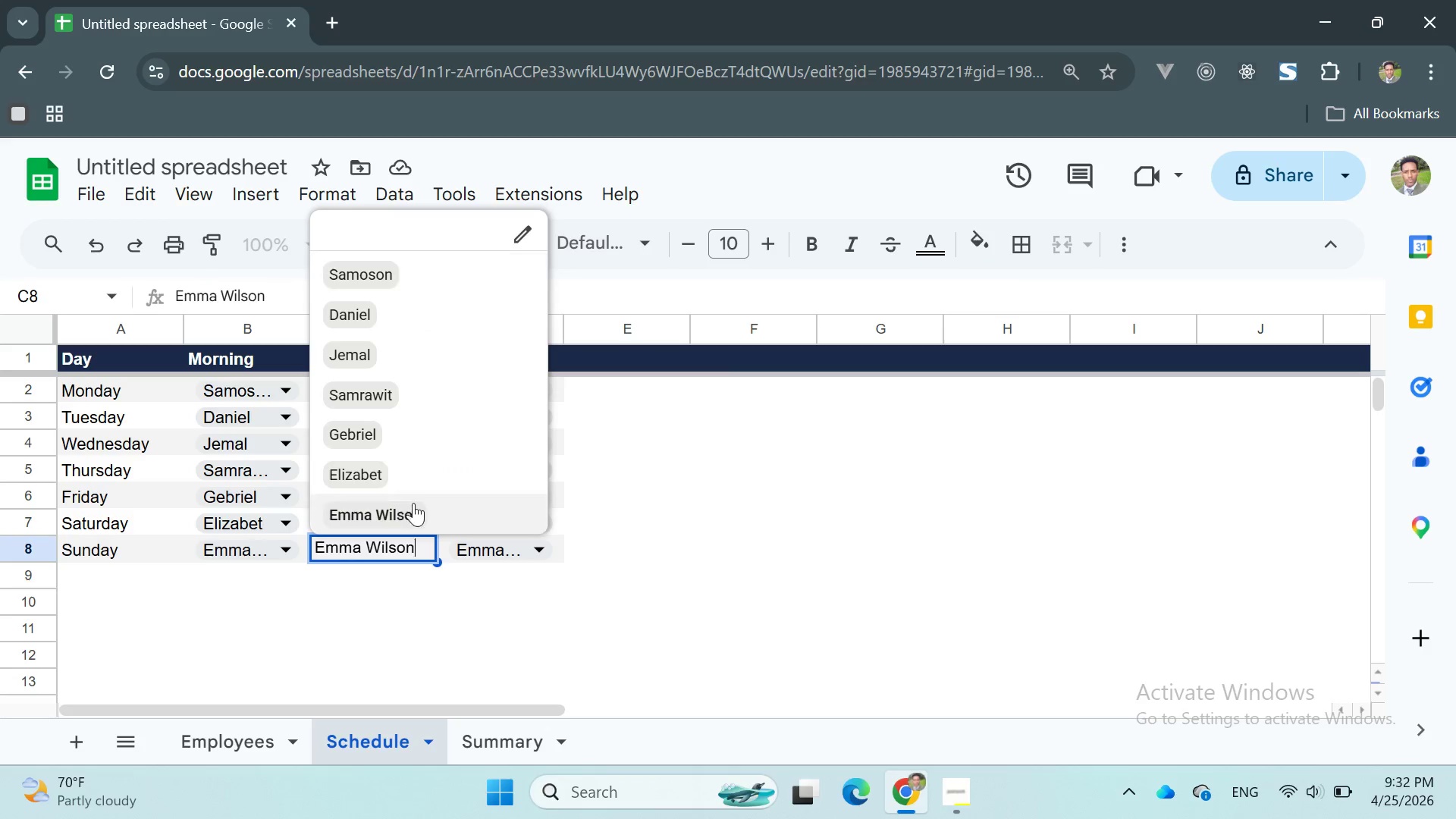 
scroll: coordinate [428, 457], scroll_direction: down, amount: 3.0
 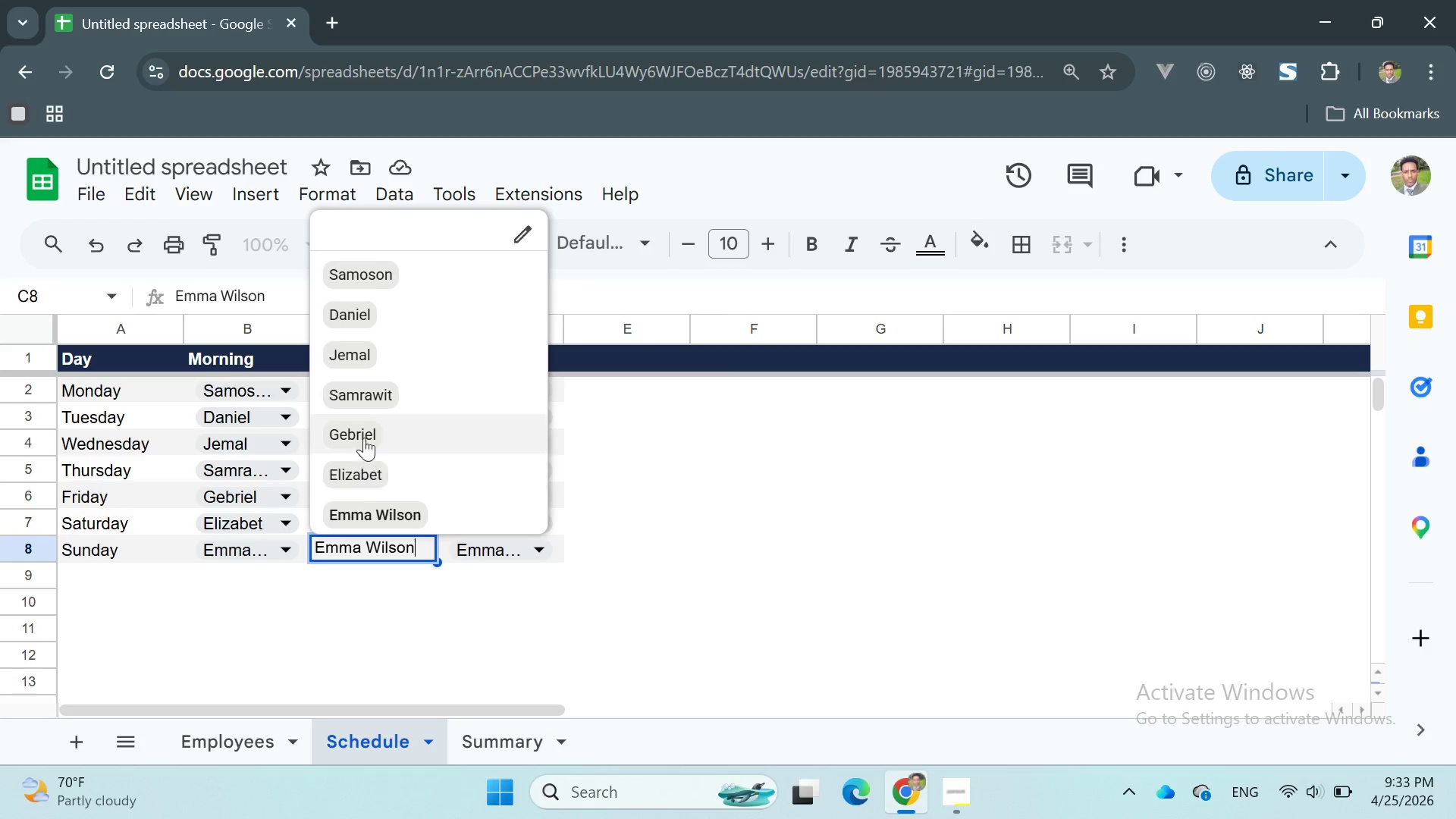 
left_click([364, 437])
 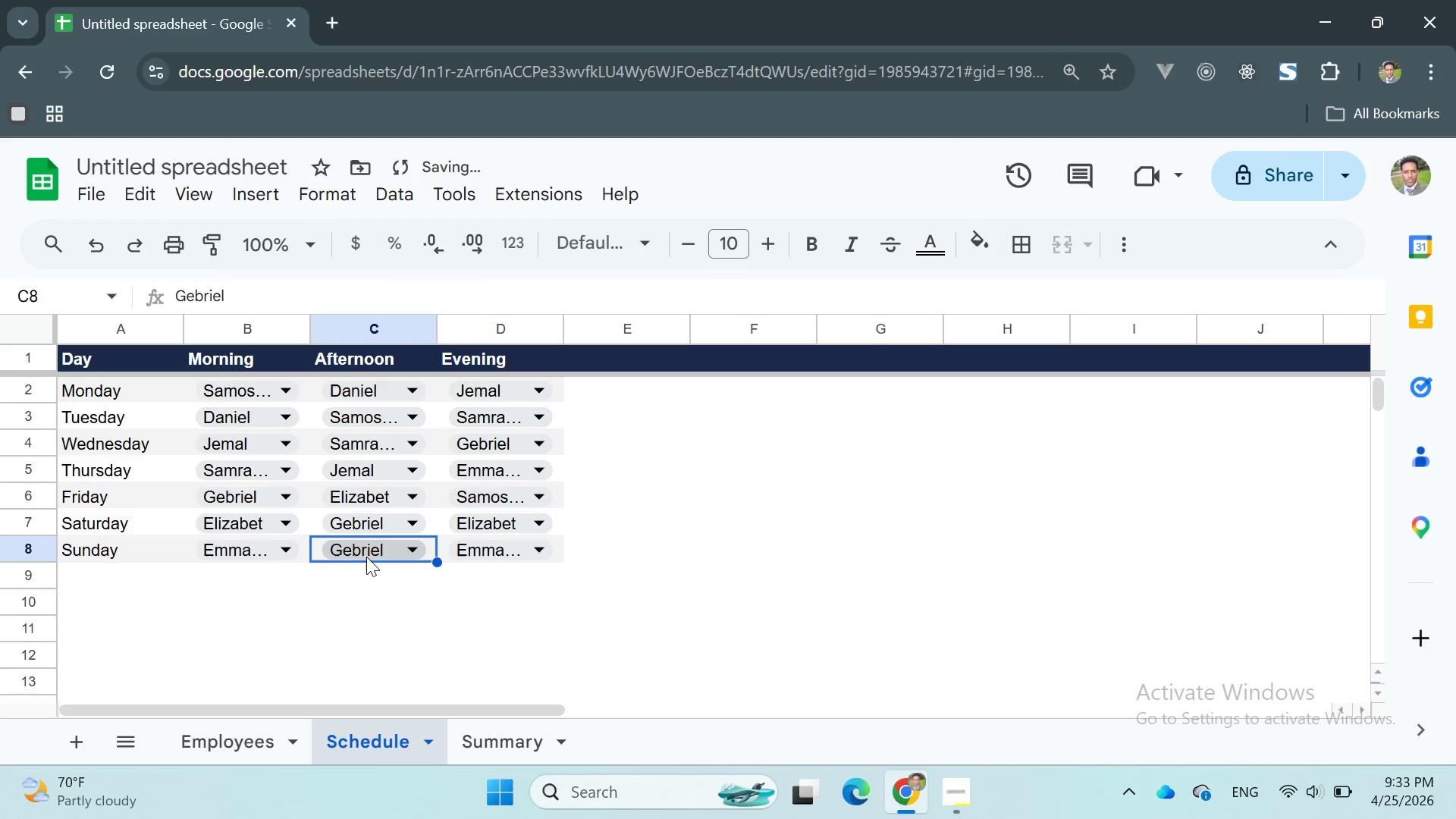 
left_click([365, 554])
 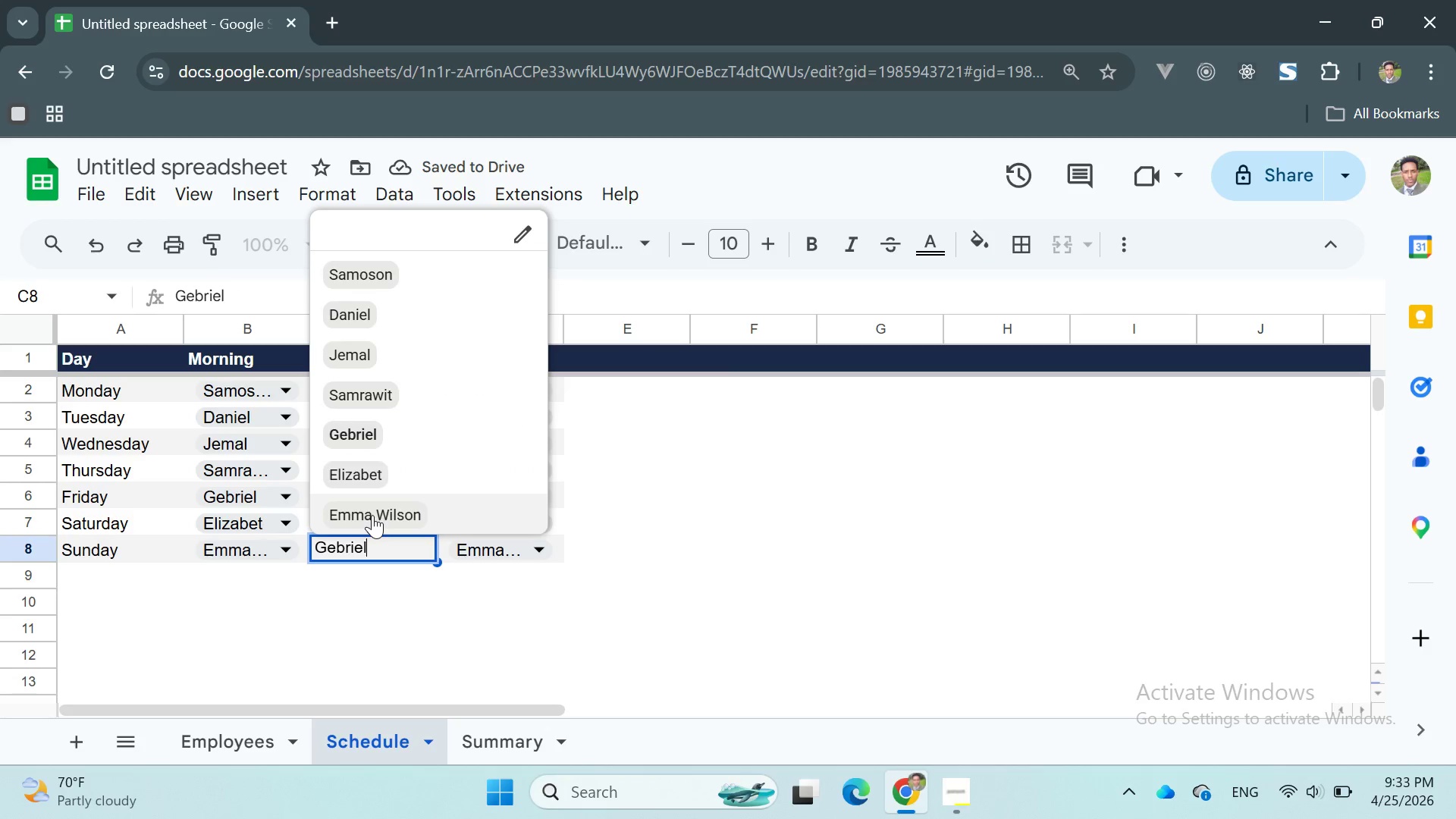 
left_click([365, 566])
 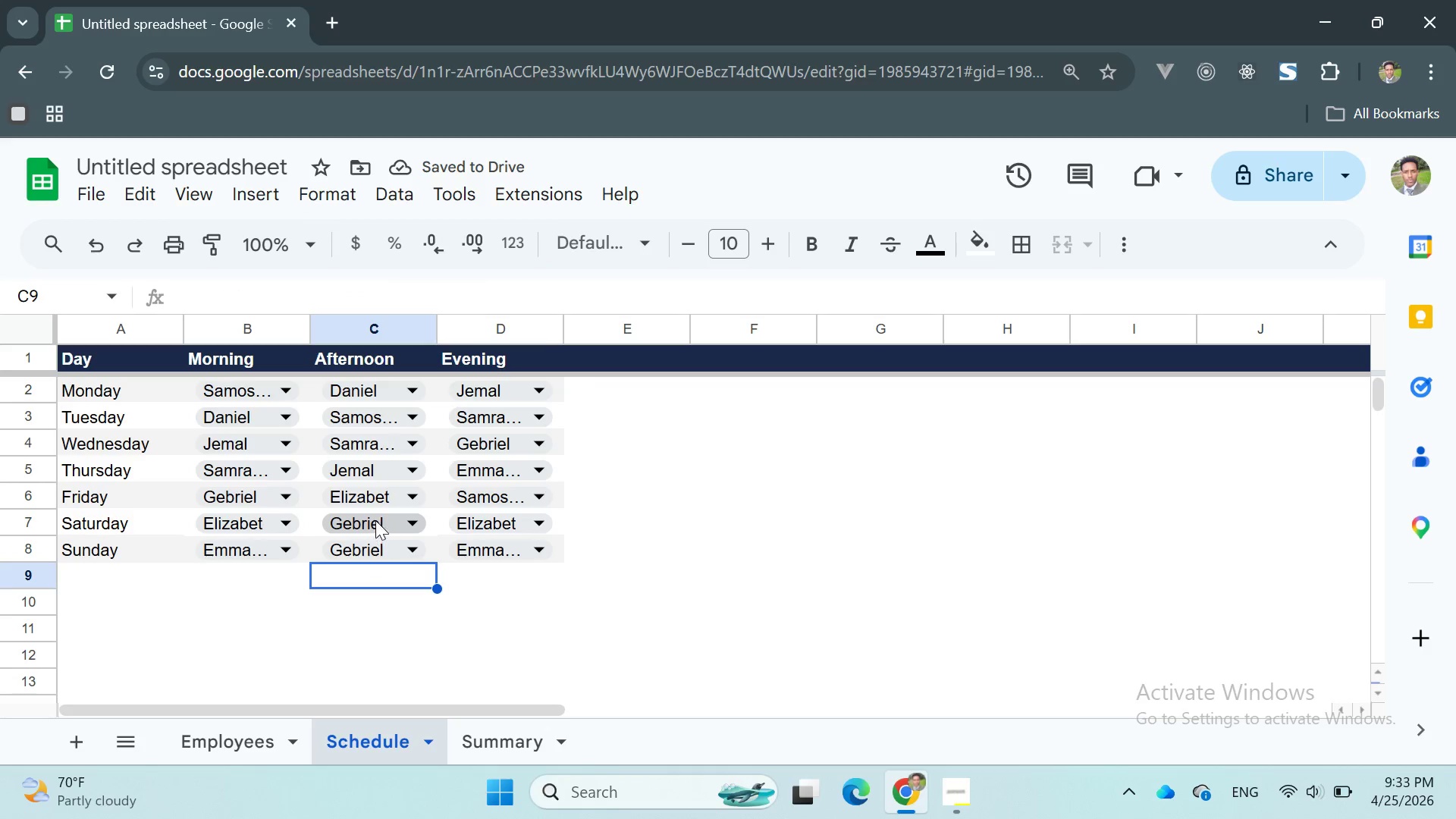 
left_click([375, 519])
 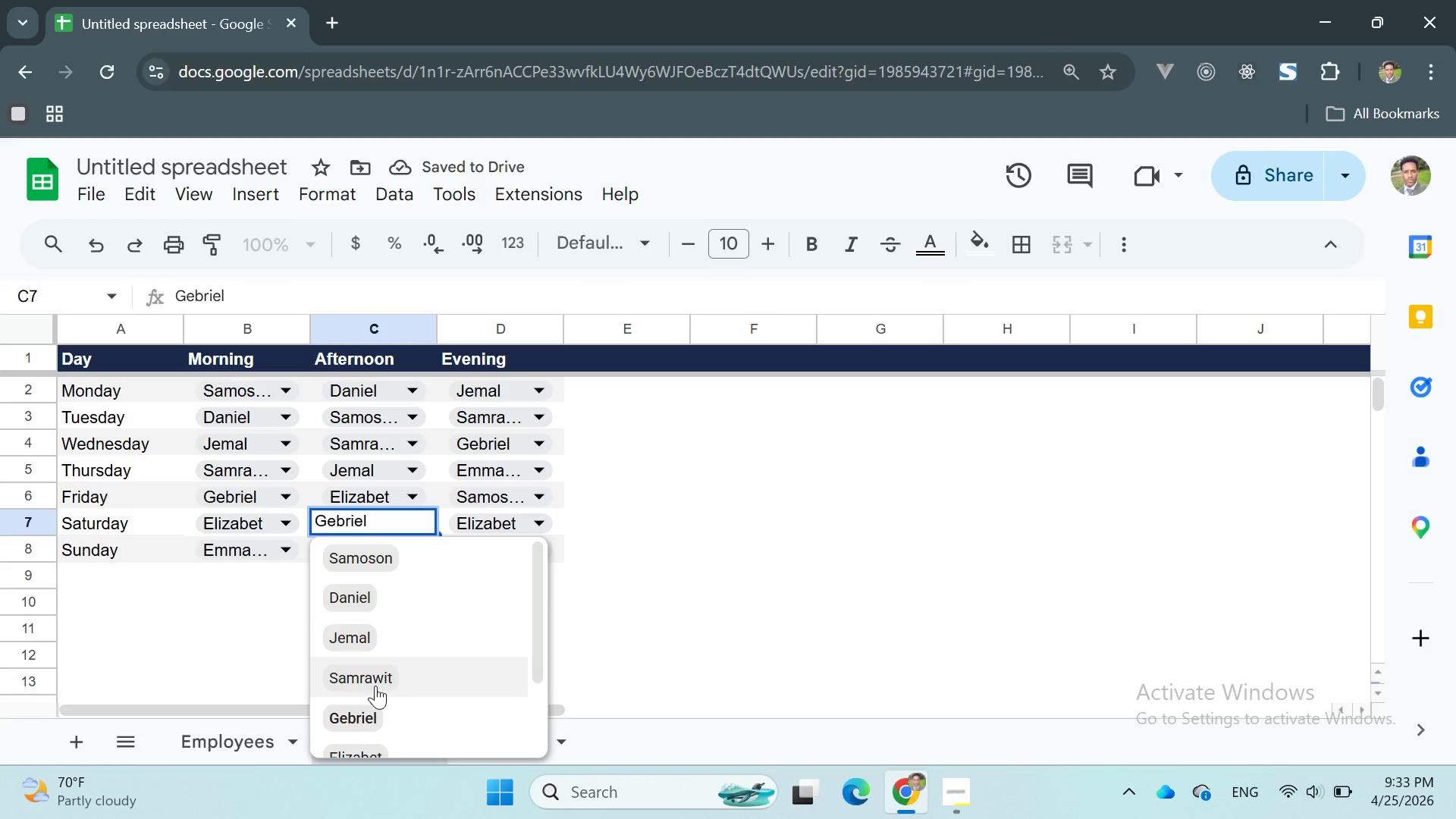 
scroll: coordinate [374, 670], scroll_direction: down, amount: 5.0
 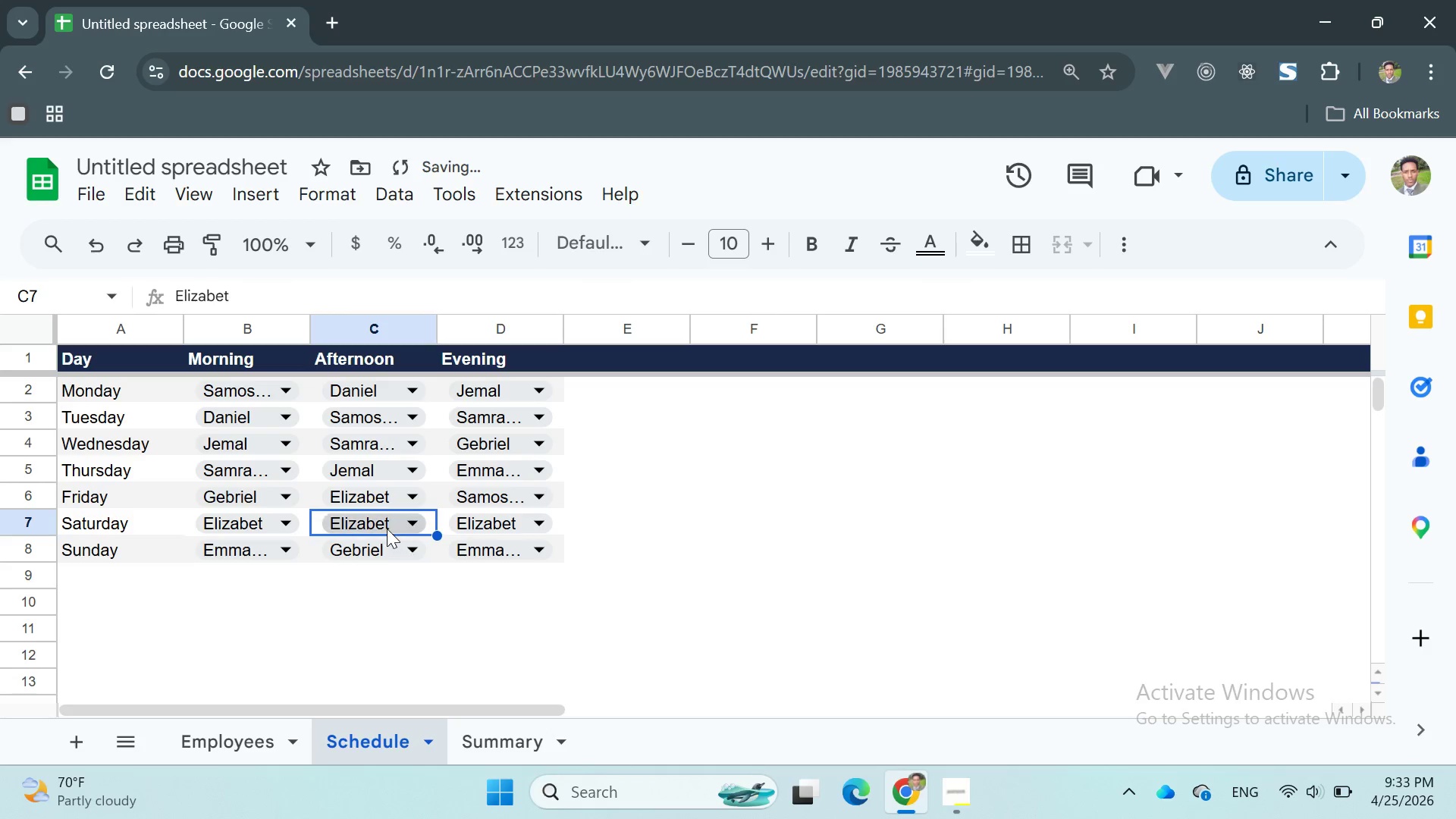 
left_click([382, 516])
 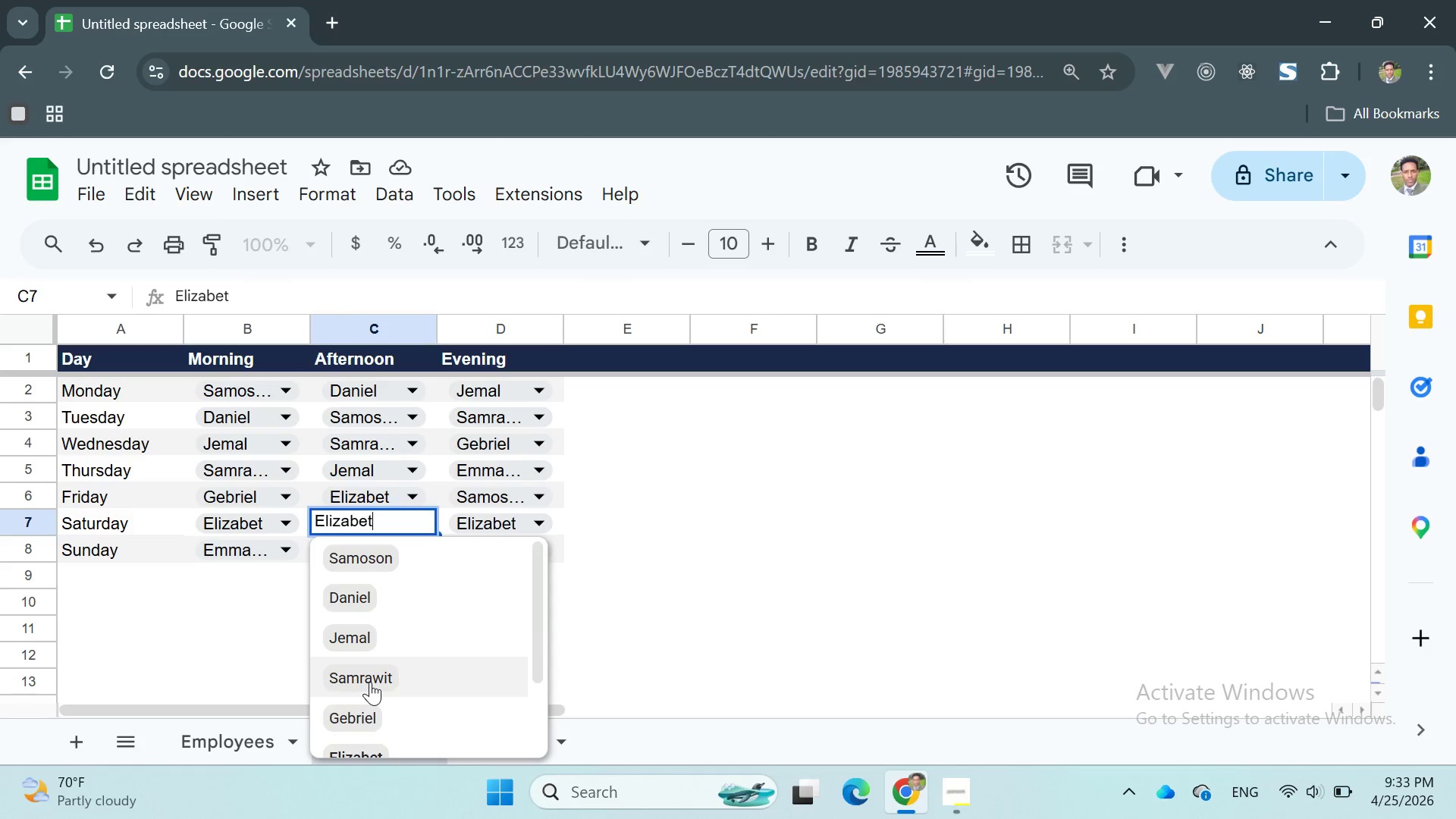 
wait(5.5)
 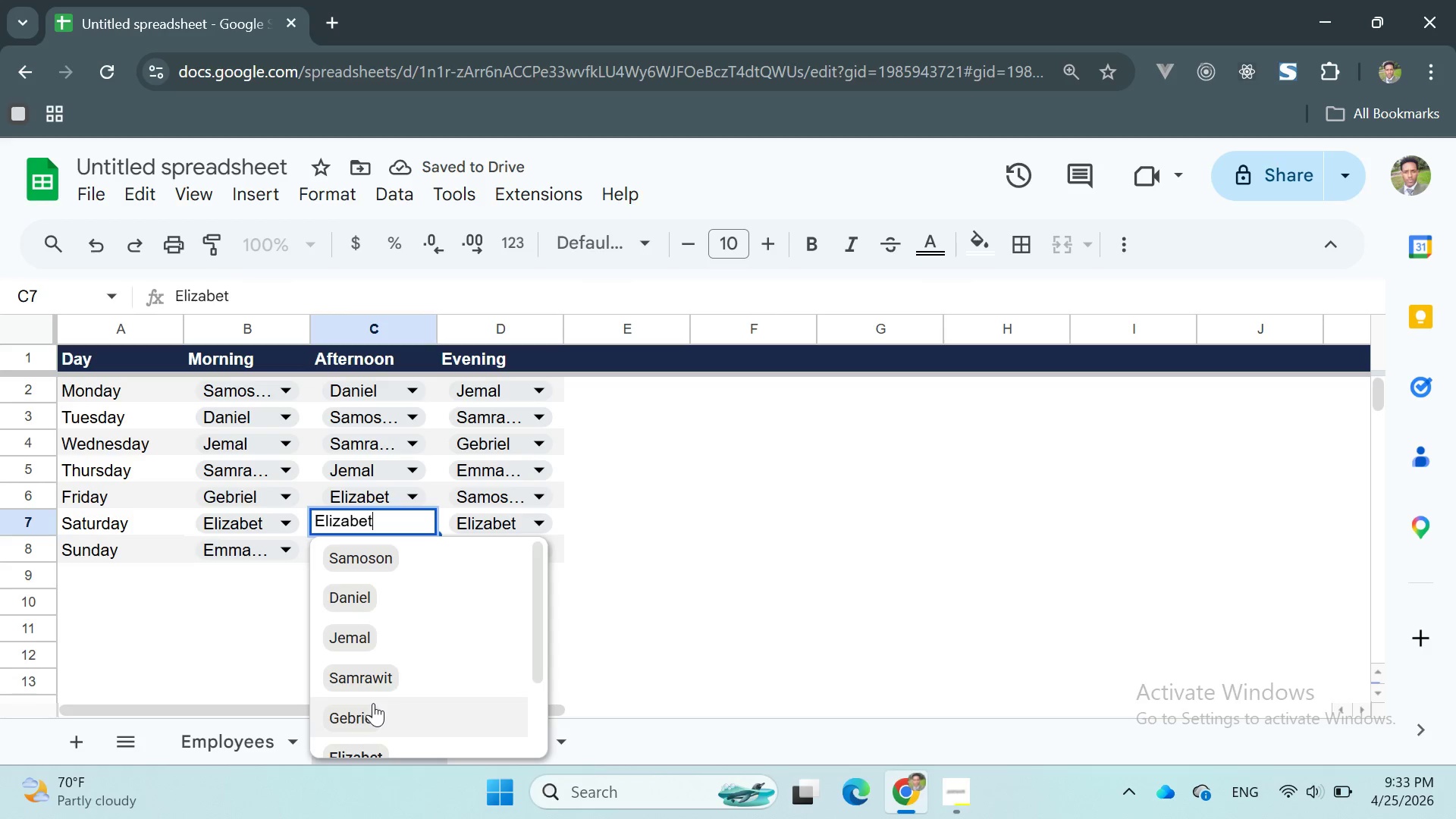 
scroll: coordinate [375, 664], scroll_direction: down, amount: 3.0
 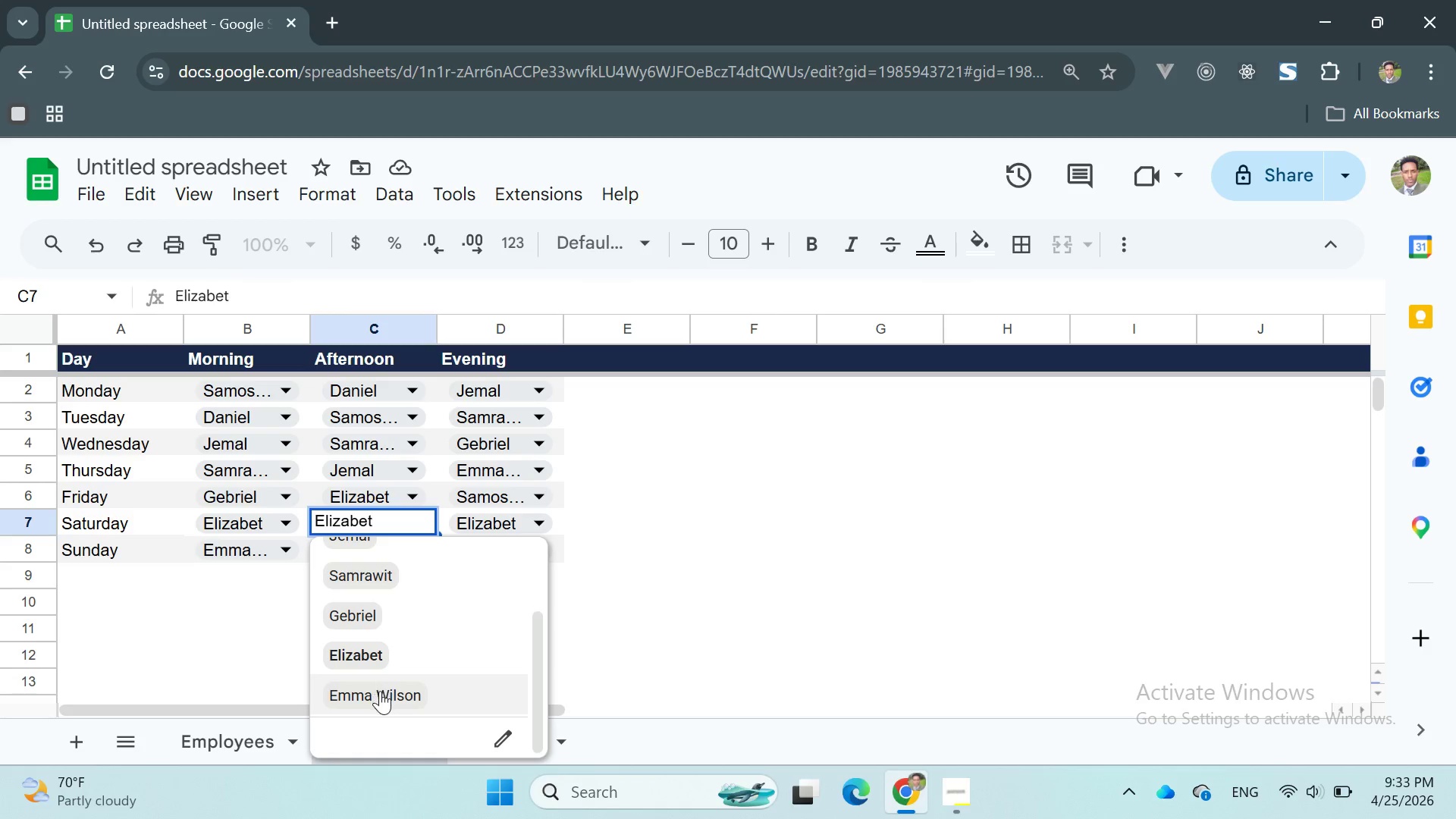 
left_click([380, 691])
 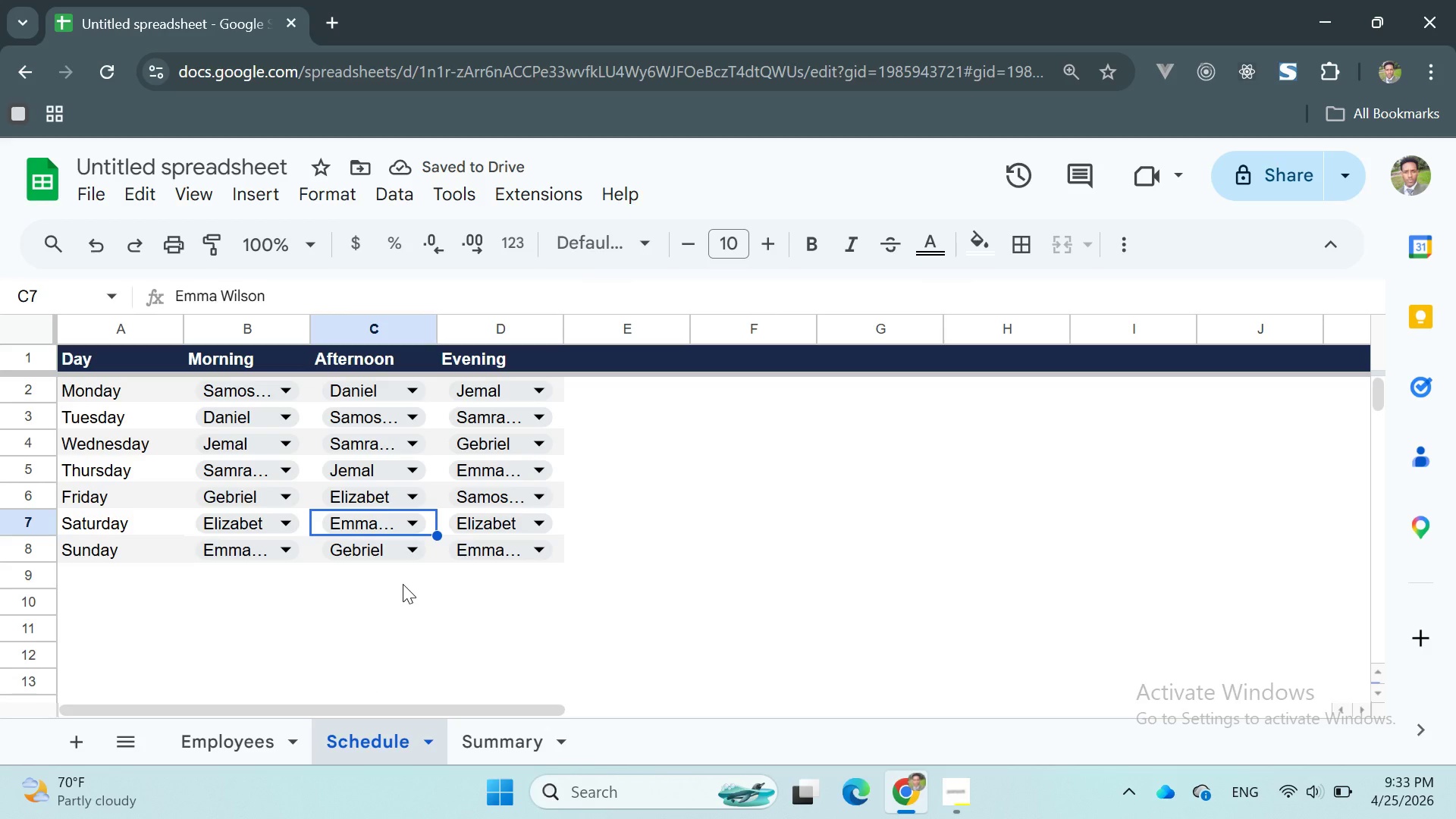 
left_click([648, 530])
 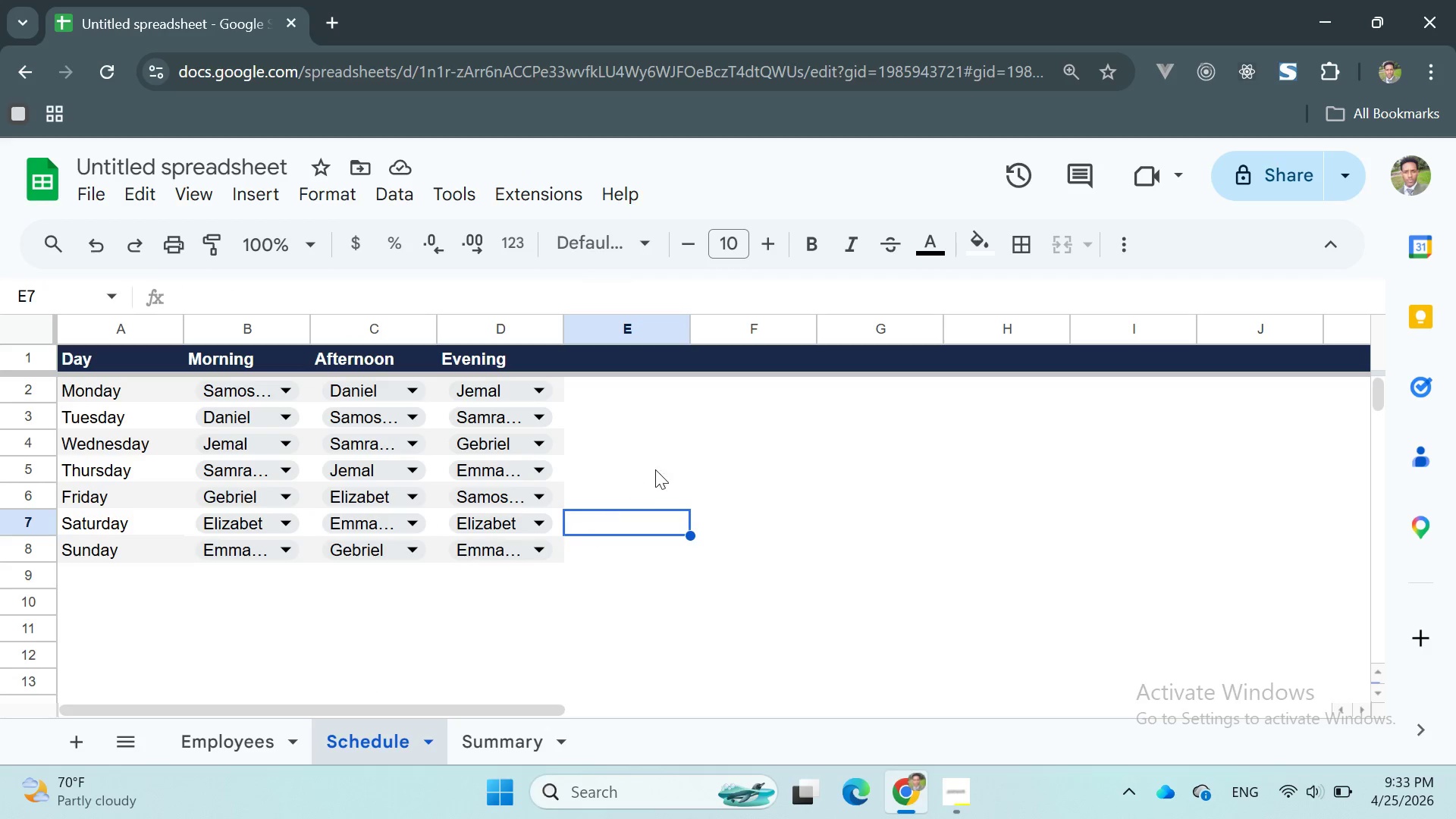 
left_click([708, 446])
 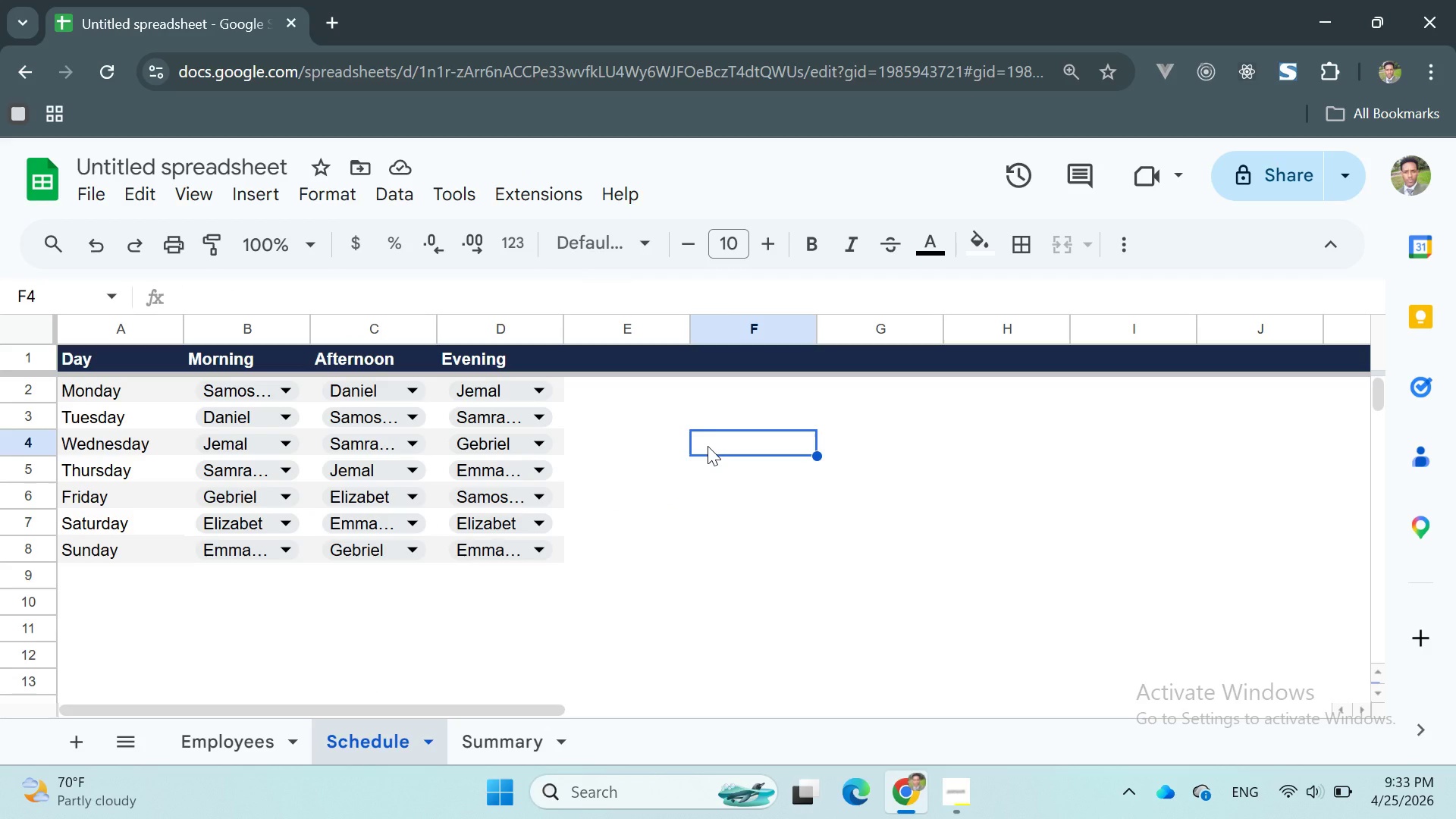 
wait(16.25)
 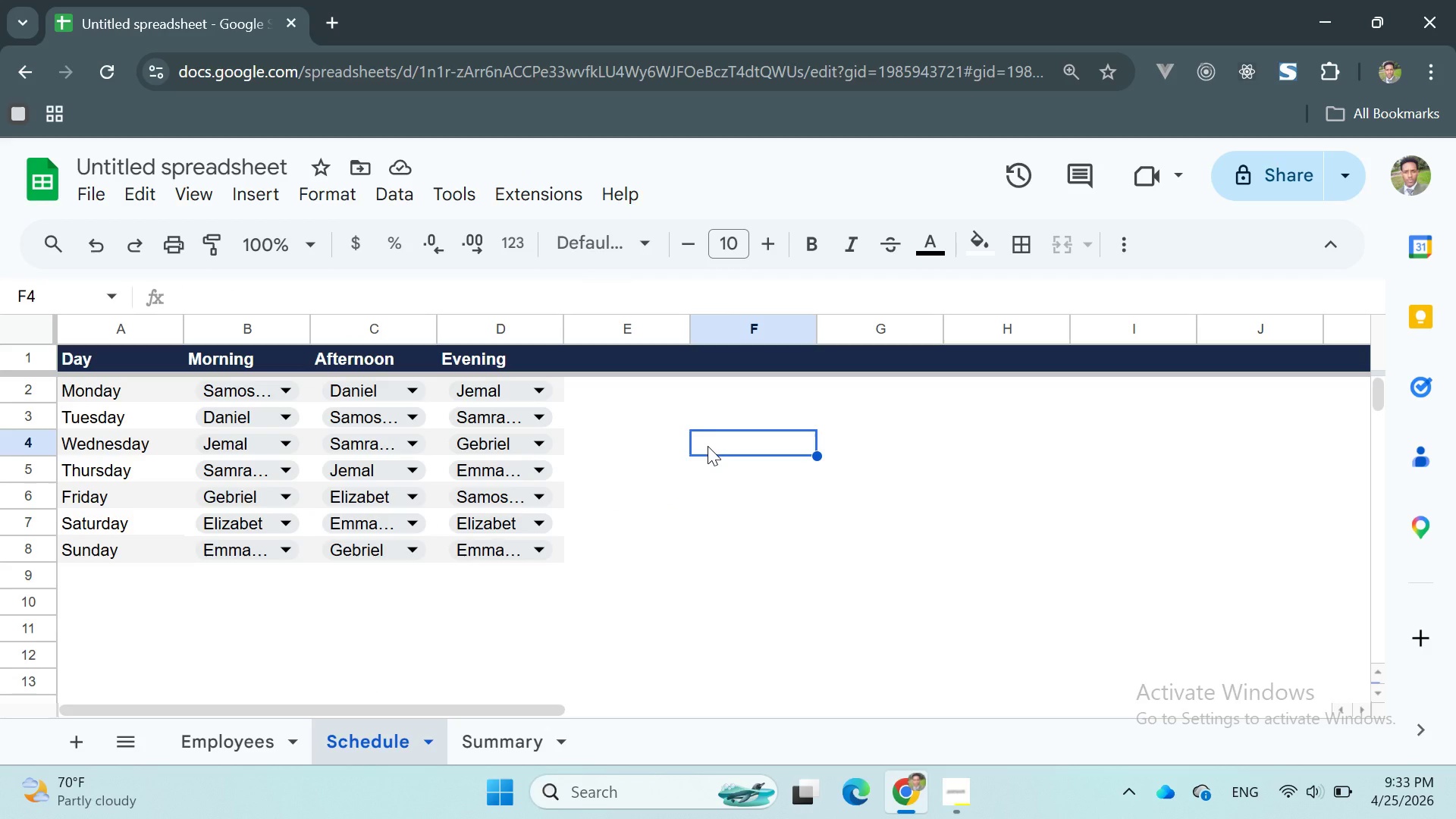 
left_click([500, 740])
 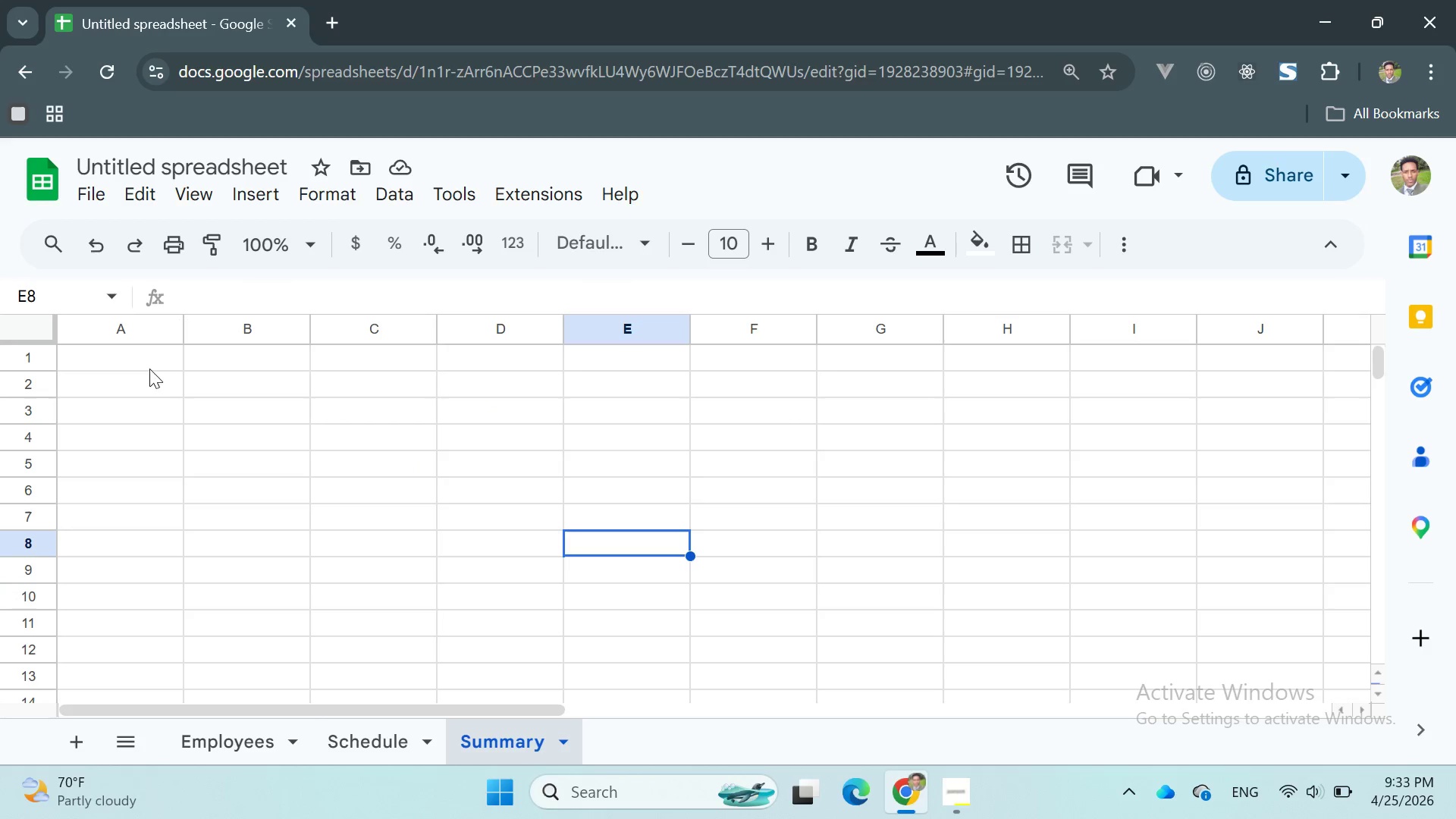 
double_click([137, 362])
 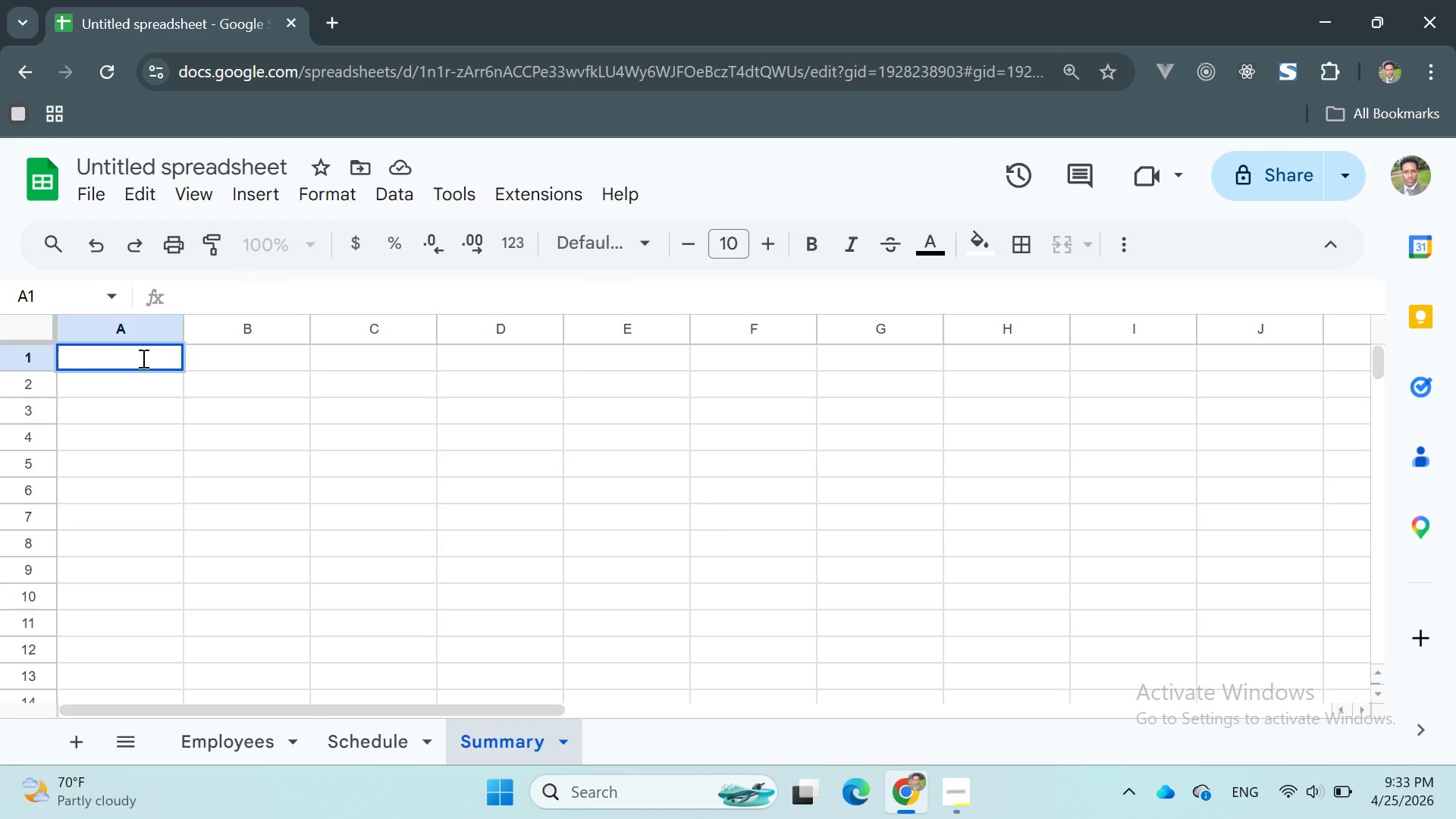 
type(Staff Schedule Summary)
key(Backspace)
key(Backspace)
type(ry - Aura & Bean)
 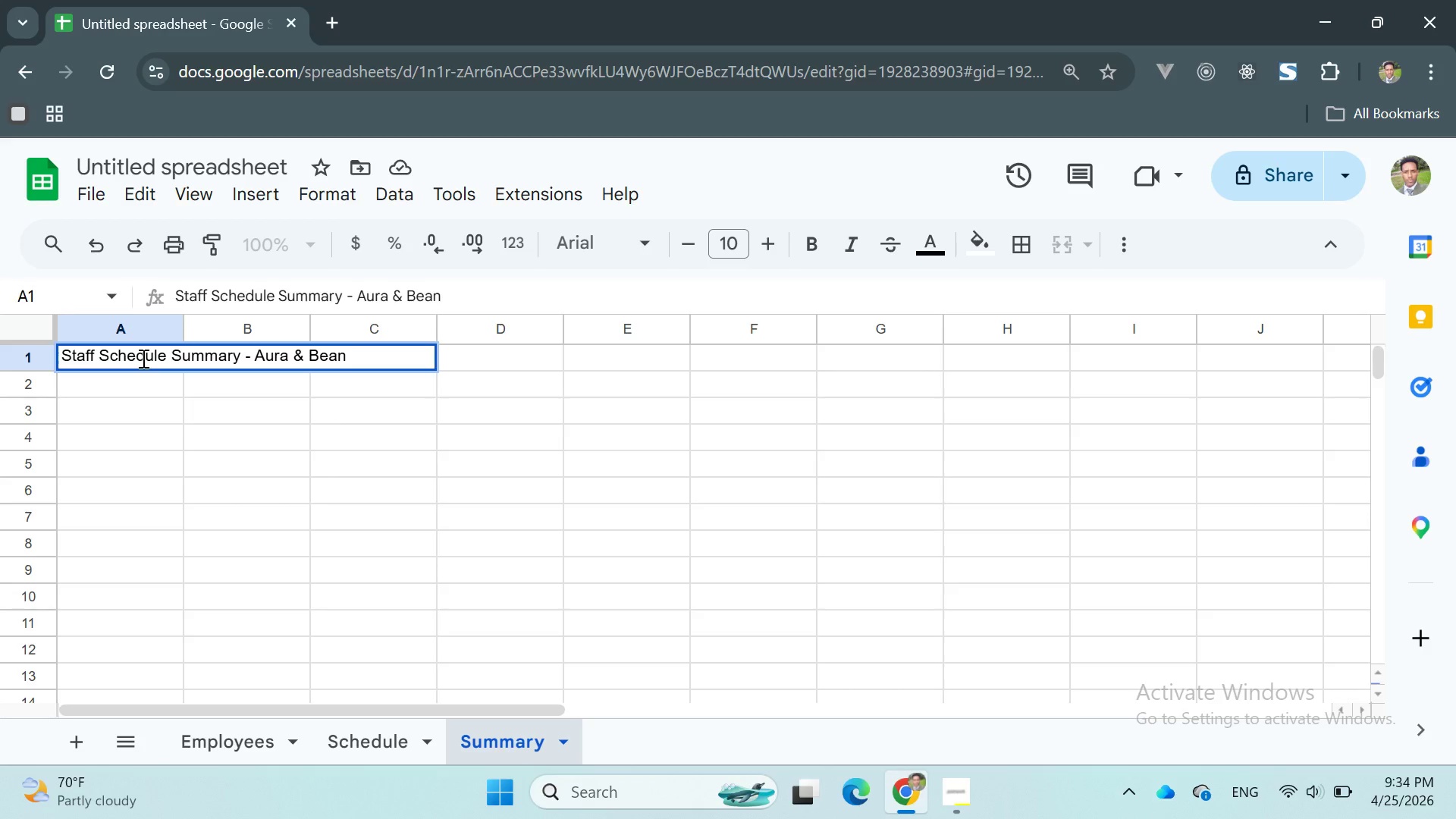 
key(Enter)
 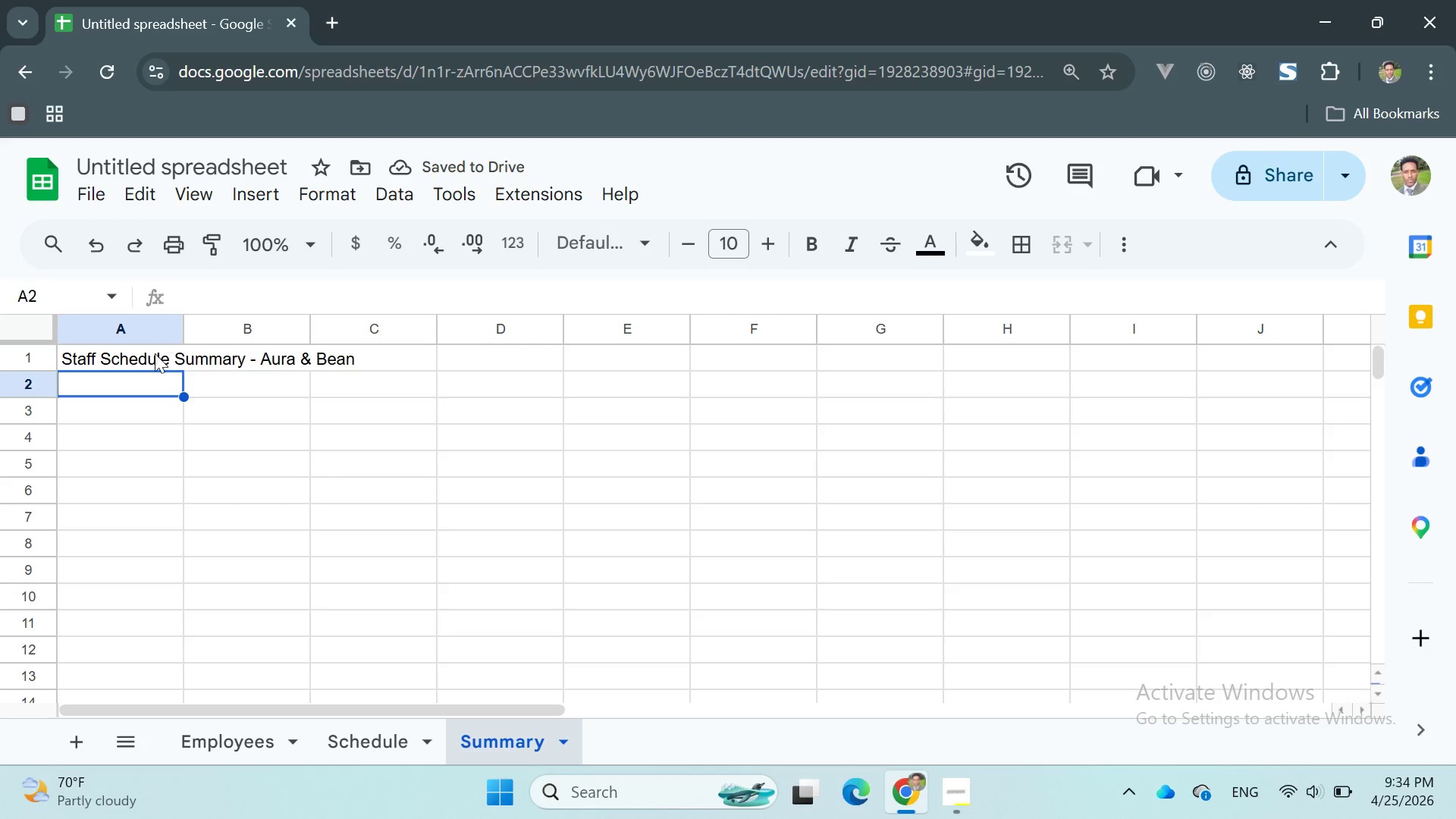 
double_click([117, 351])
 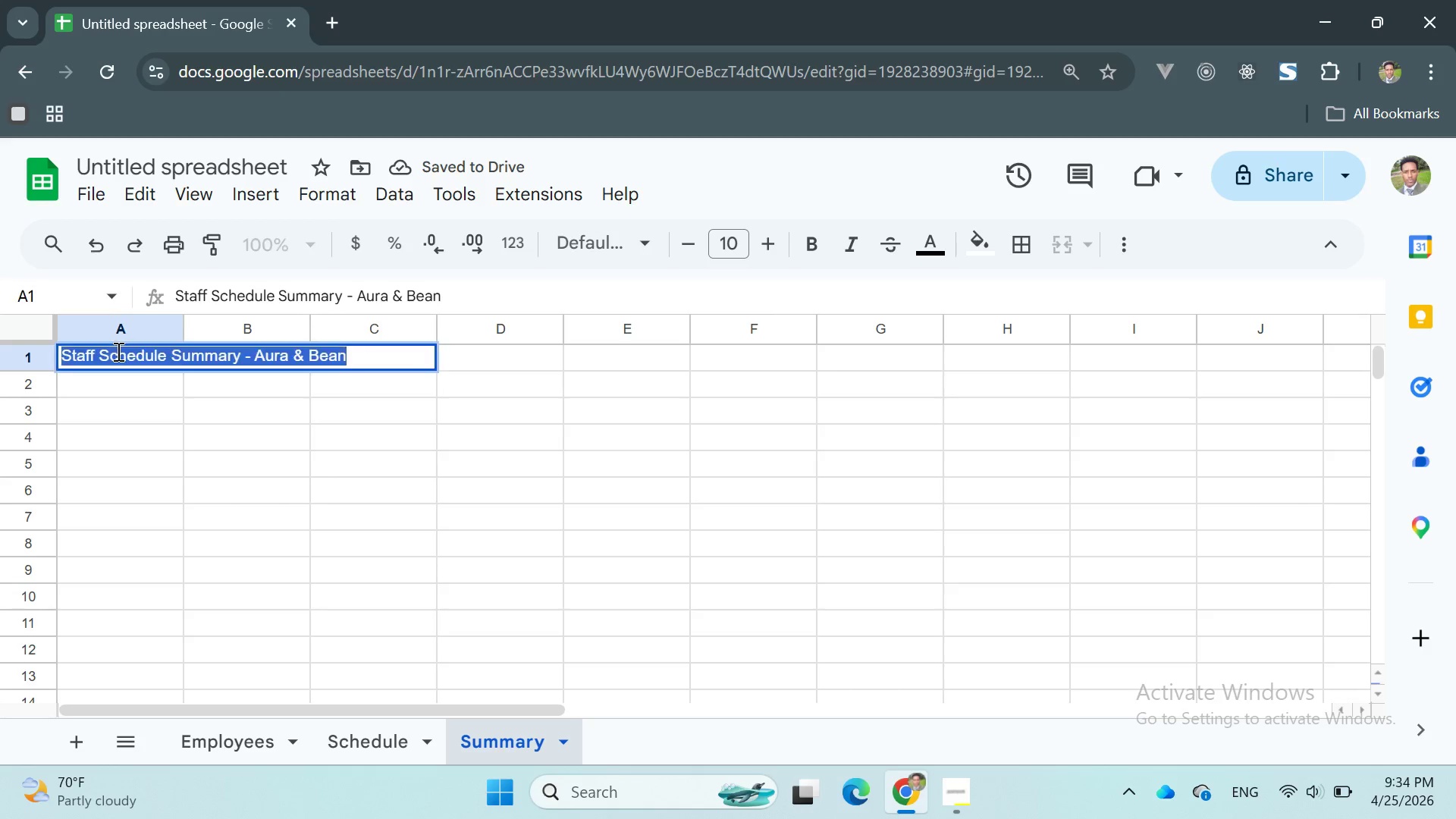 
triple_click([117, 351])
 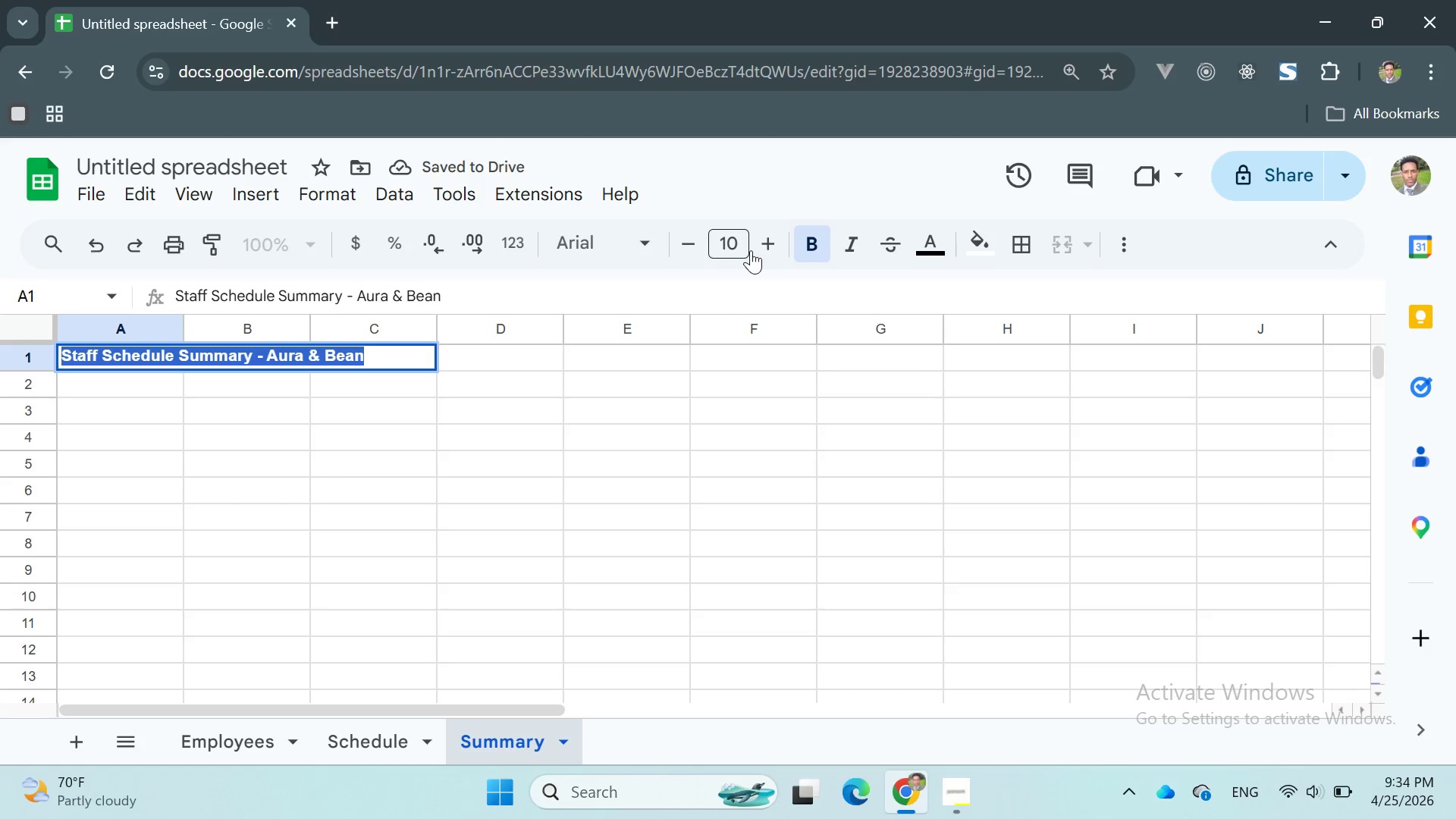 
double_click([761, 245])
 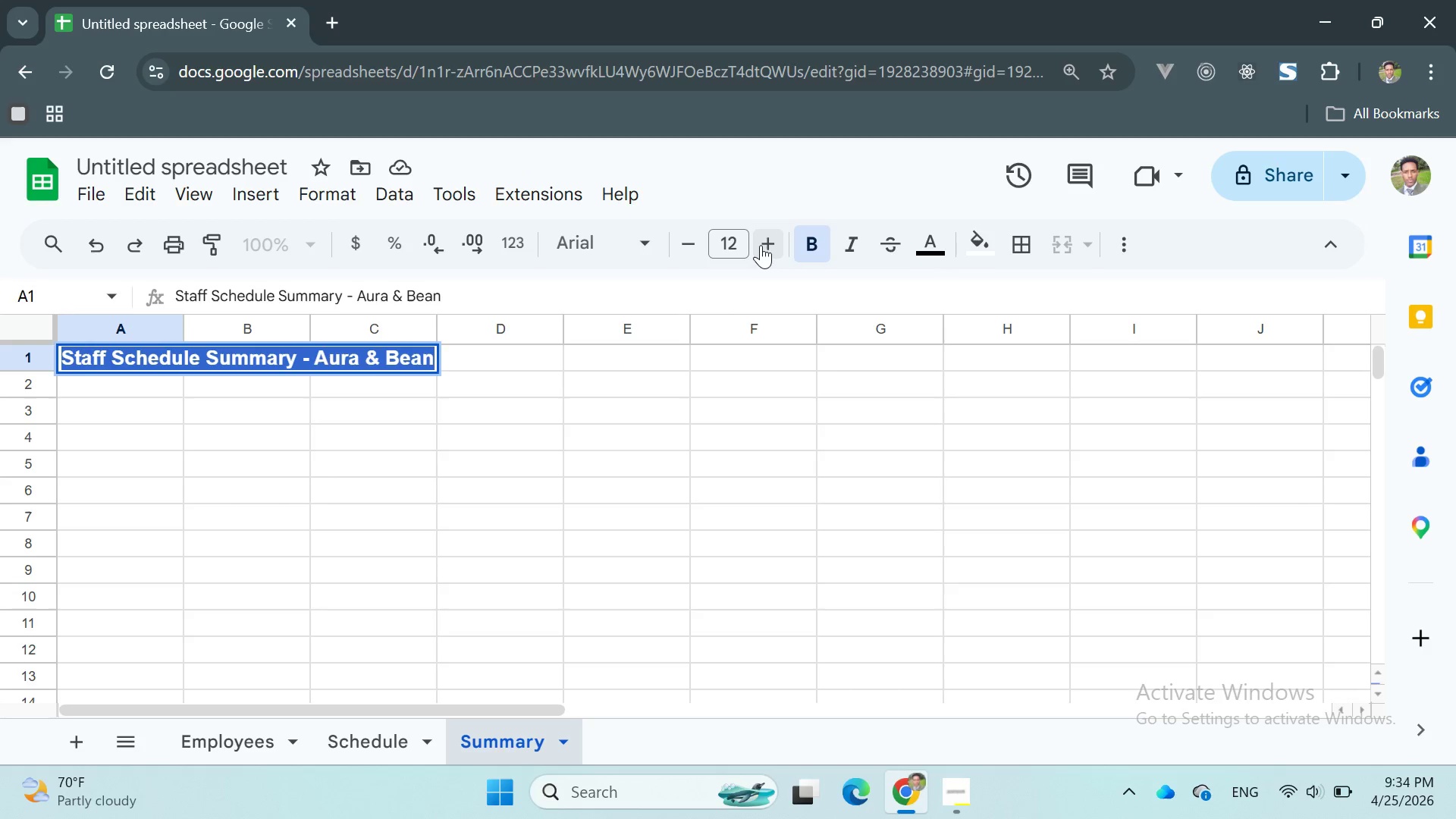 
triple_click([761, 245])
 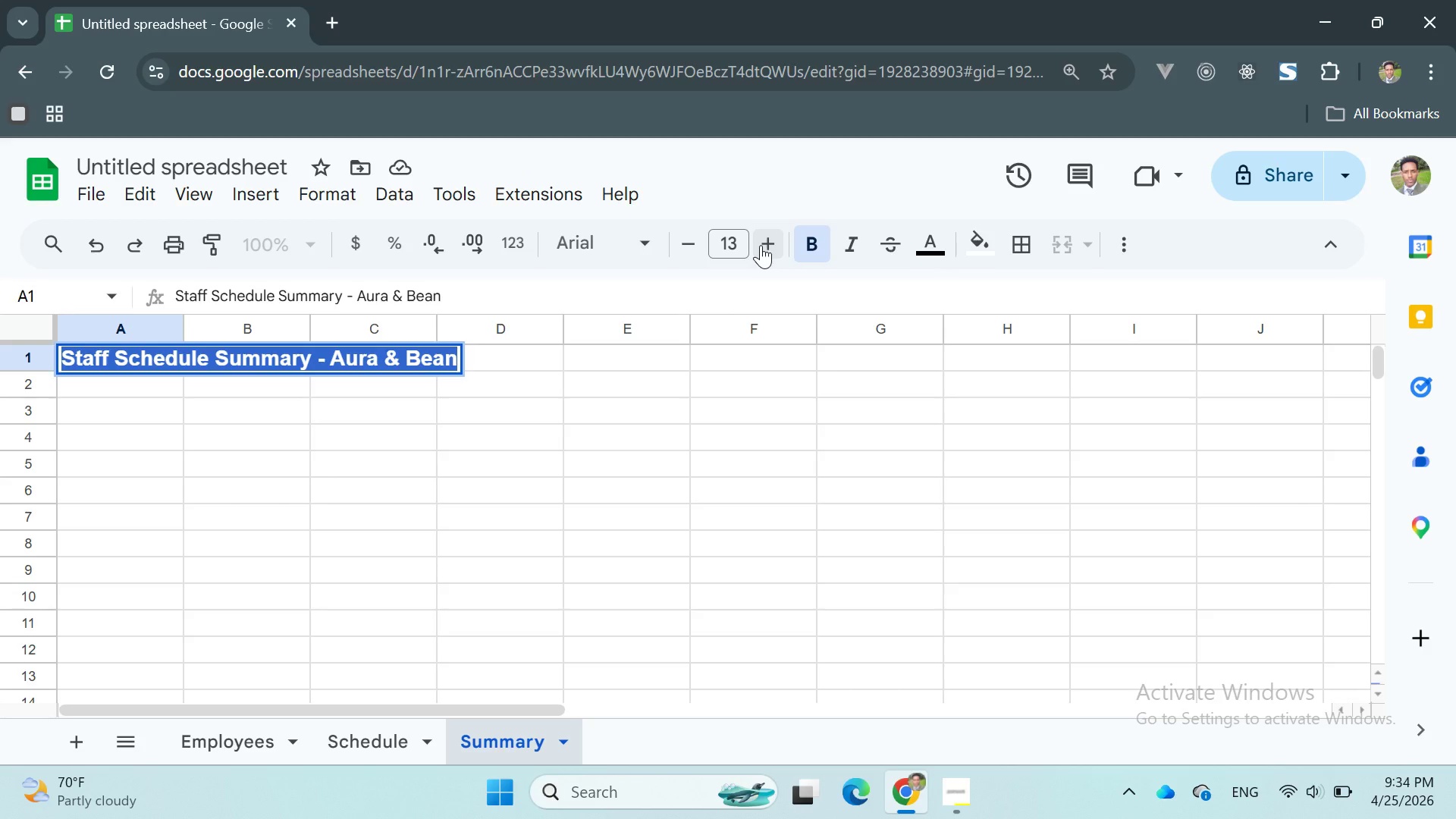 
left_click([761, 245])
 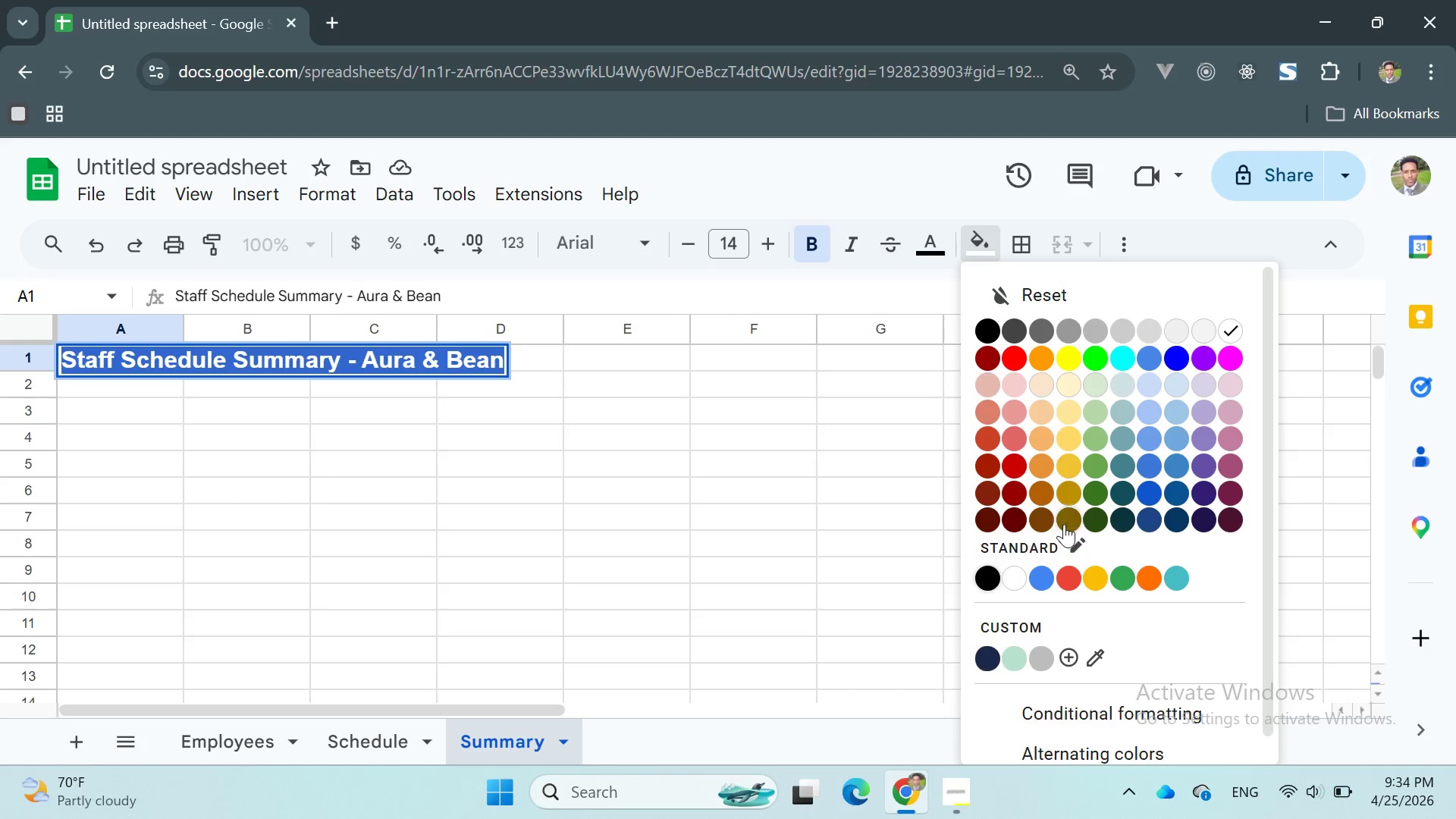 
left_click([1025, 629])
 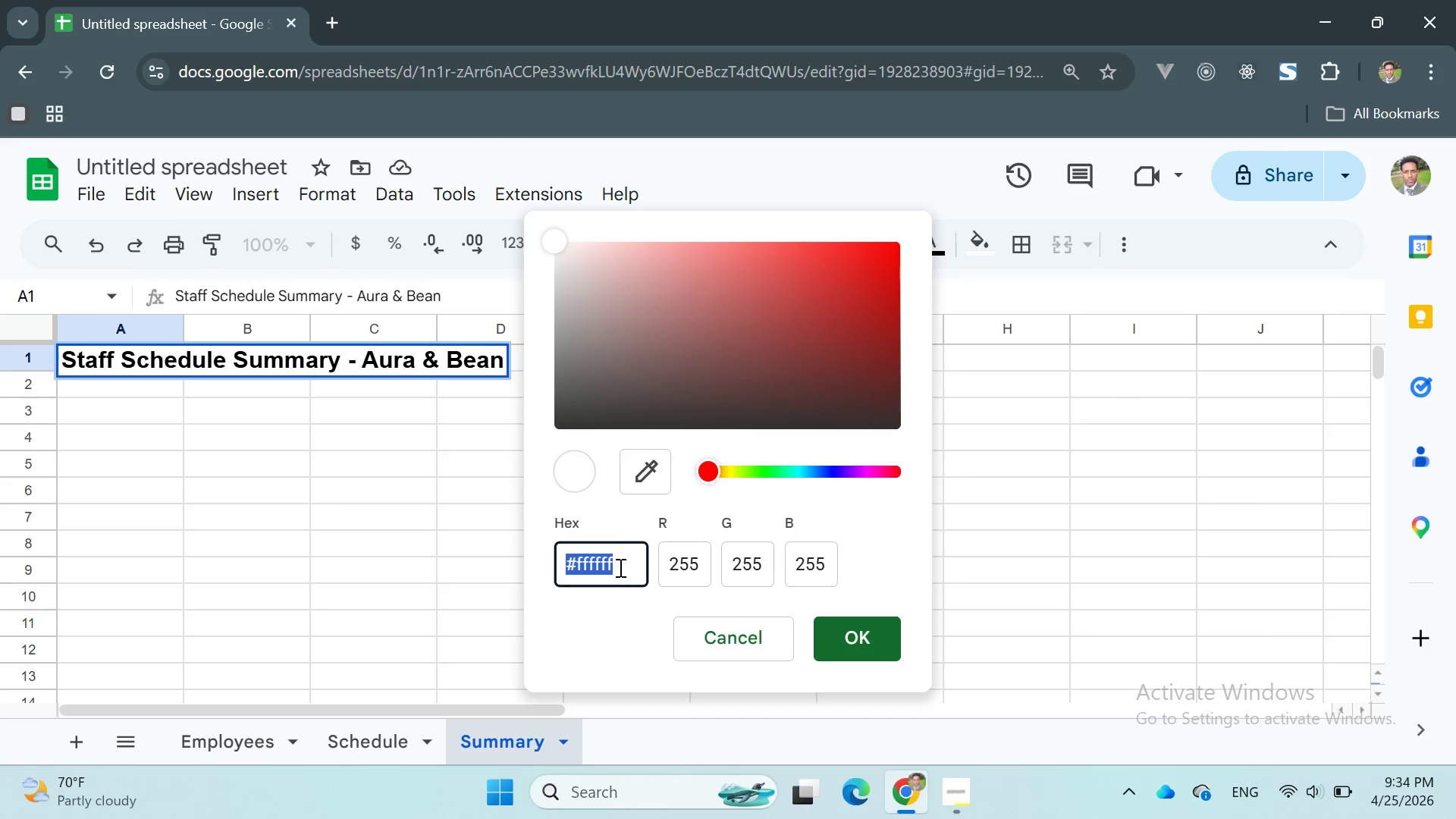 
left_click([613, 558])
 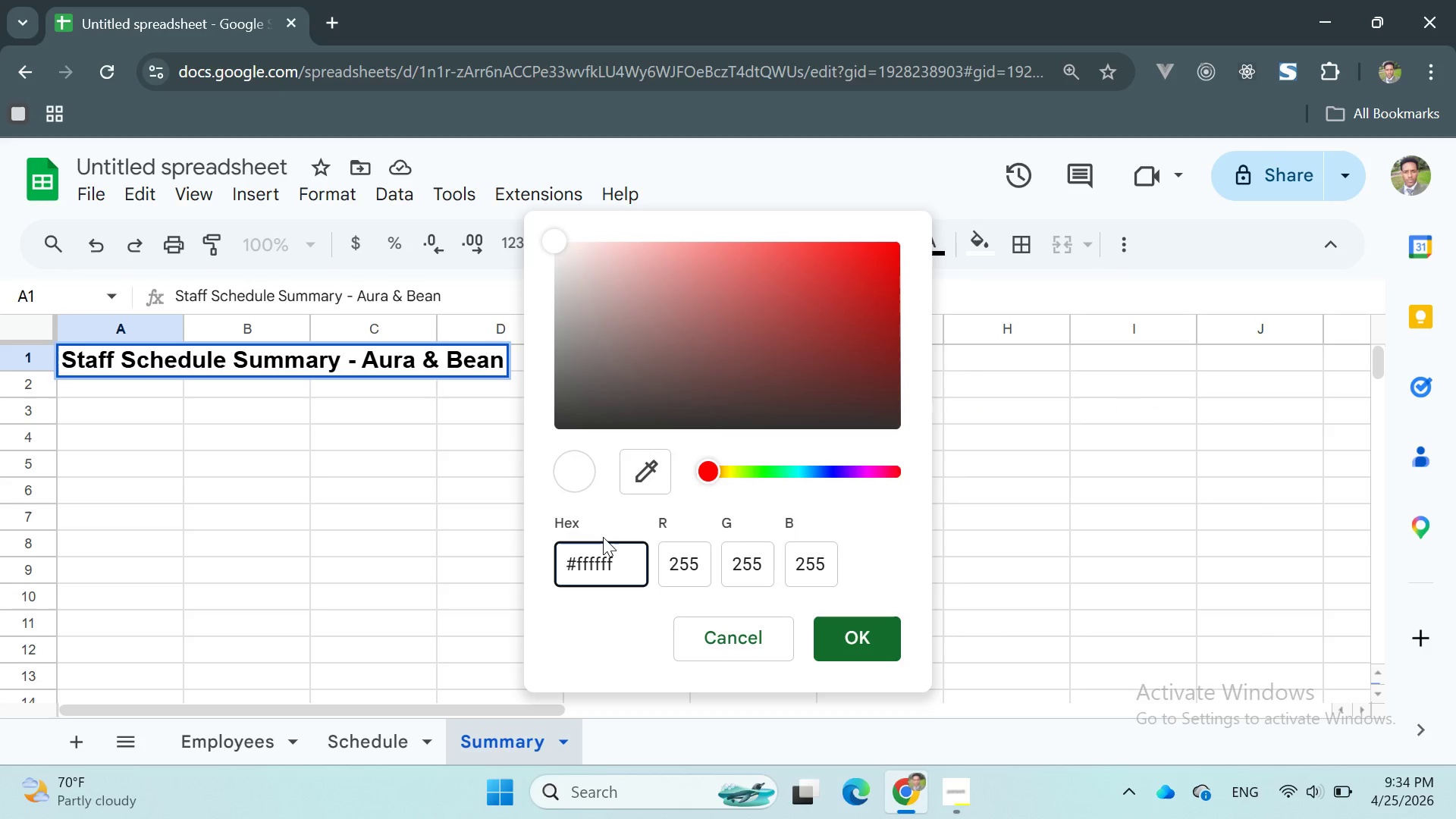 
key(Backspace)
key(Backspace)
key(Backspace)
key(Backspace)
key(Backspace)
key(Backspace)
type(1B2A4A)
 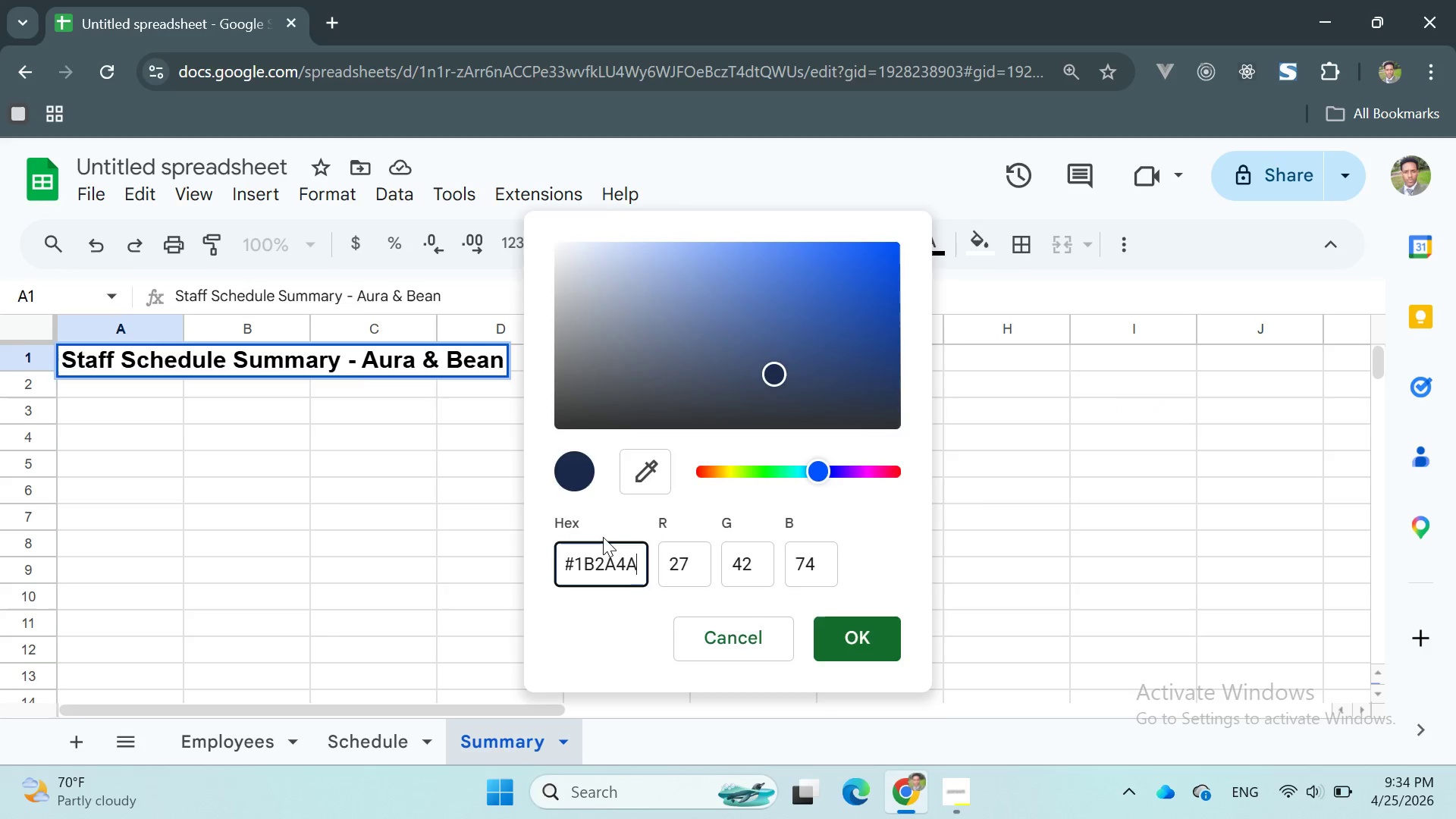 
key(Enter)
 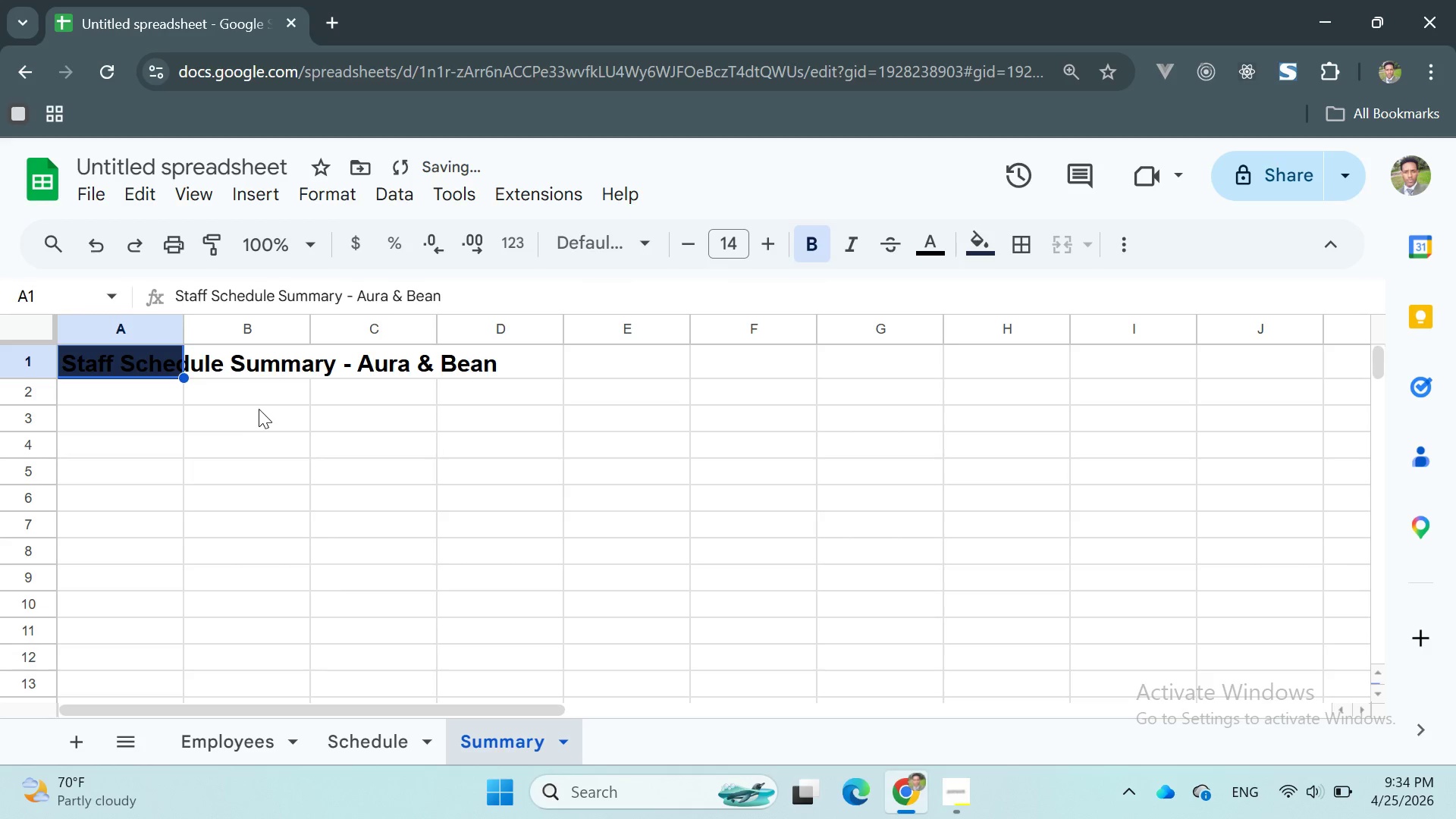 
left_click([253, 393])
 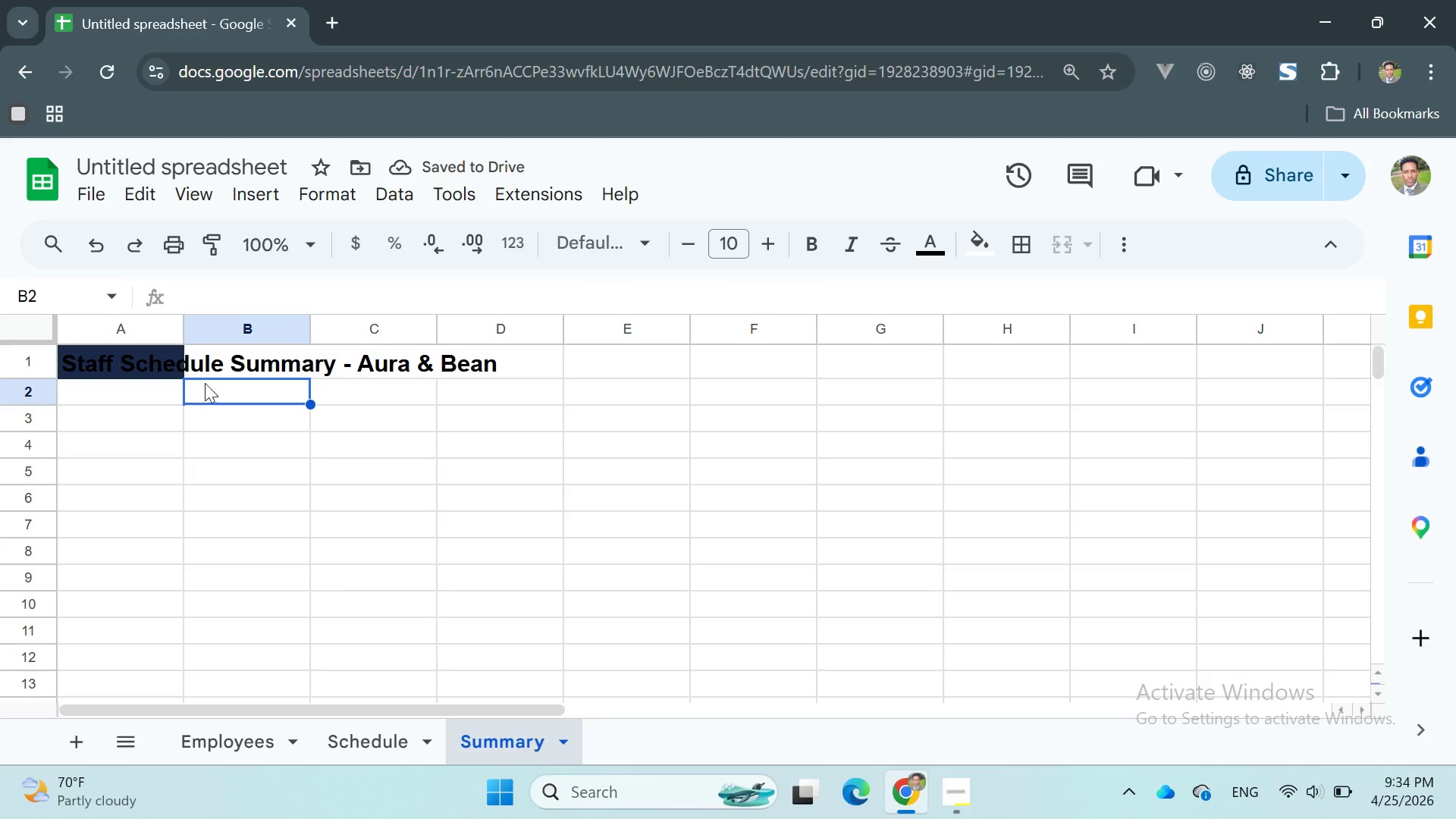 
left_click([203, 374])
 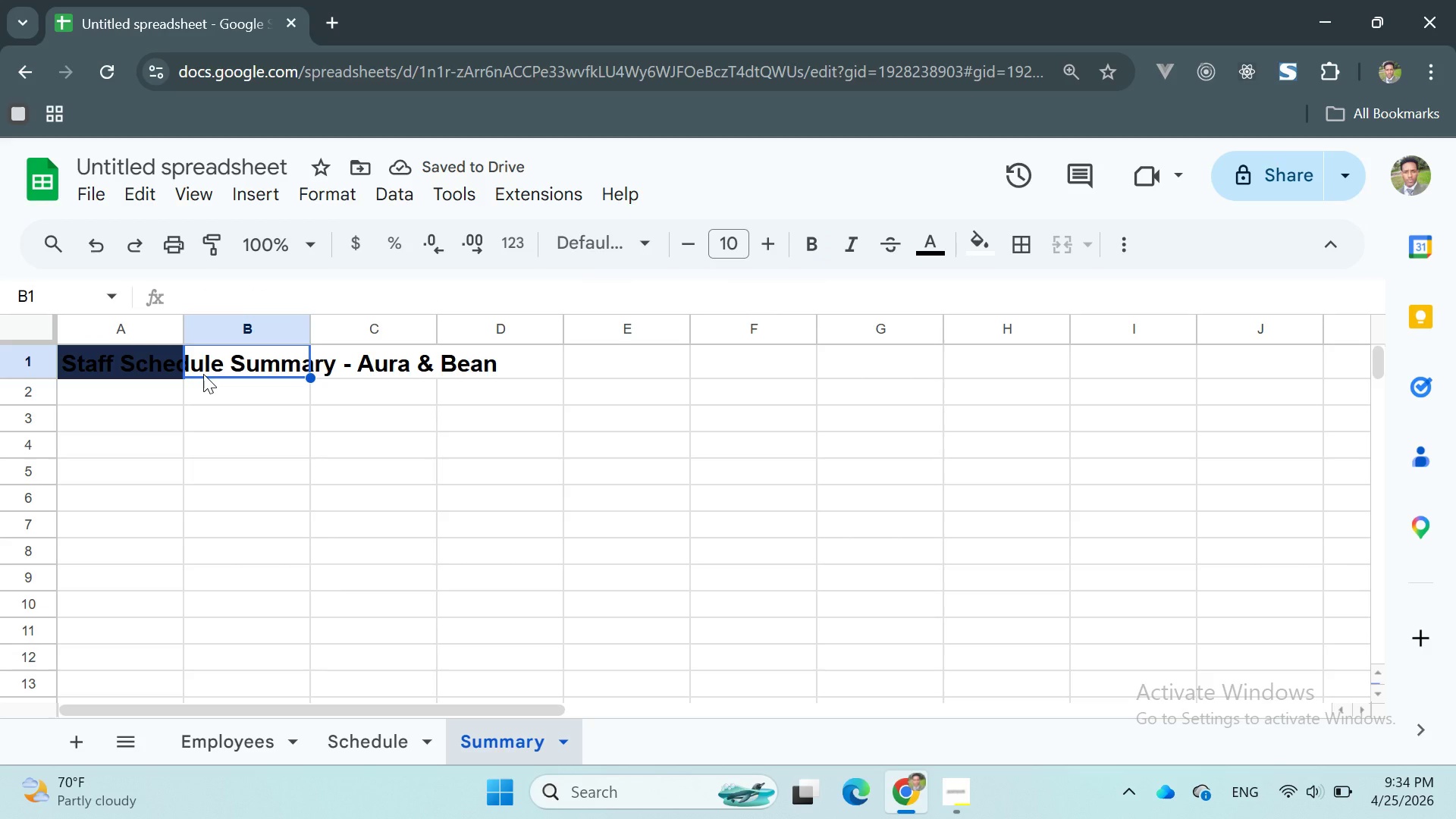 
key(Control+Z)
 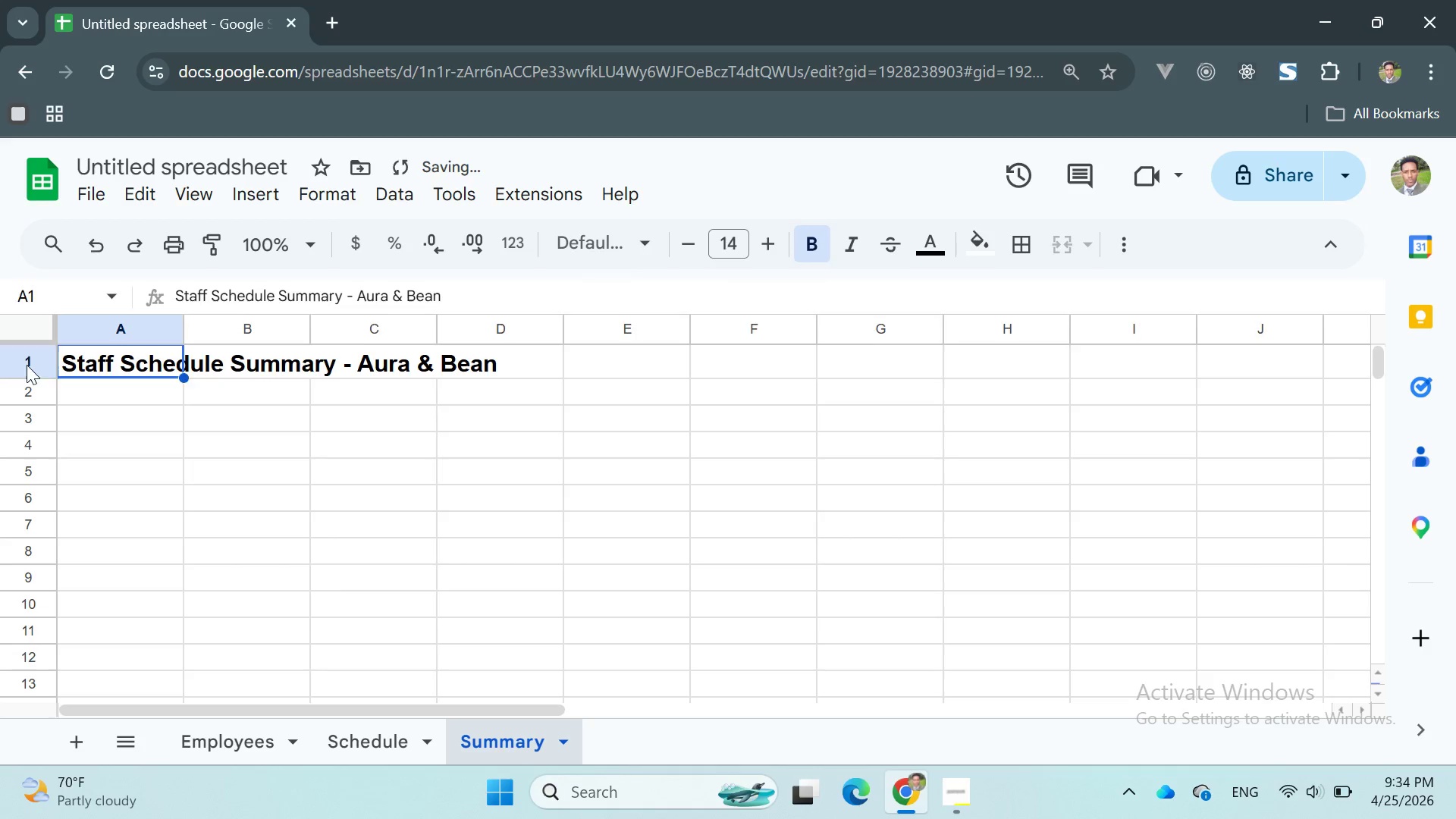 
double_click([27, 365])
 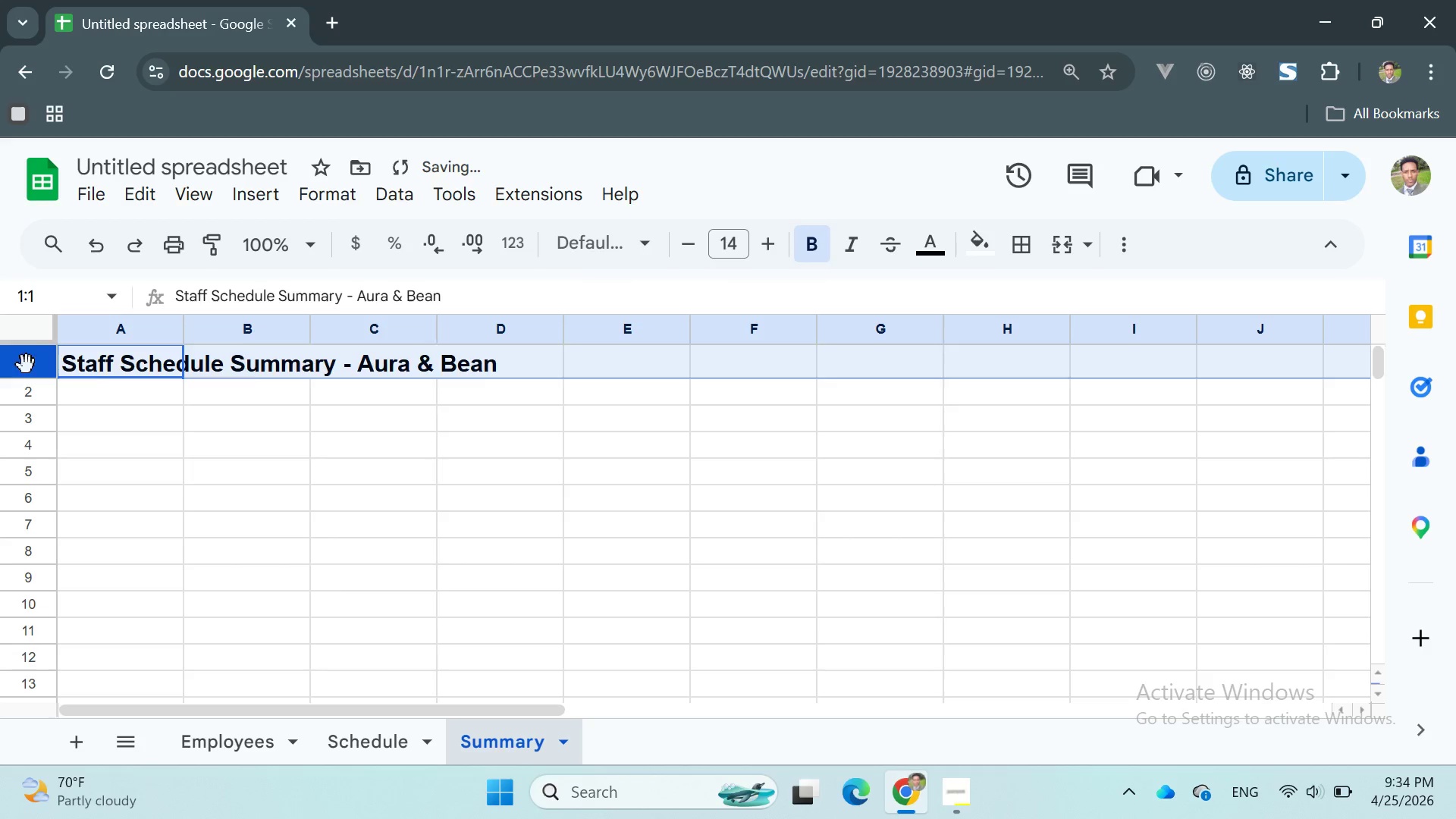 
triple_click([27, 365])
 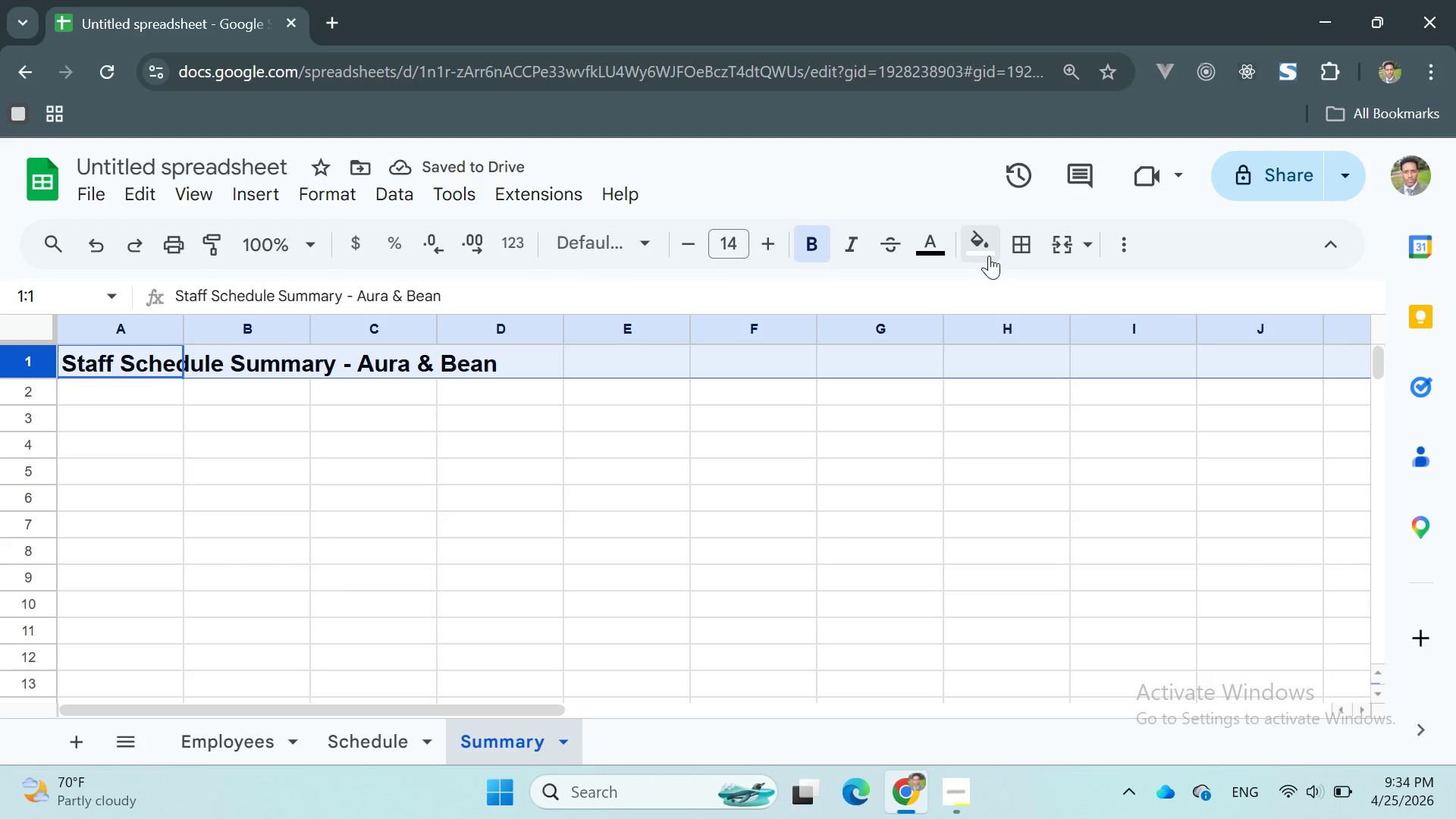 
left_click([989, 256])
 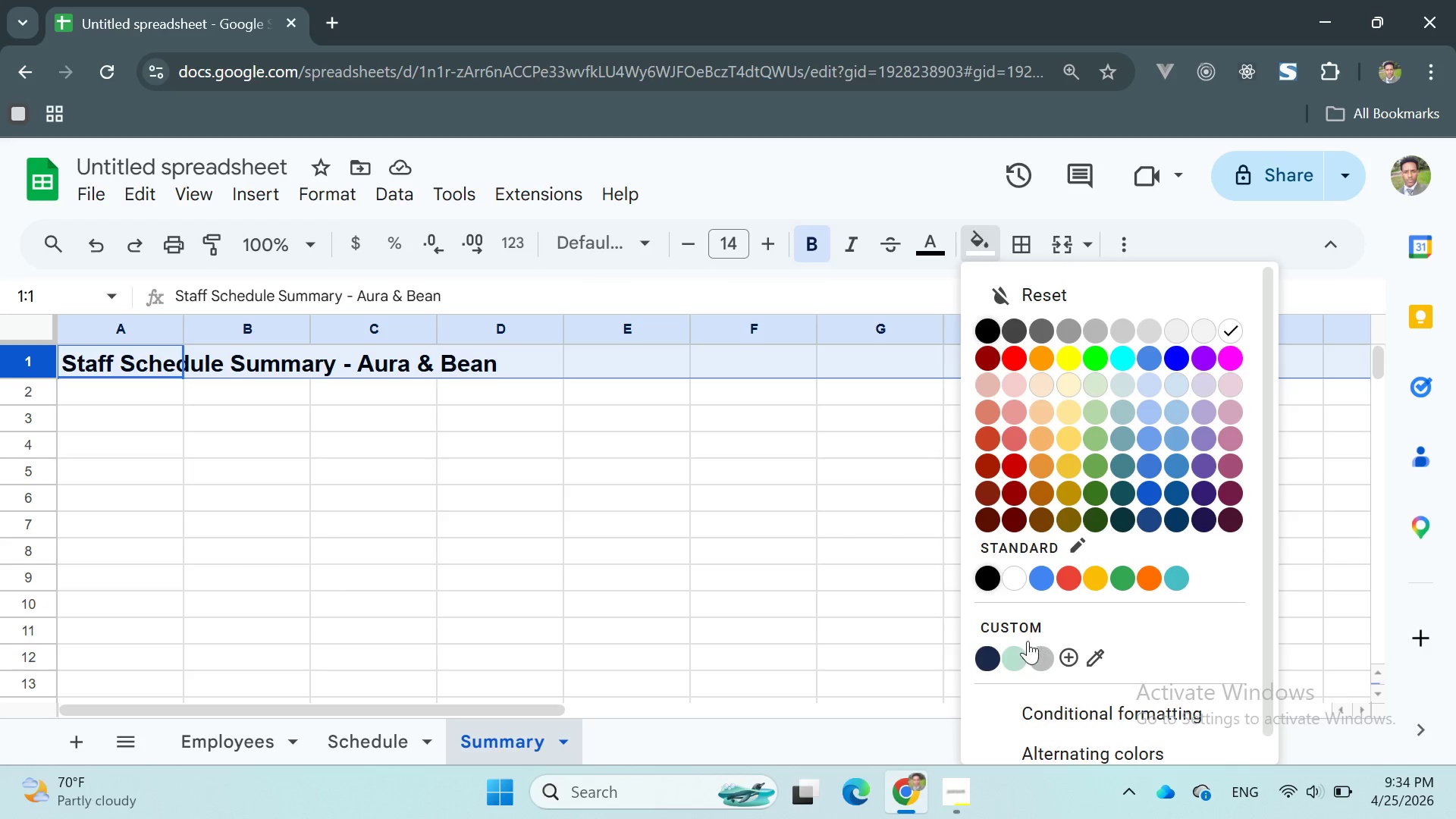 
left_click_drag(start_coordinate=[1015, 631], to_coordinate=[1009, 625])
 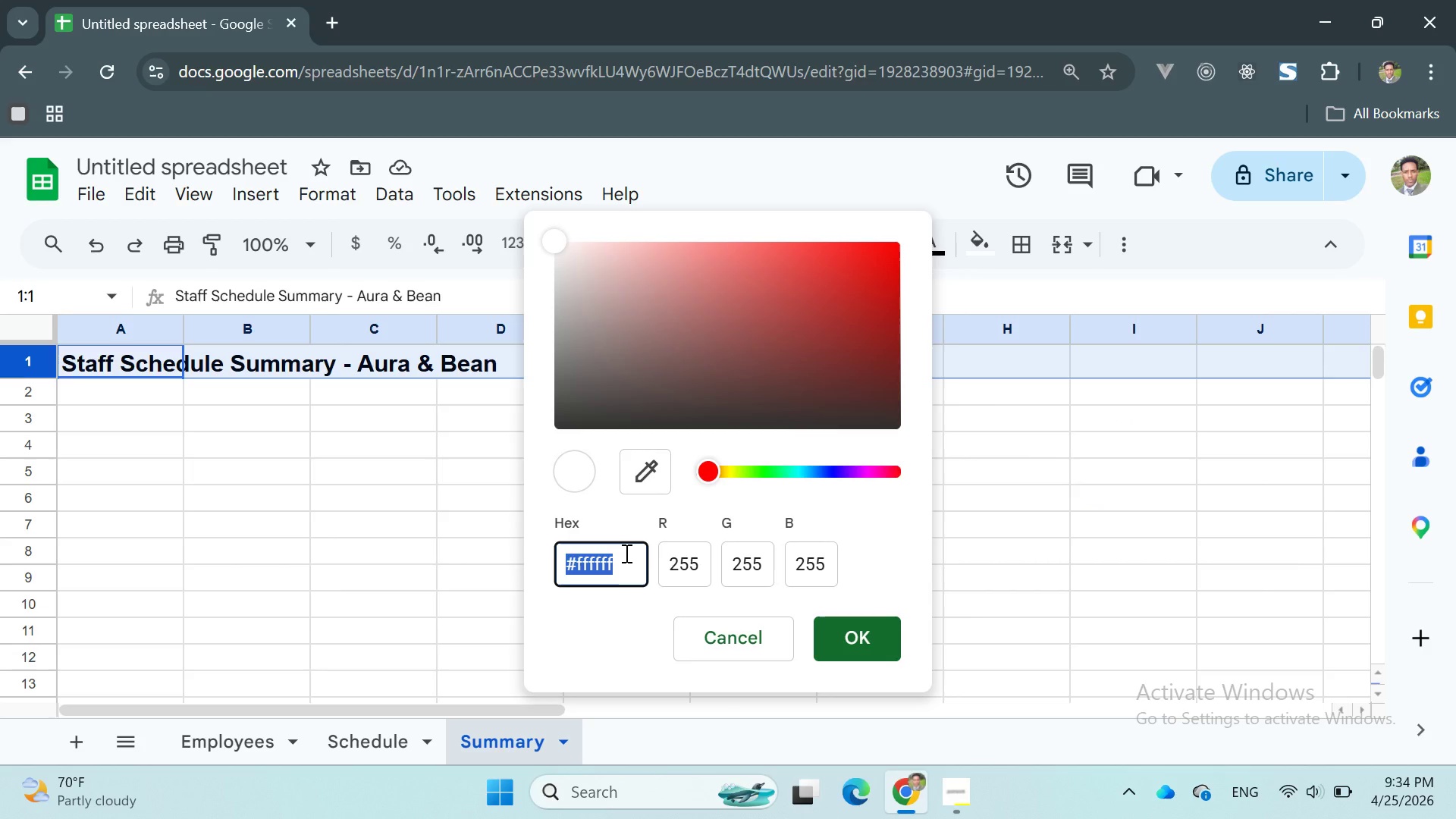 
left_click([625, 553])
 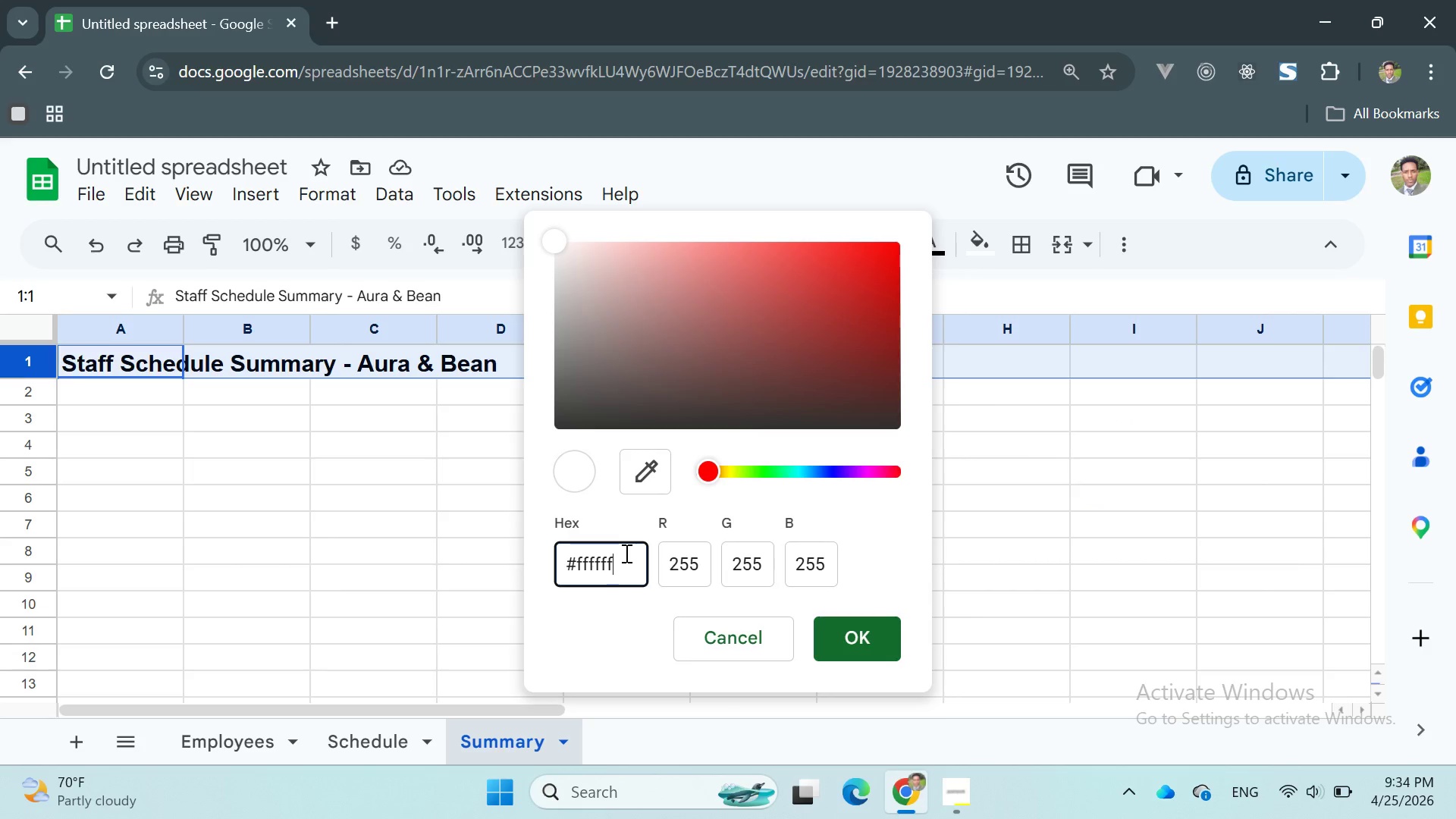 
key(Backspace)
key(Backspace)
key(Backspace)
key(Backspace)
key(Backspace)
key(Backspace)
type(1B2A4A)
 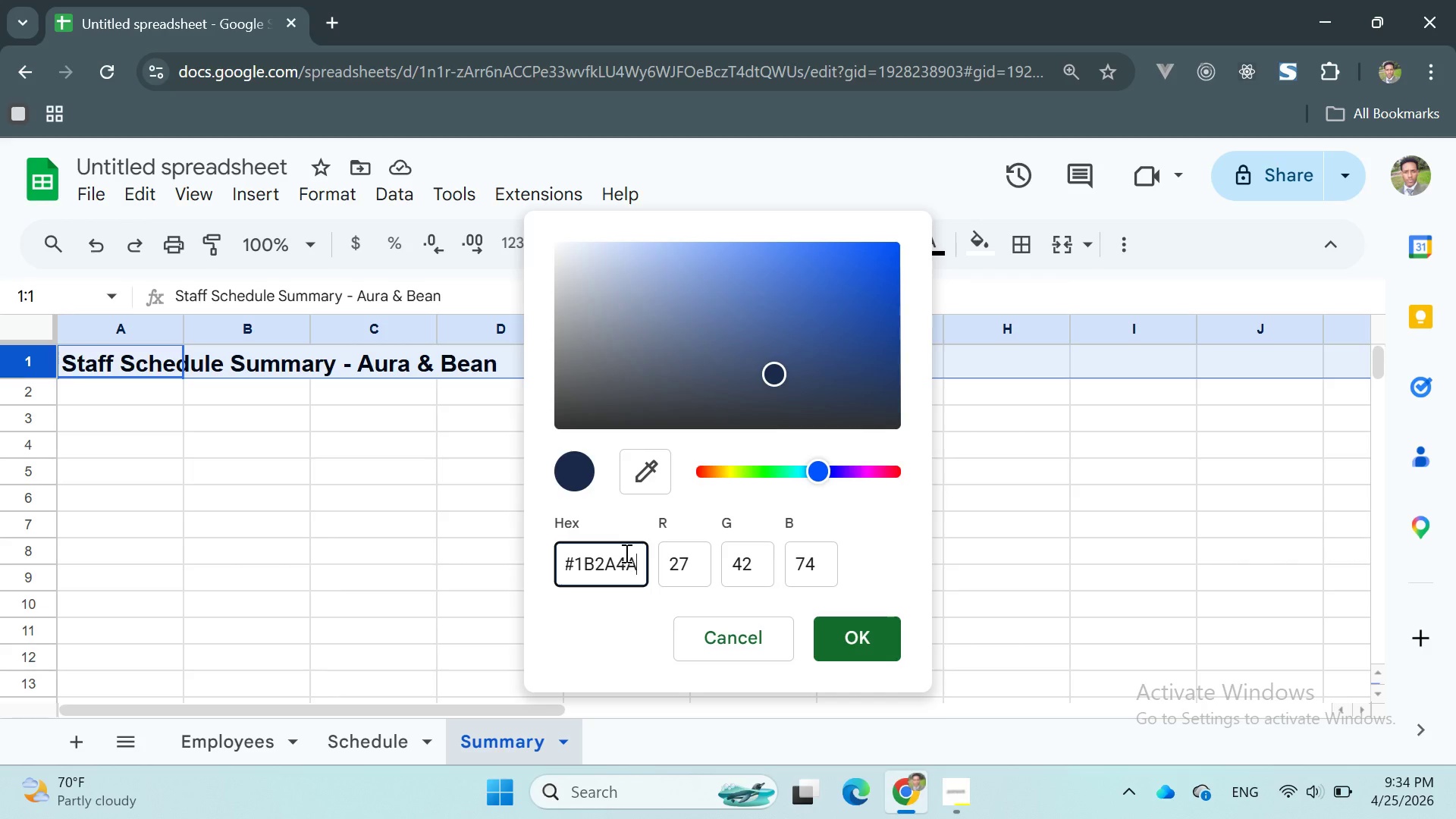 
key(Enter)
 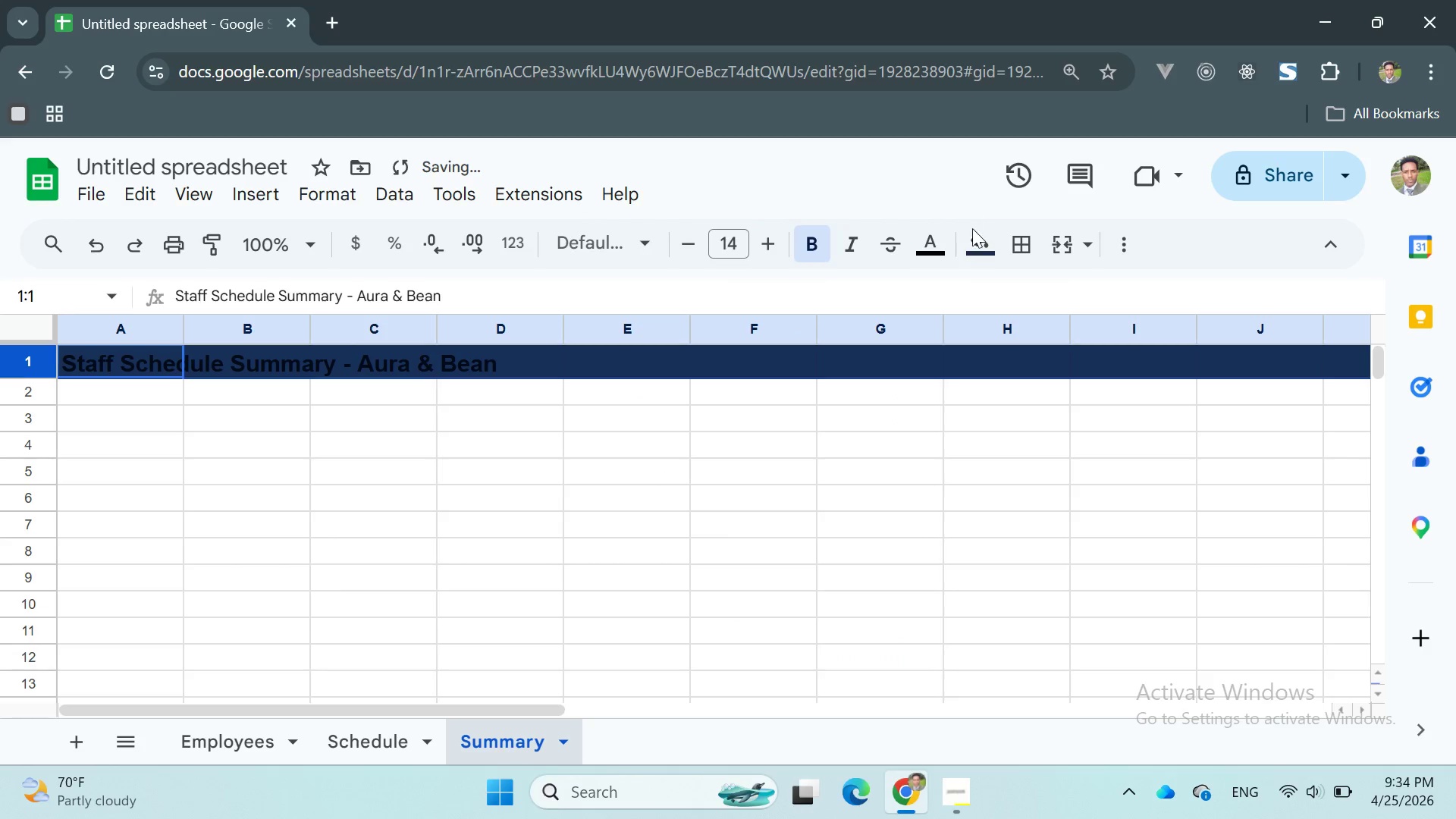 
left_click([934, 250])
 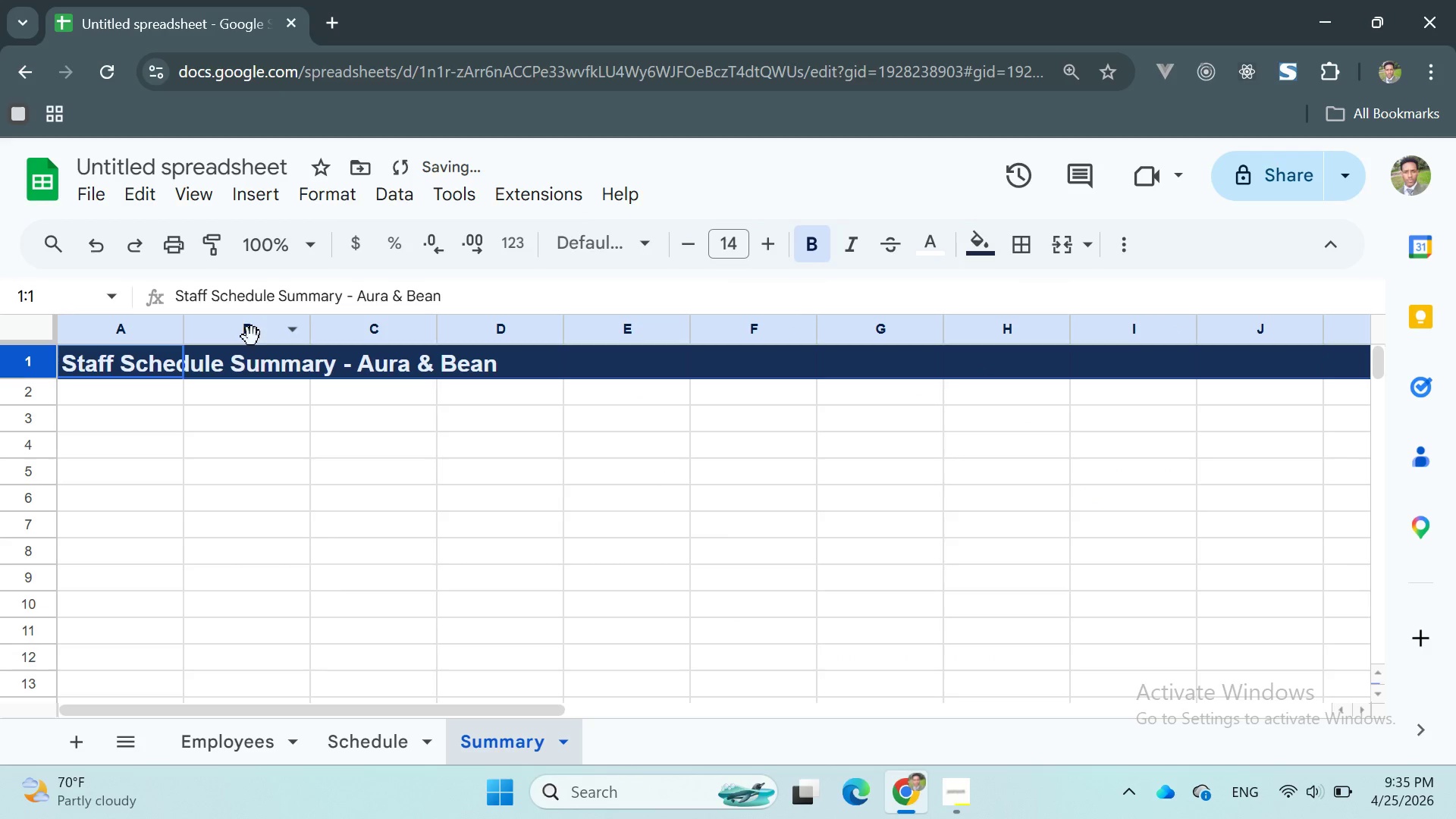 
left_click_drag(start_coordinate=[180, 321], to_coordinate=[498, 340])
 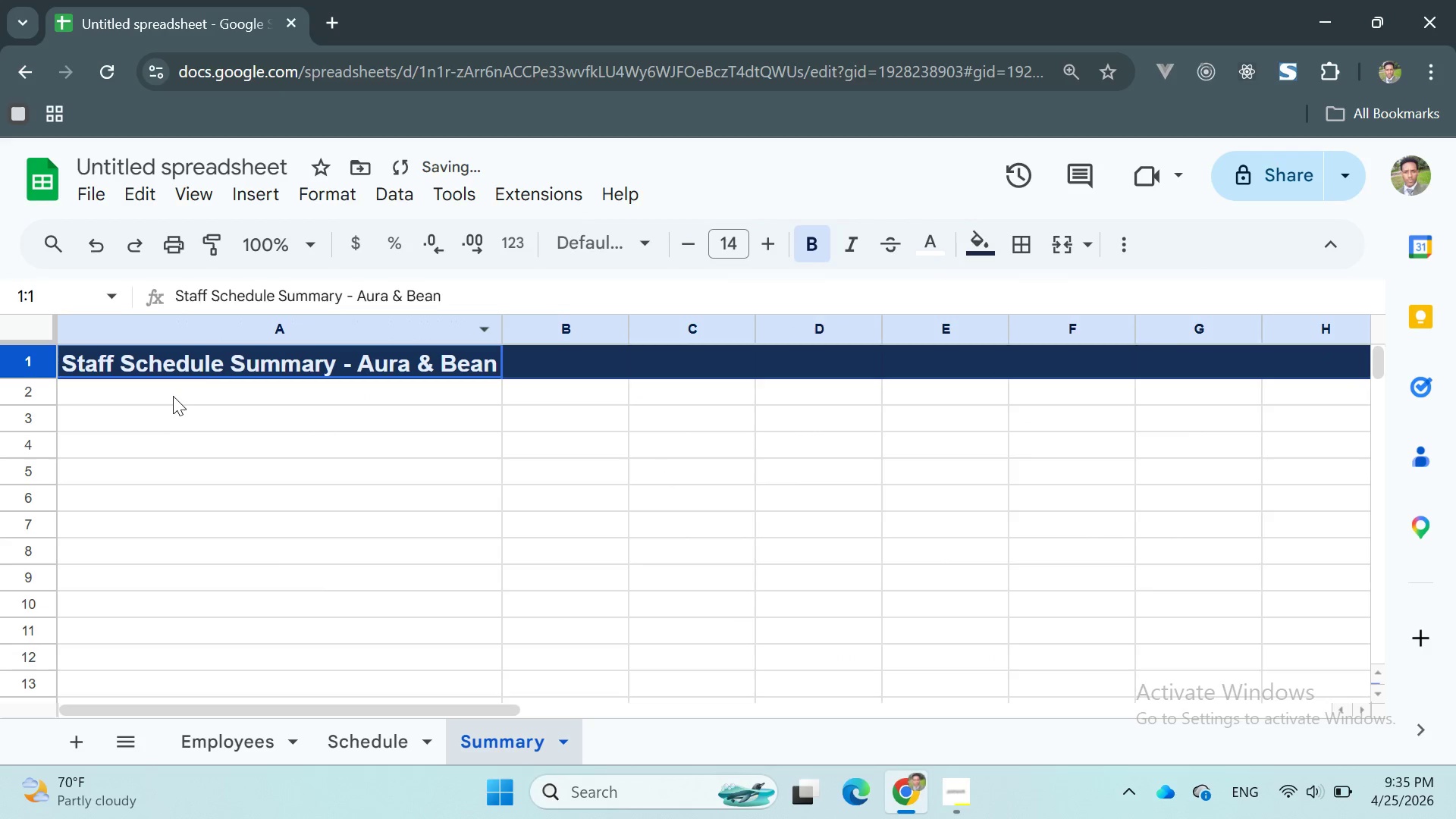 
left_click([169, 394])
 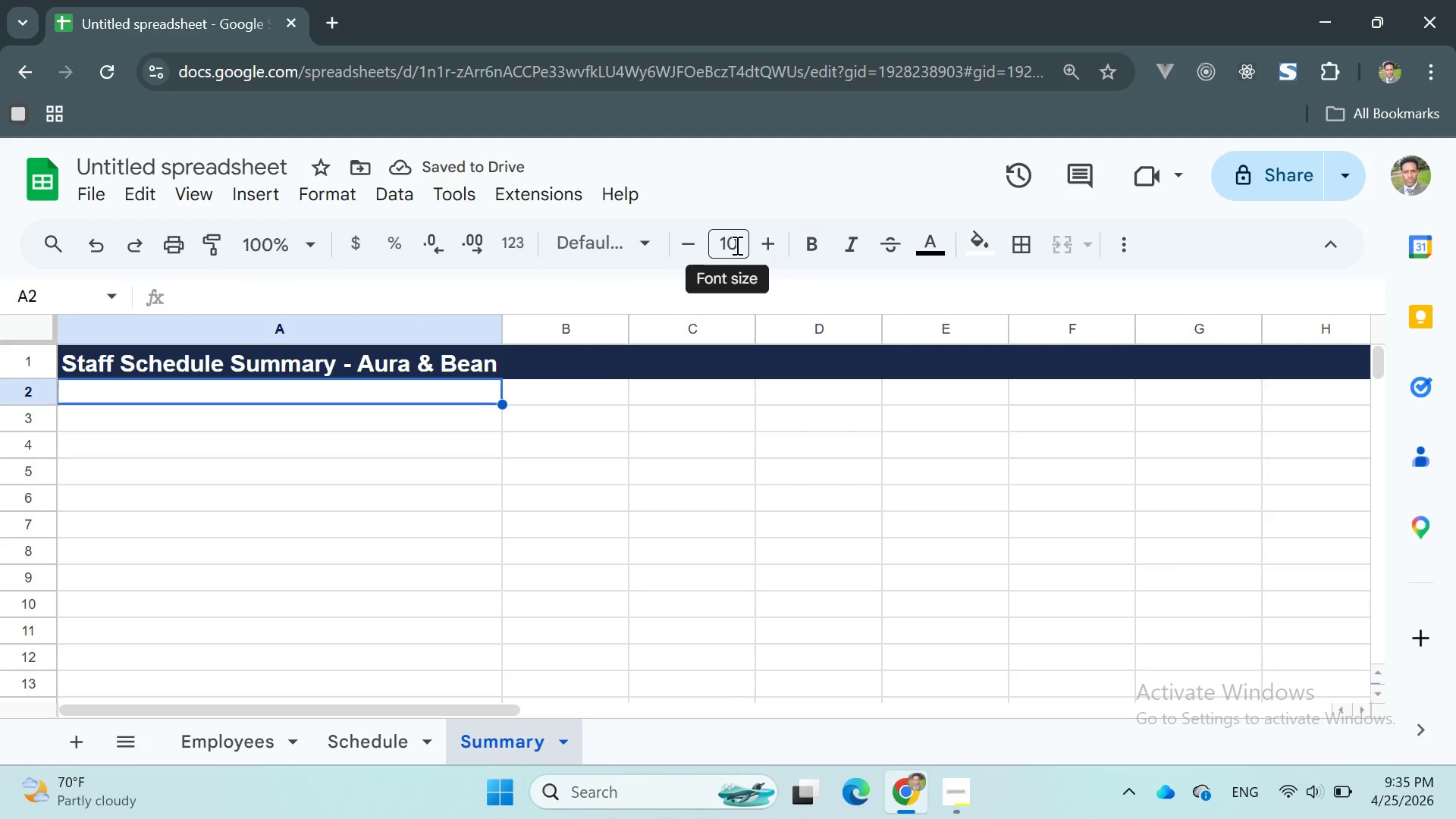 
left_click([769, 246])
 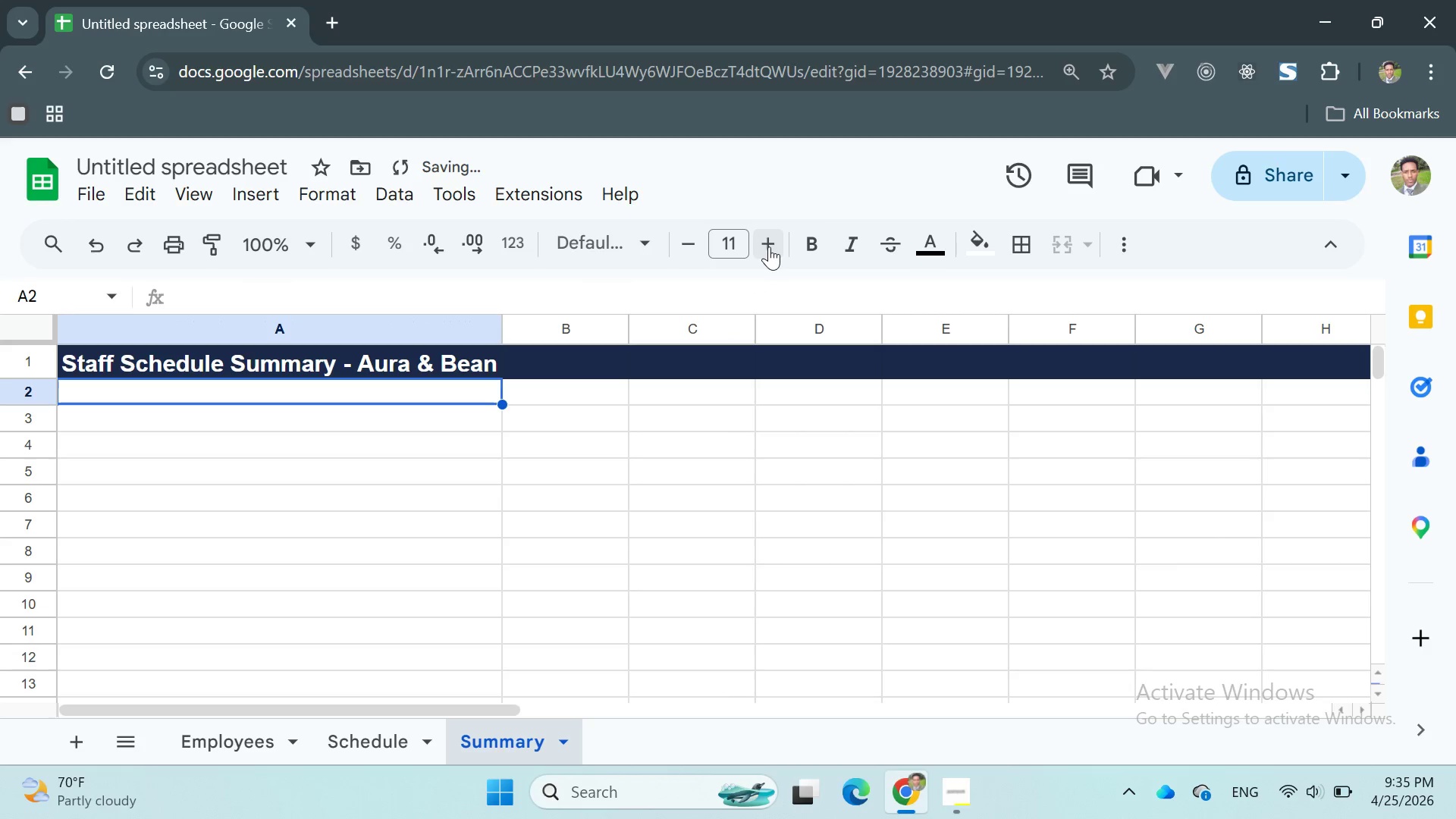 
left_click([769, 246])
 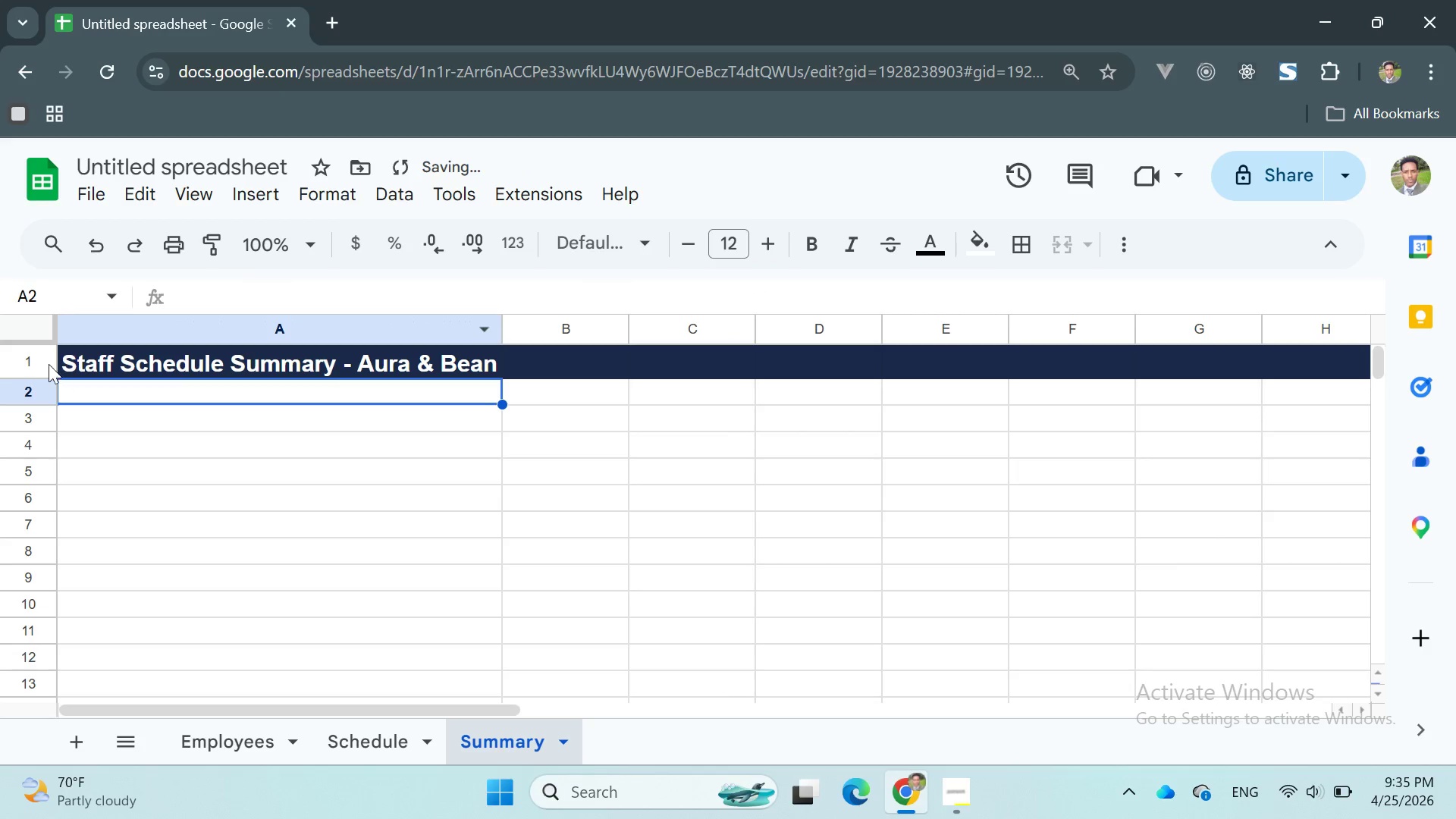 
double_click([37, 358])
 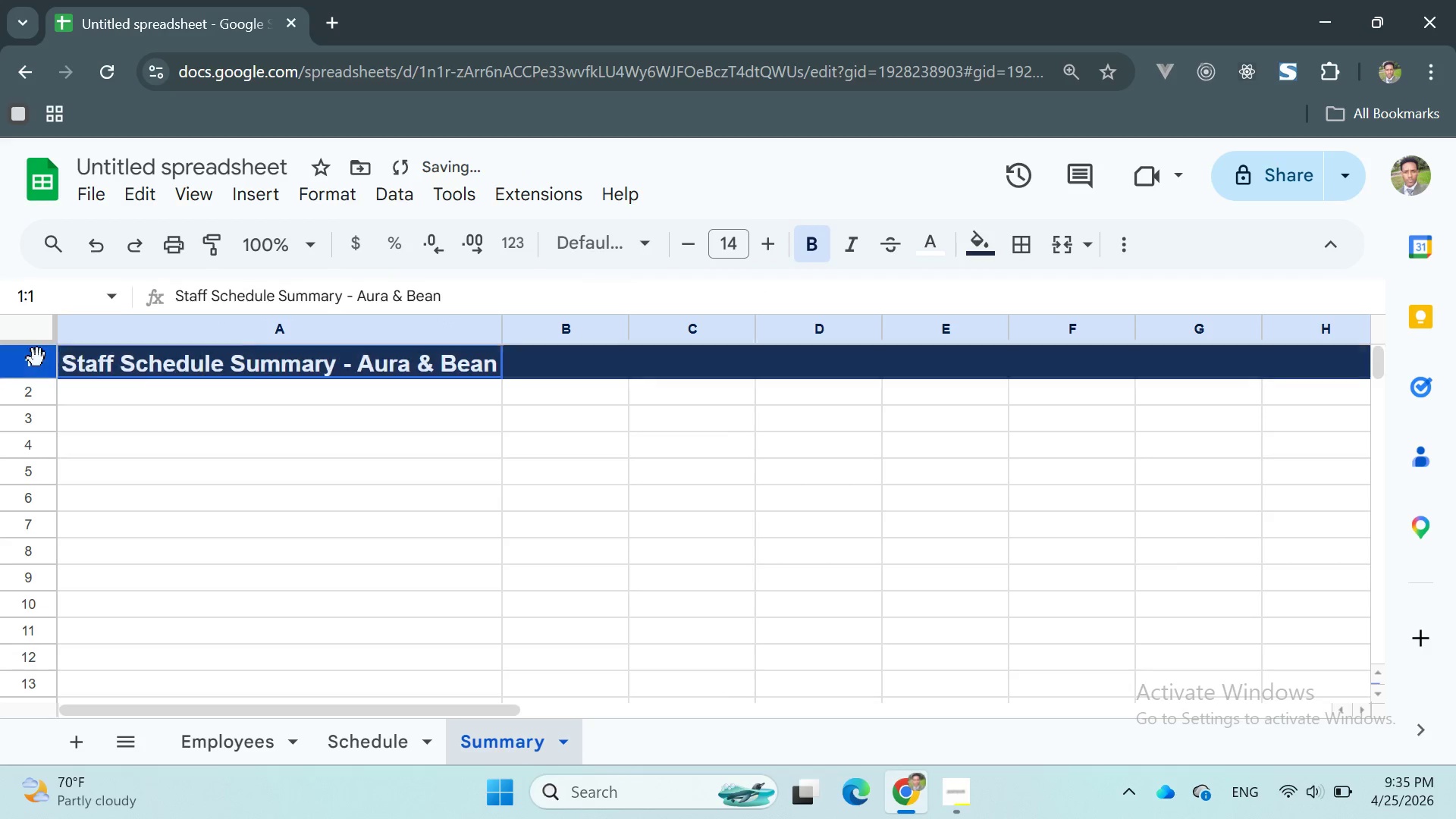 
triple_click([37, 358])
 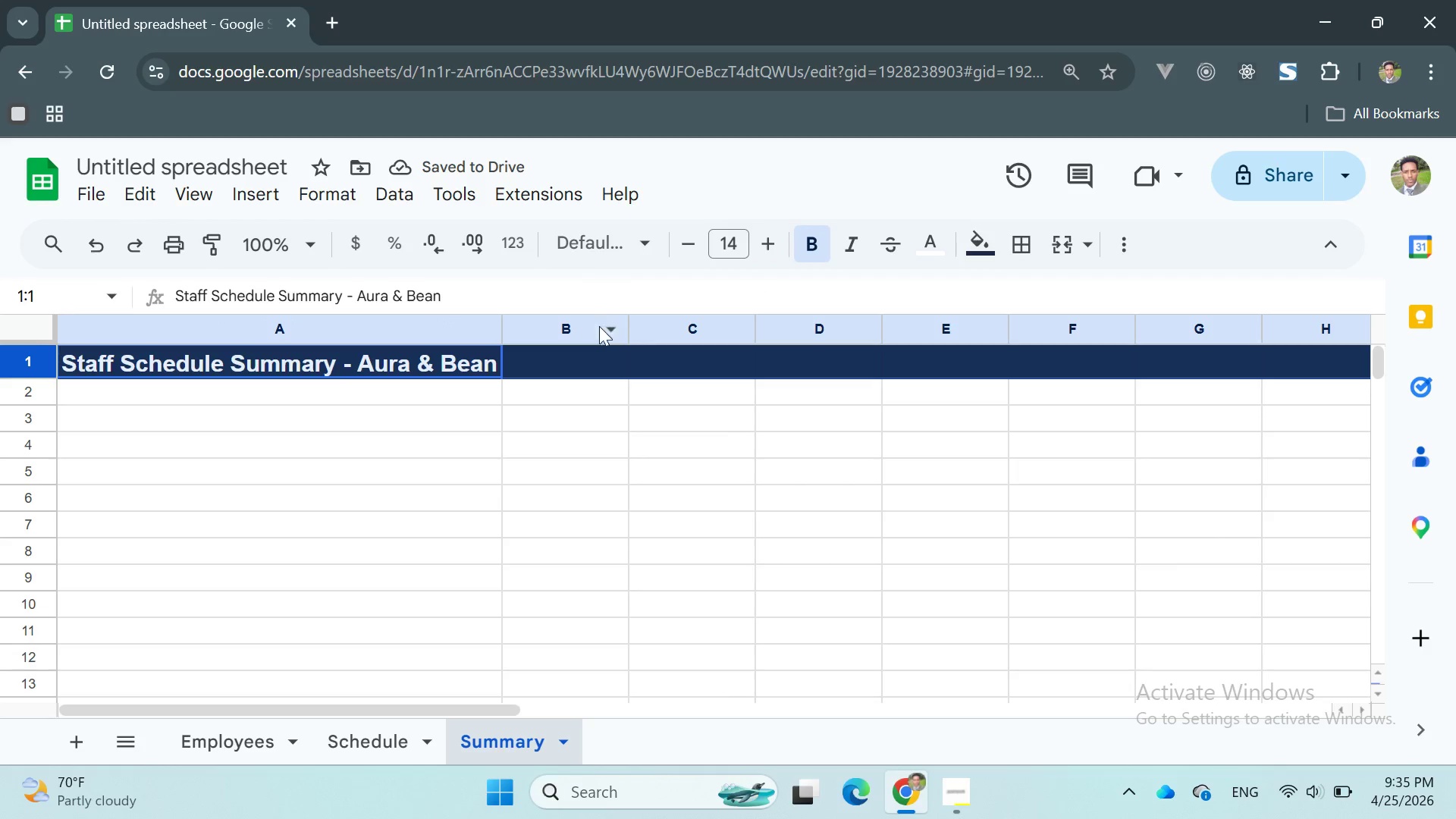 
left_click([532, 435])
 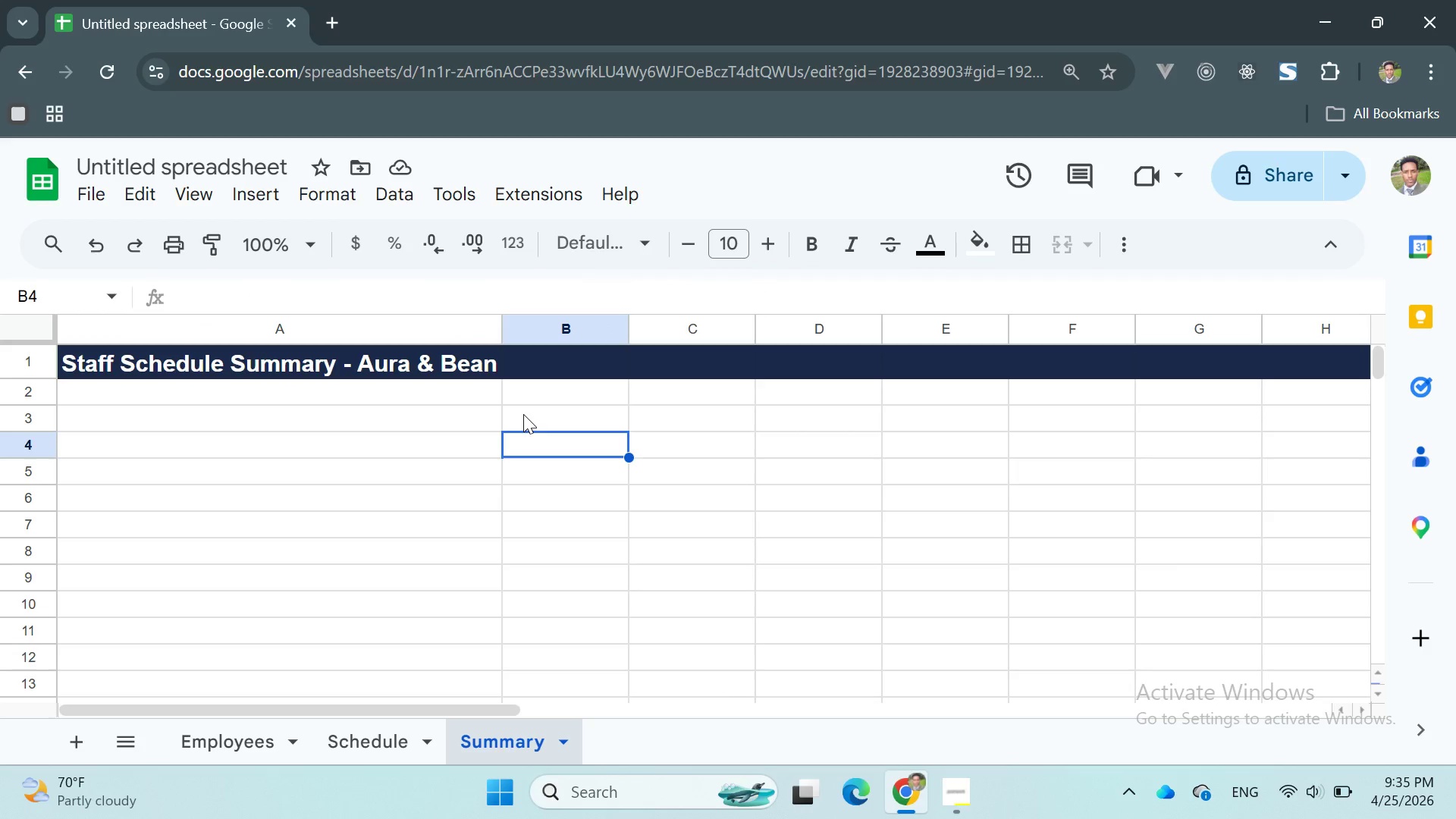 
wait(6.53)
 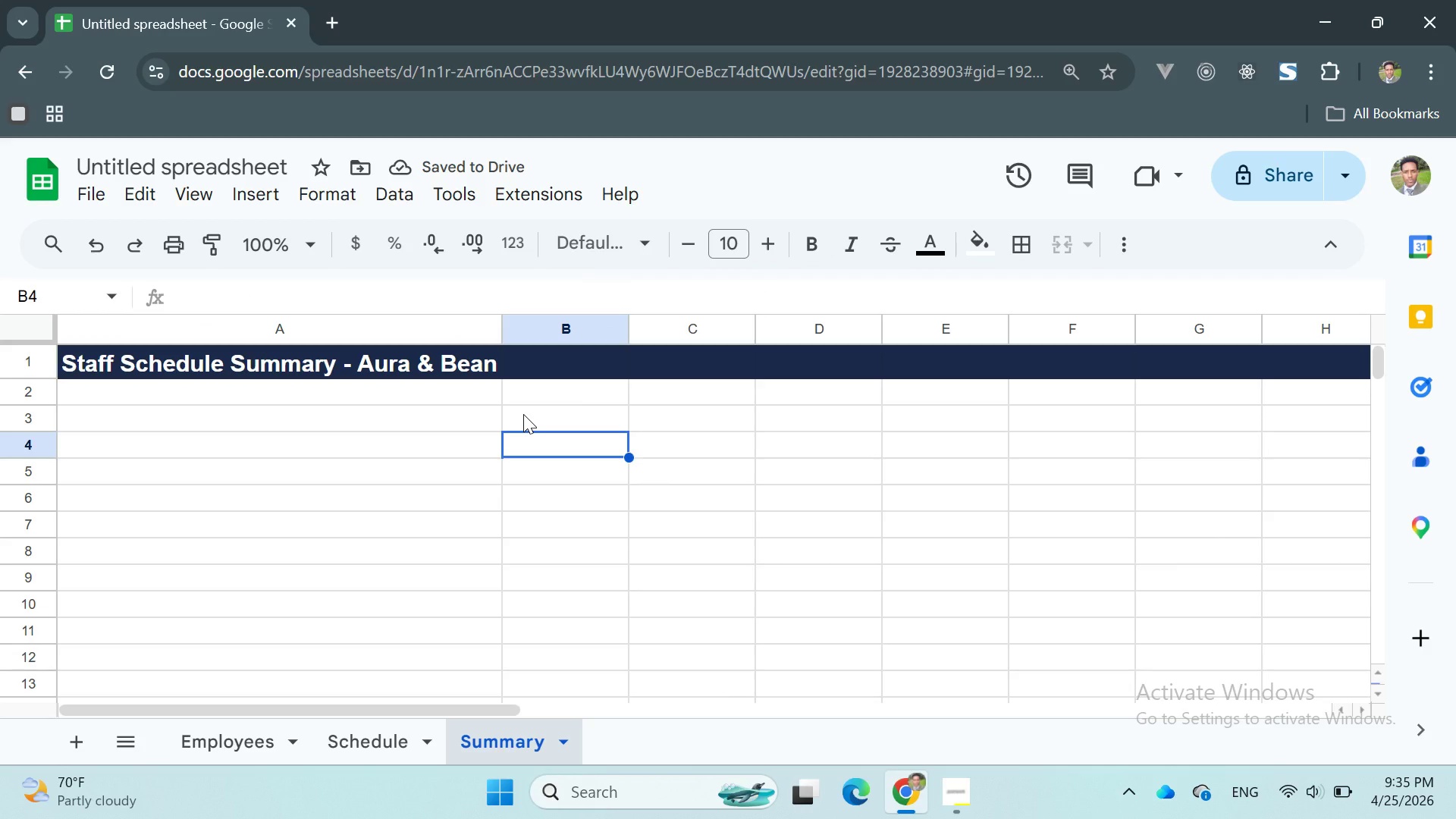 
double_click([138, 415])
 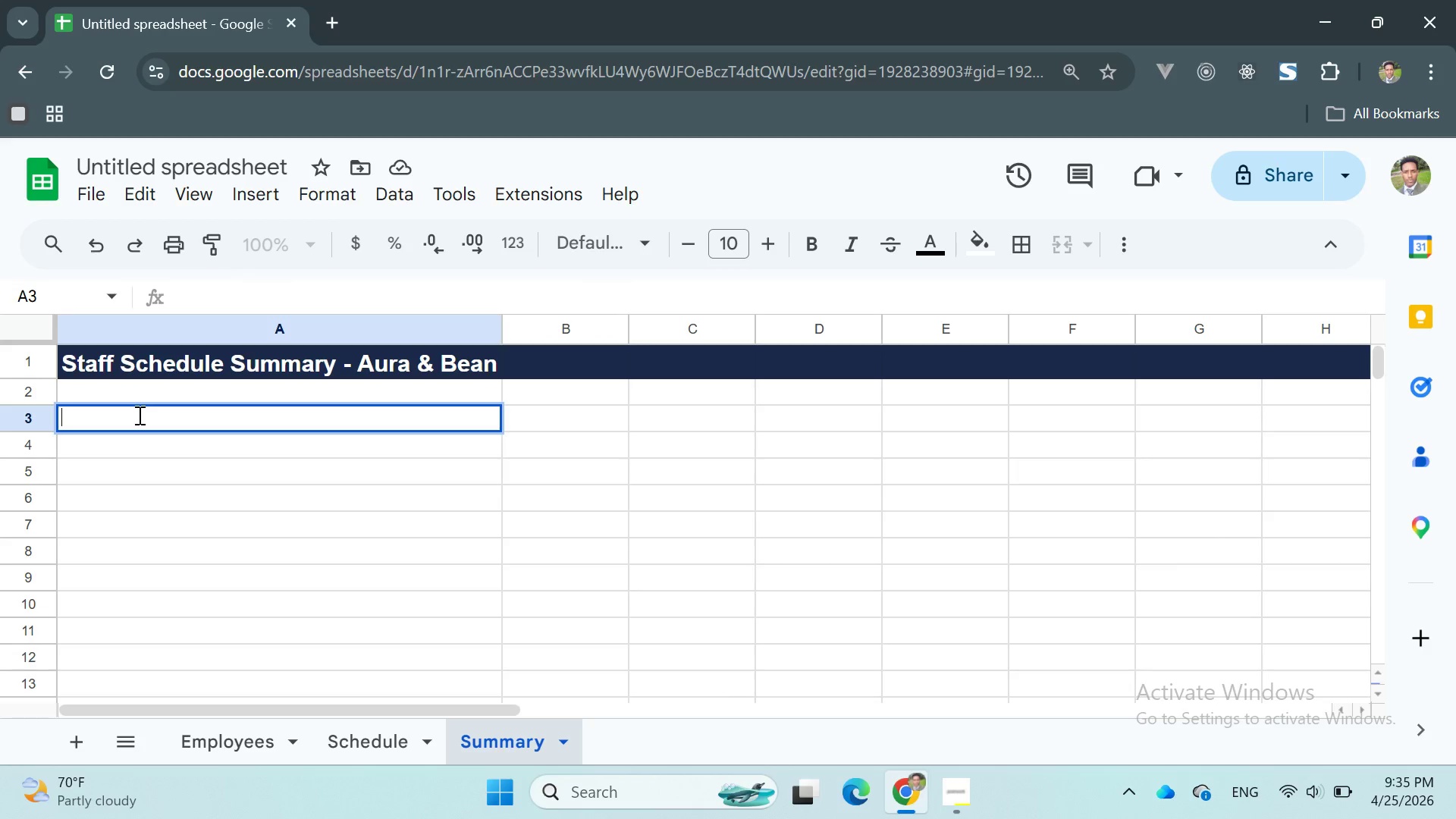 
type(Employee NAME)
 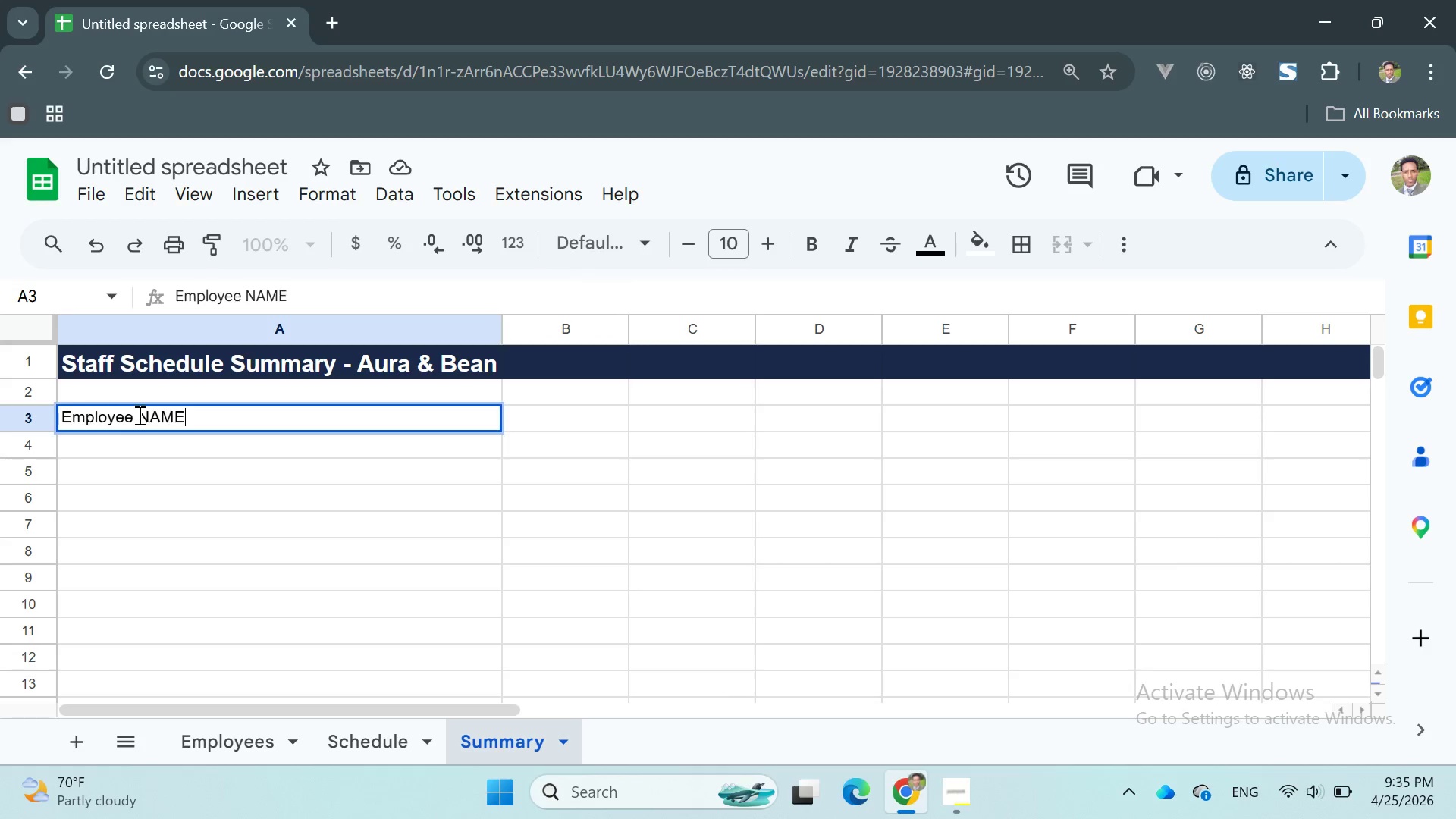 
key(Enter)
 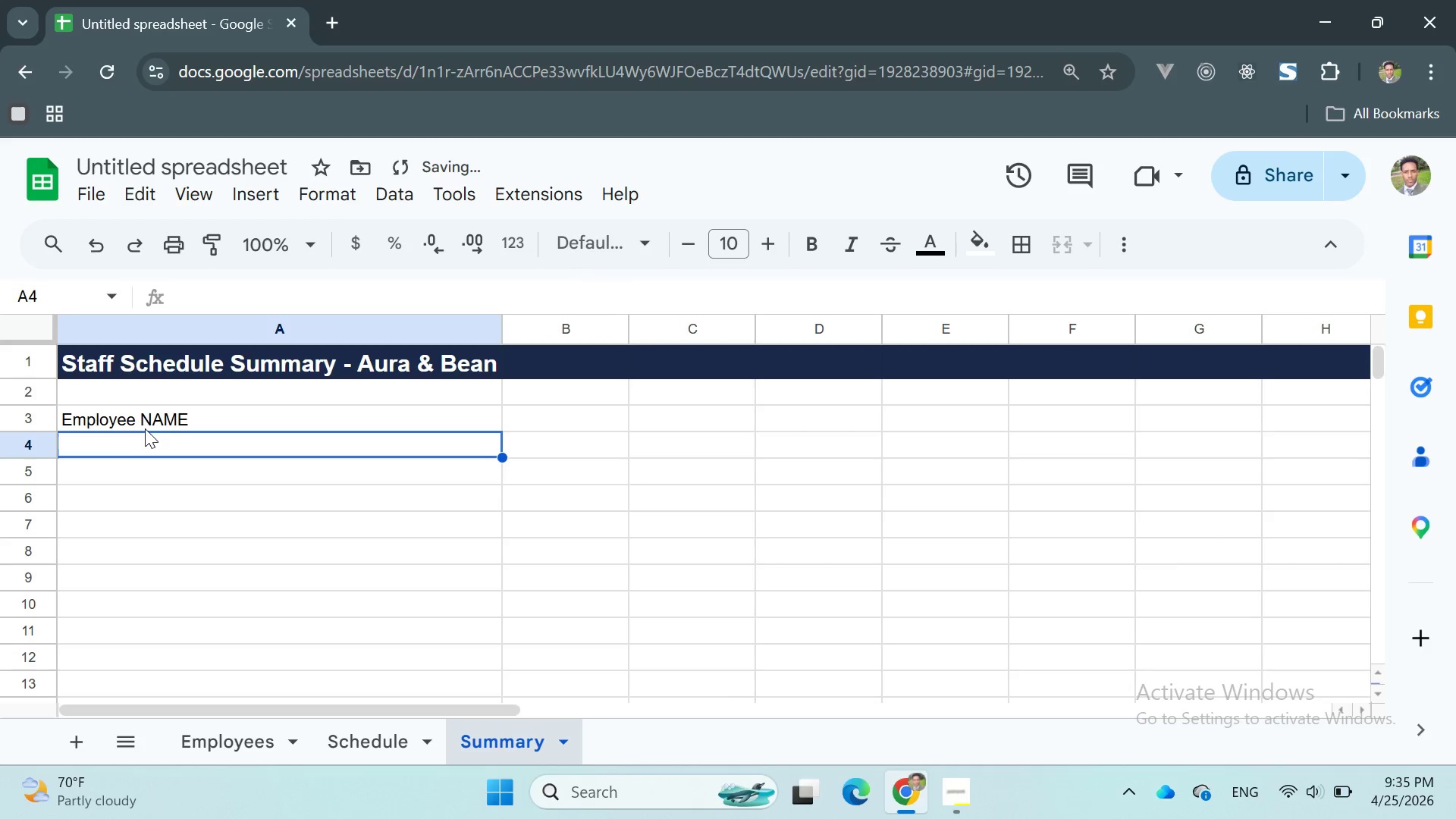 
double_click([162, 424])
 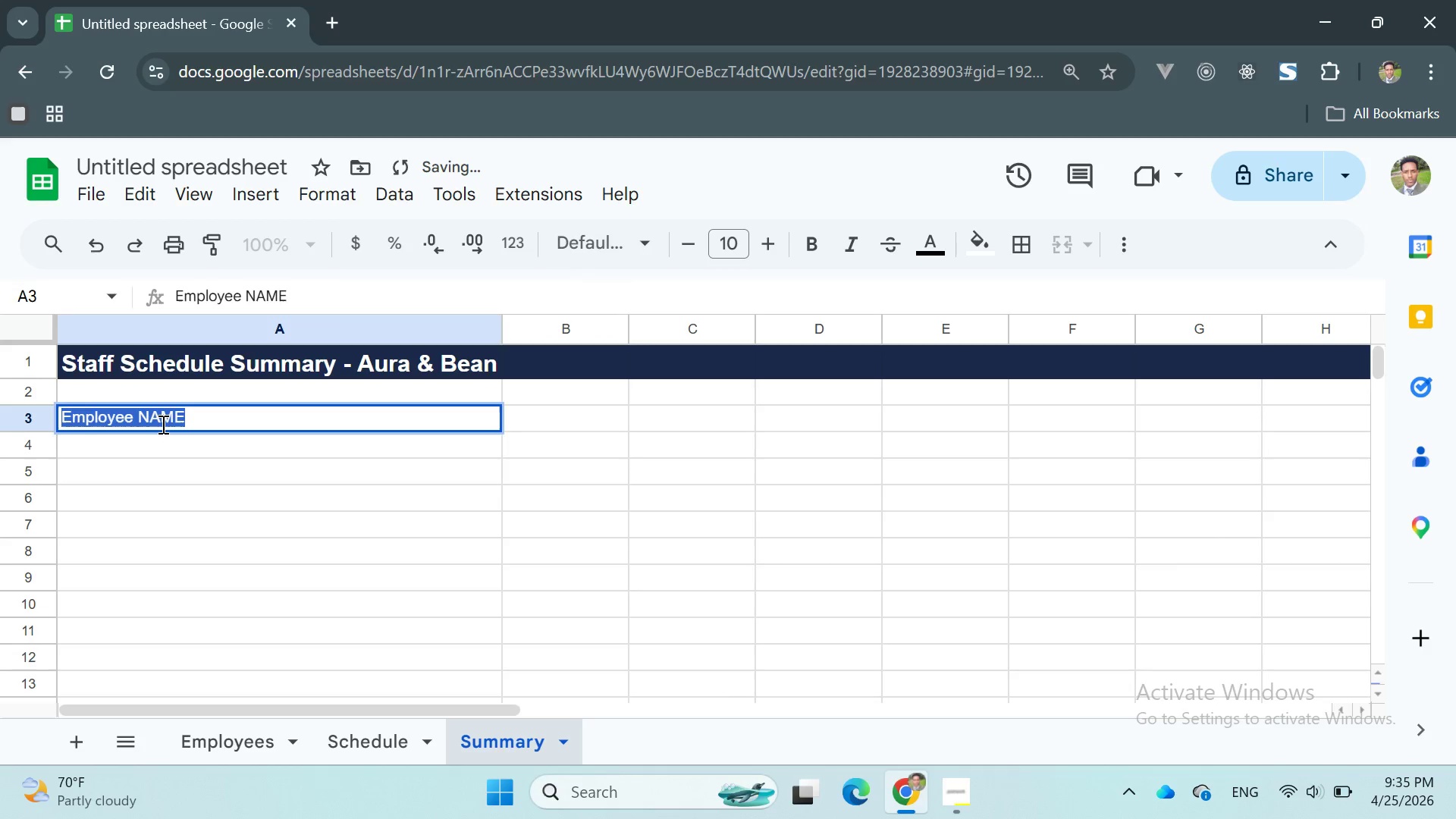 
triple_click([162, 424])
 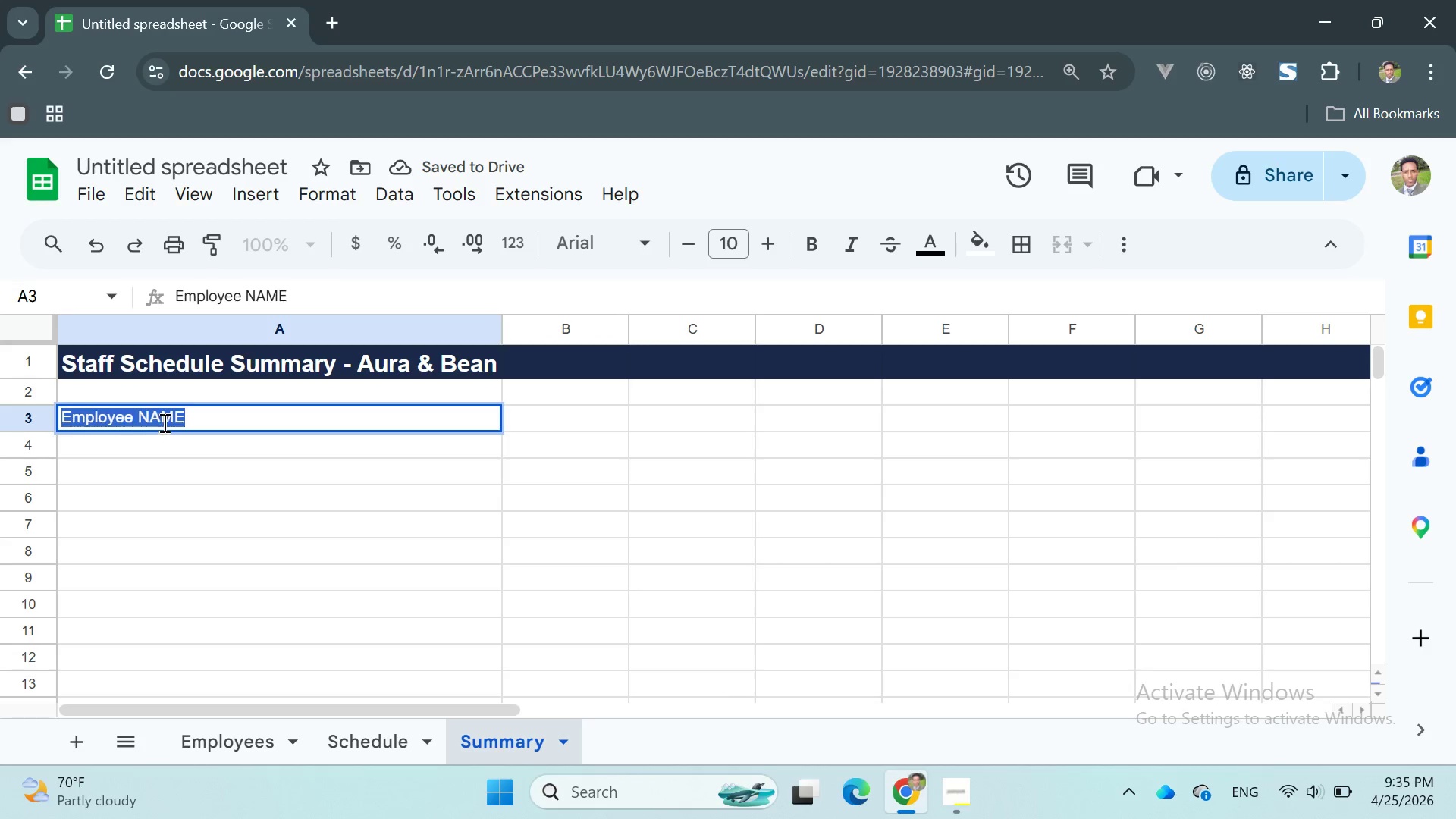 
left_click([165, 422])
 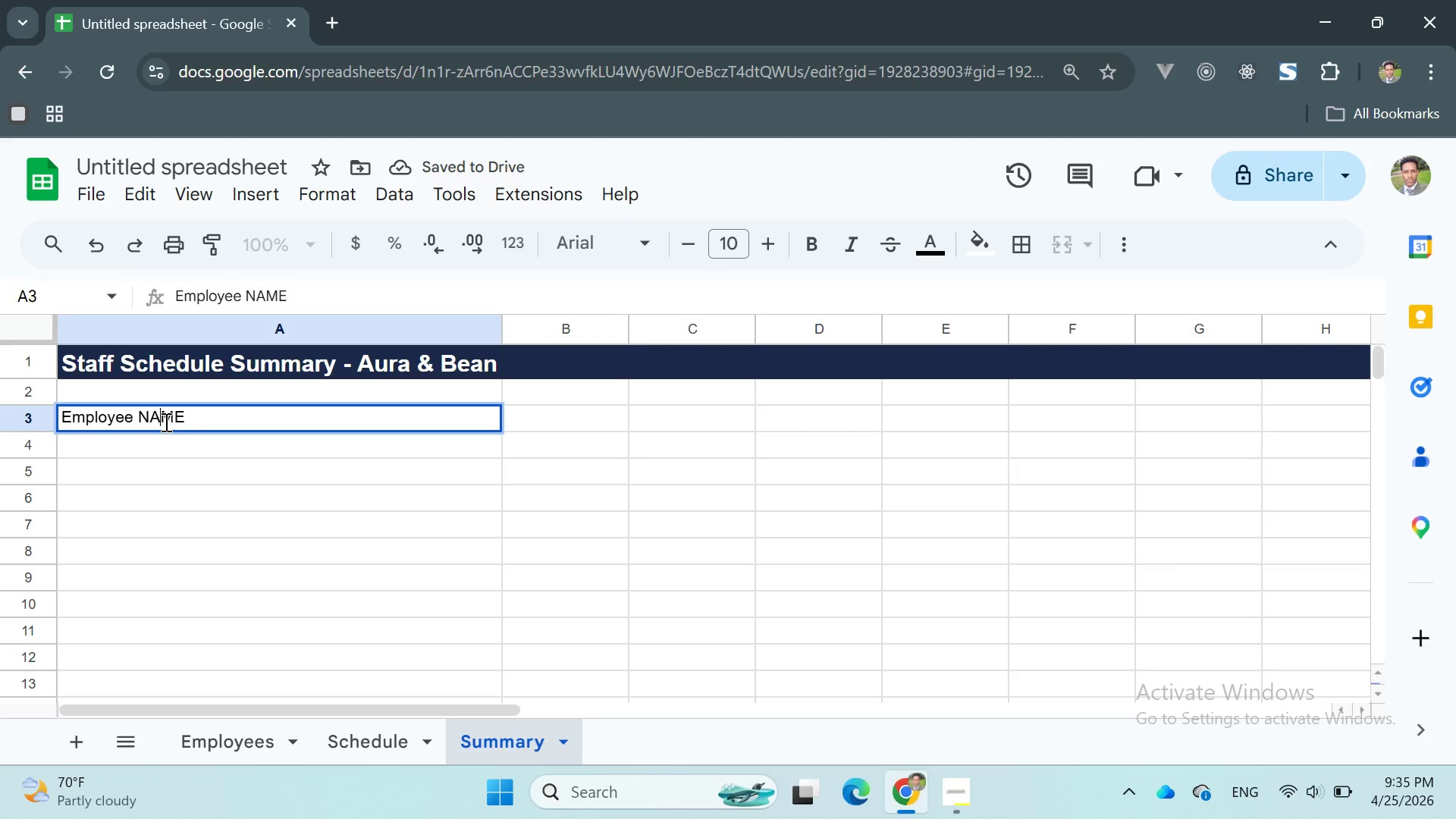 
key(Backspace)
 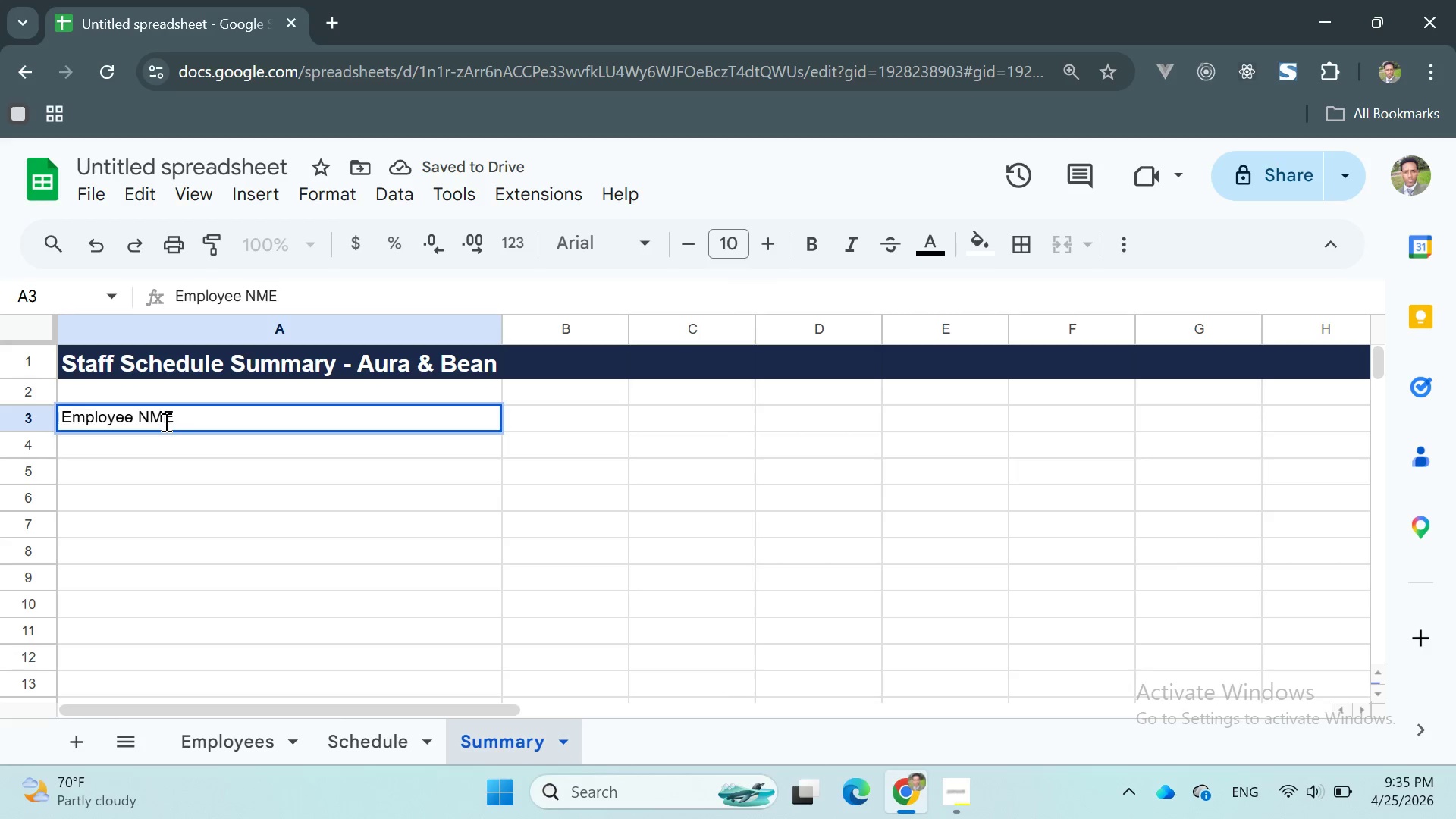 
key(ArrowRight)
 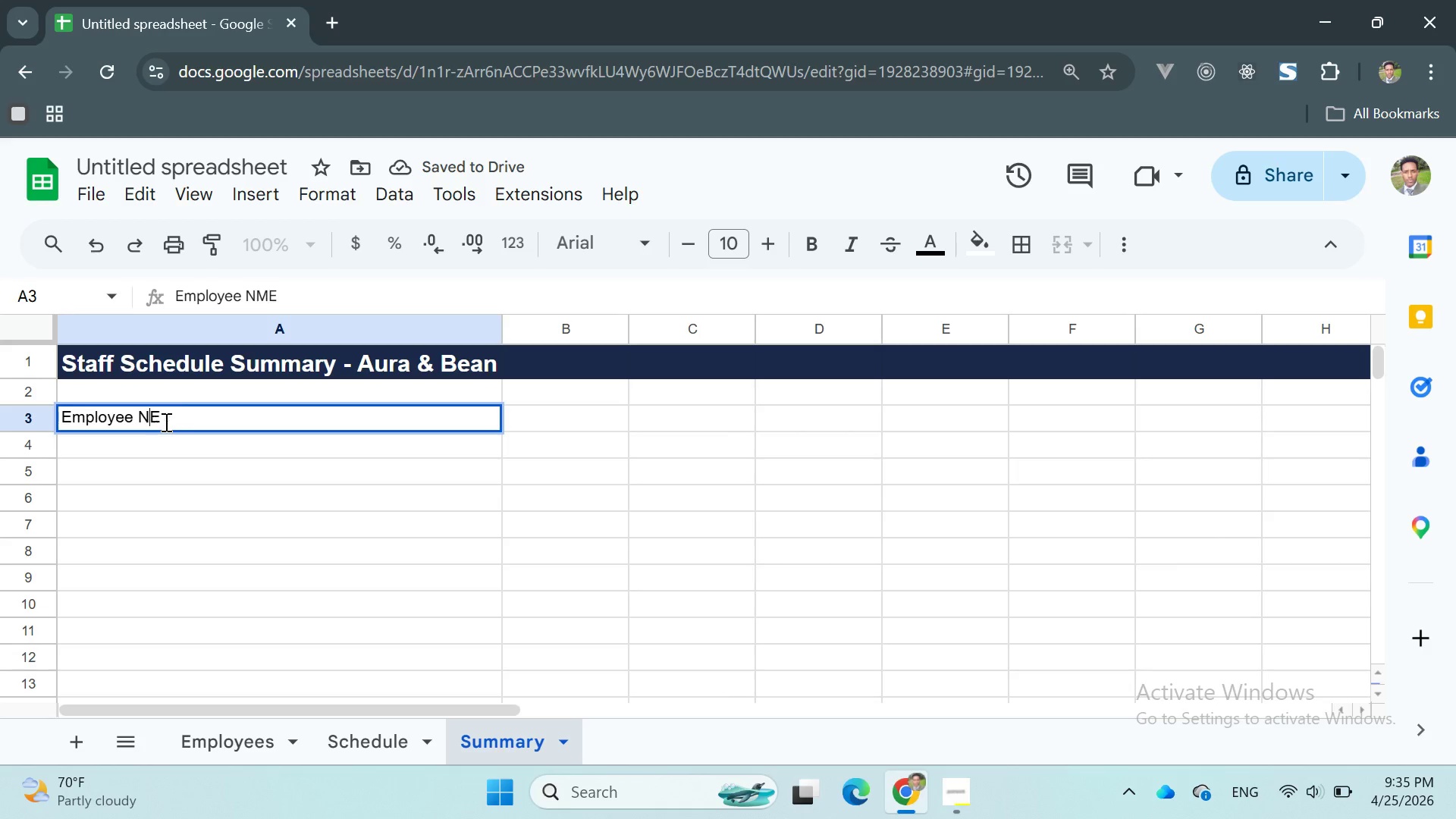 
key(Backspace)
 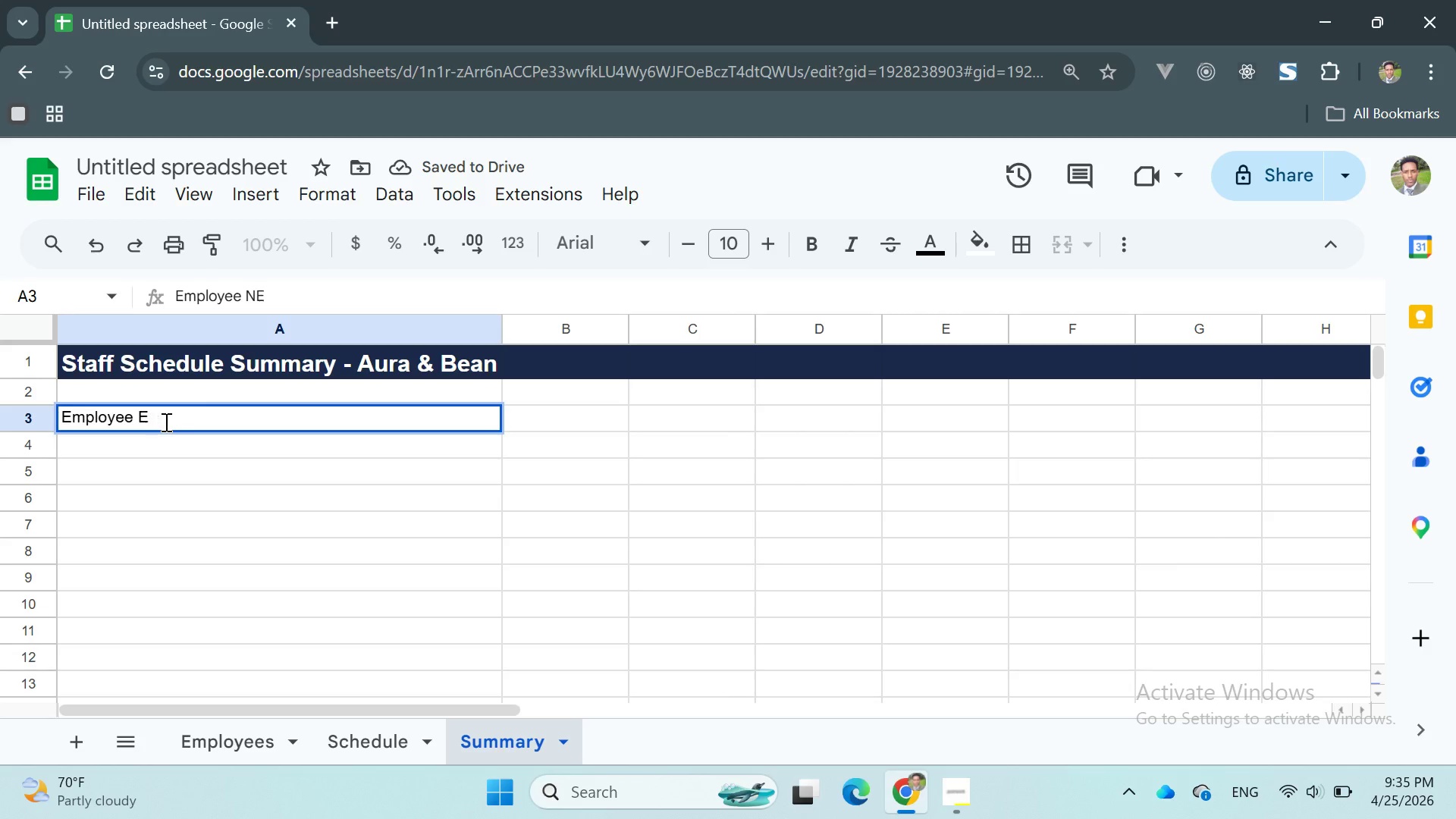 
key(Backspace)
 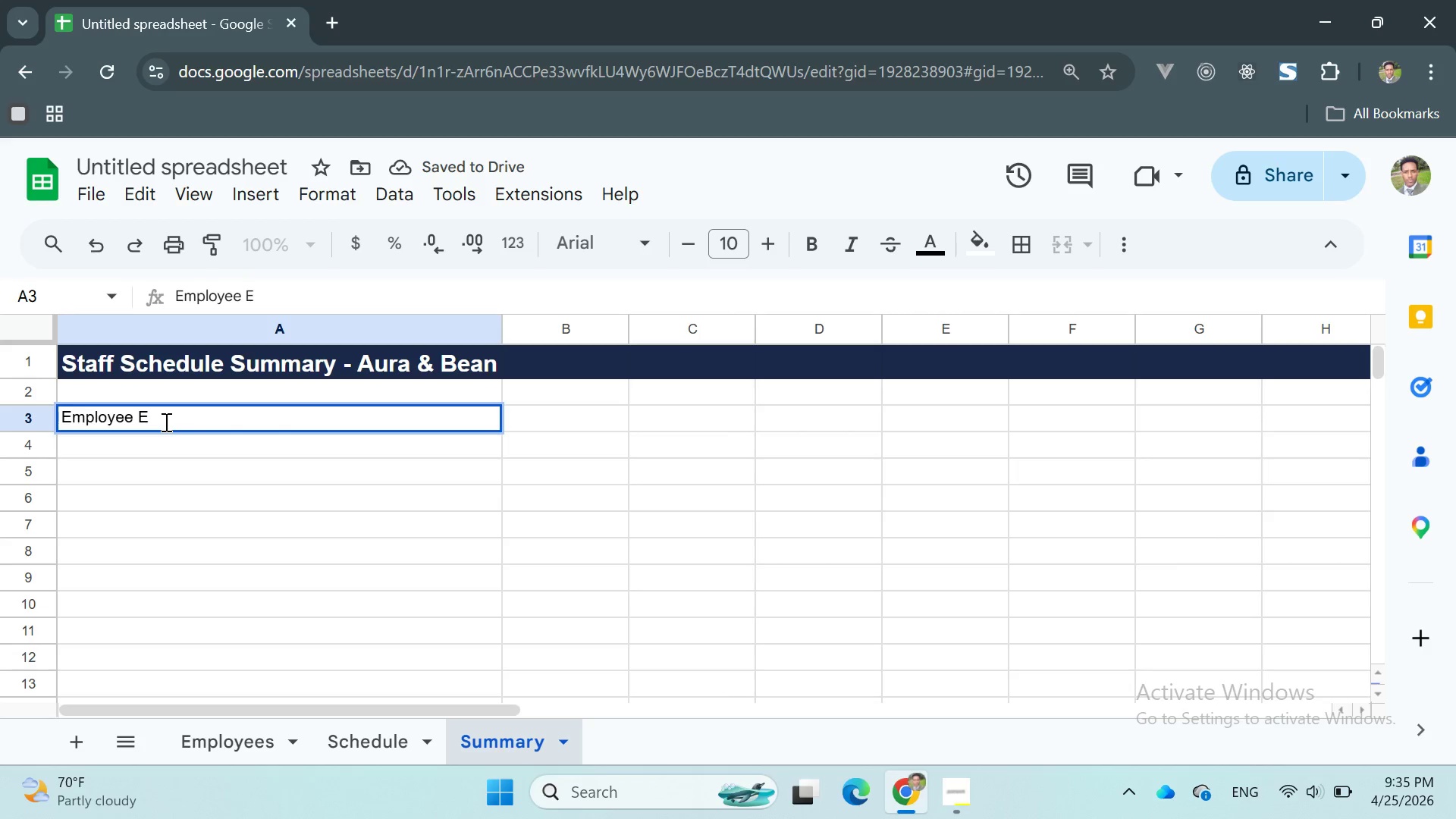 
key(ArrowRight)
 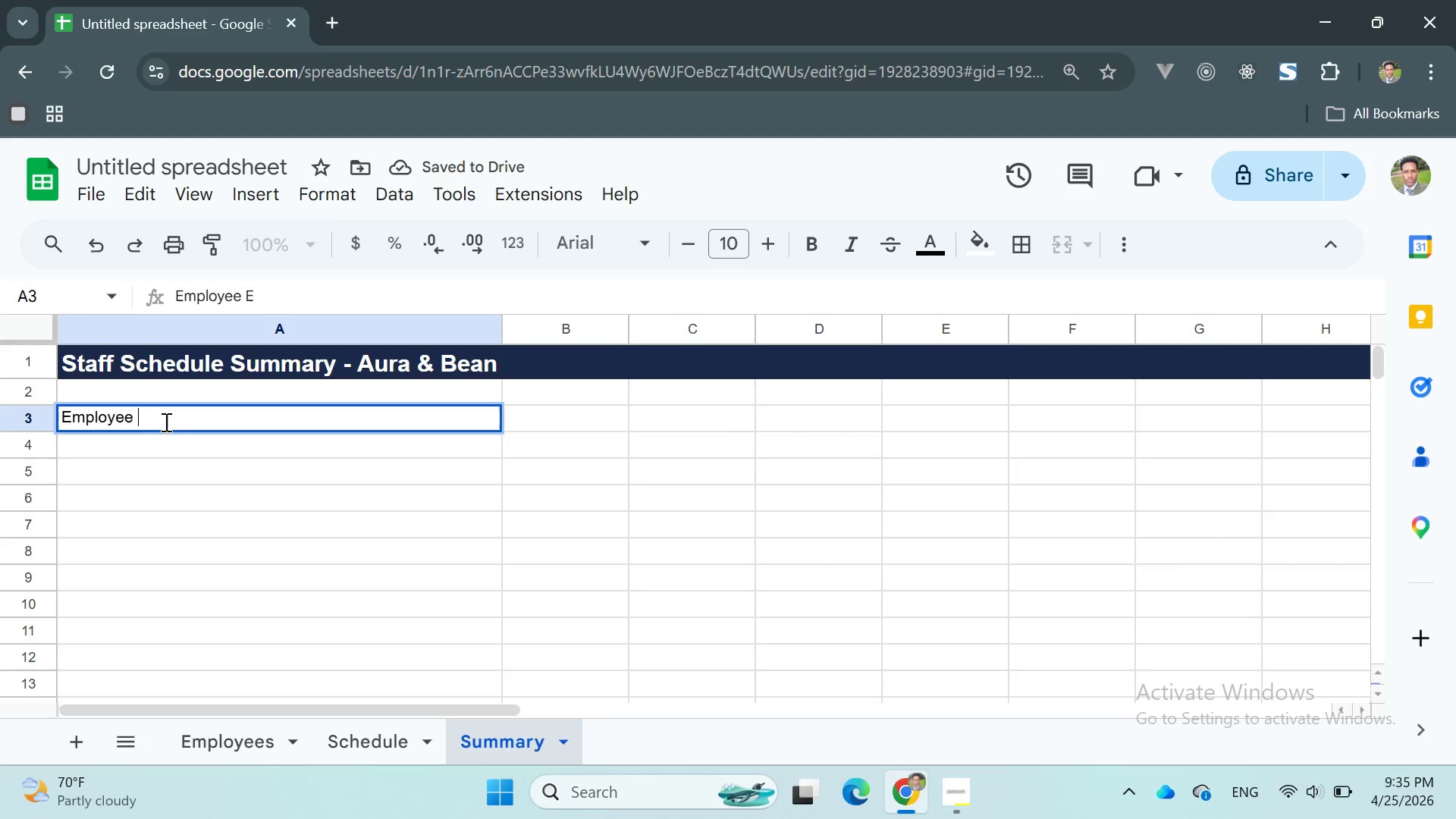 
key(Backspace)
type(Name)
 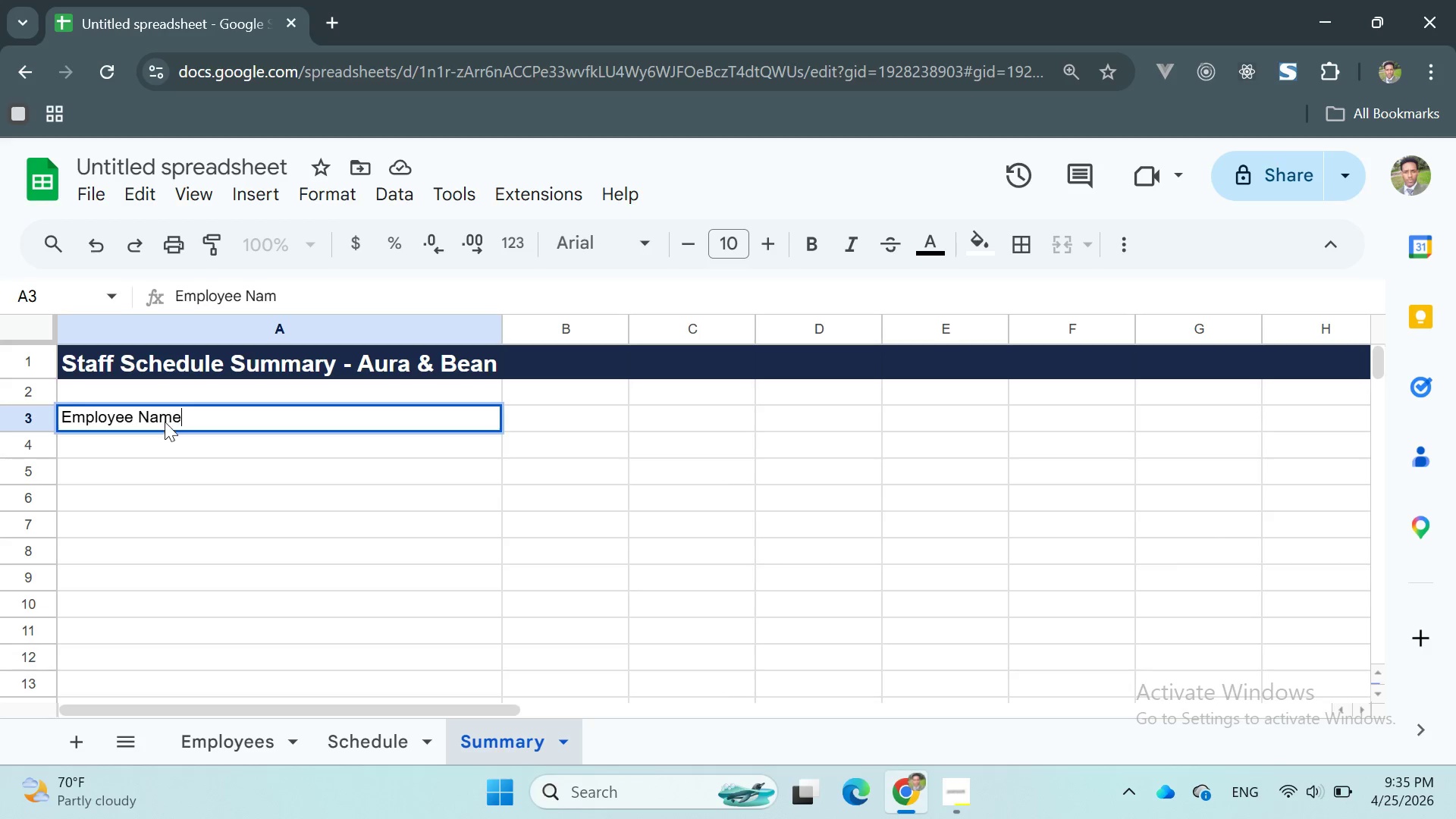 
key(Enter)
 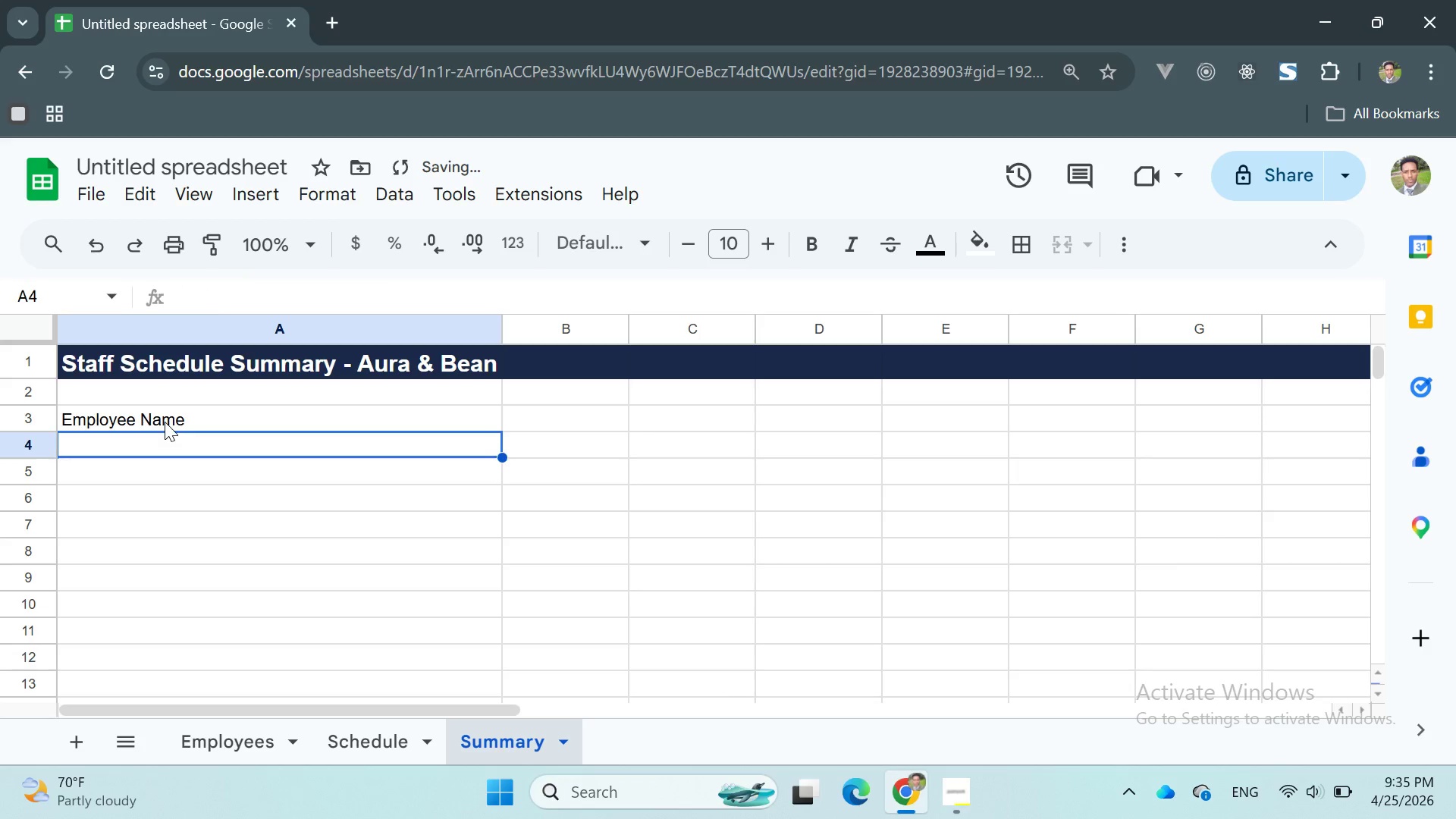 
double_click([165, 422])
 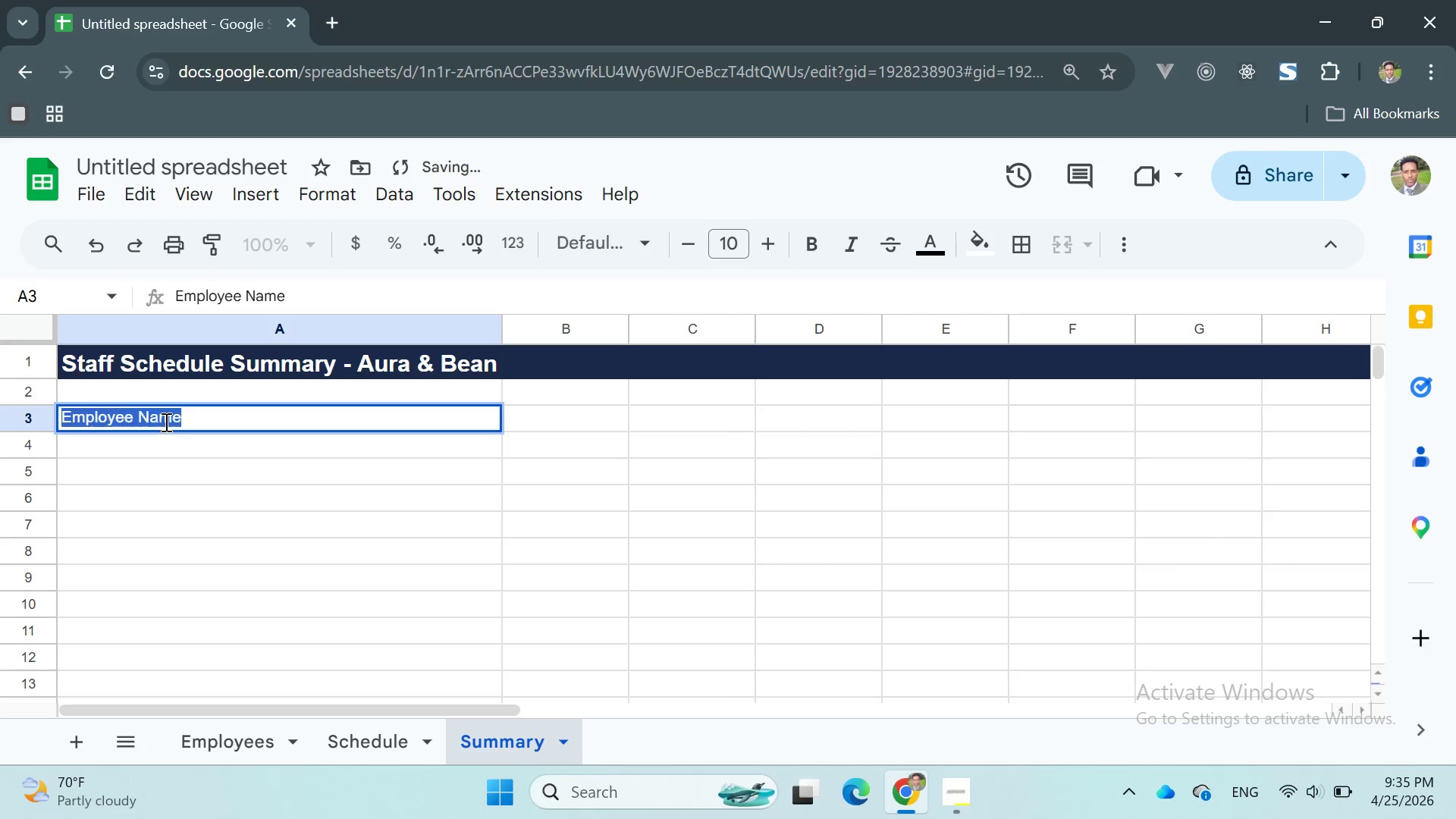 
triple_click([165, 422])
 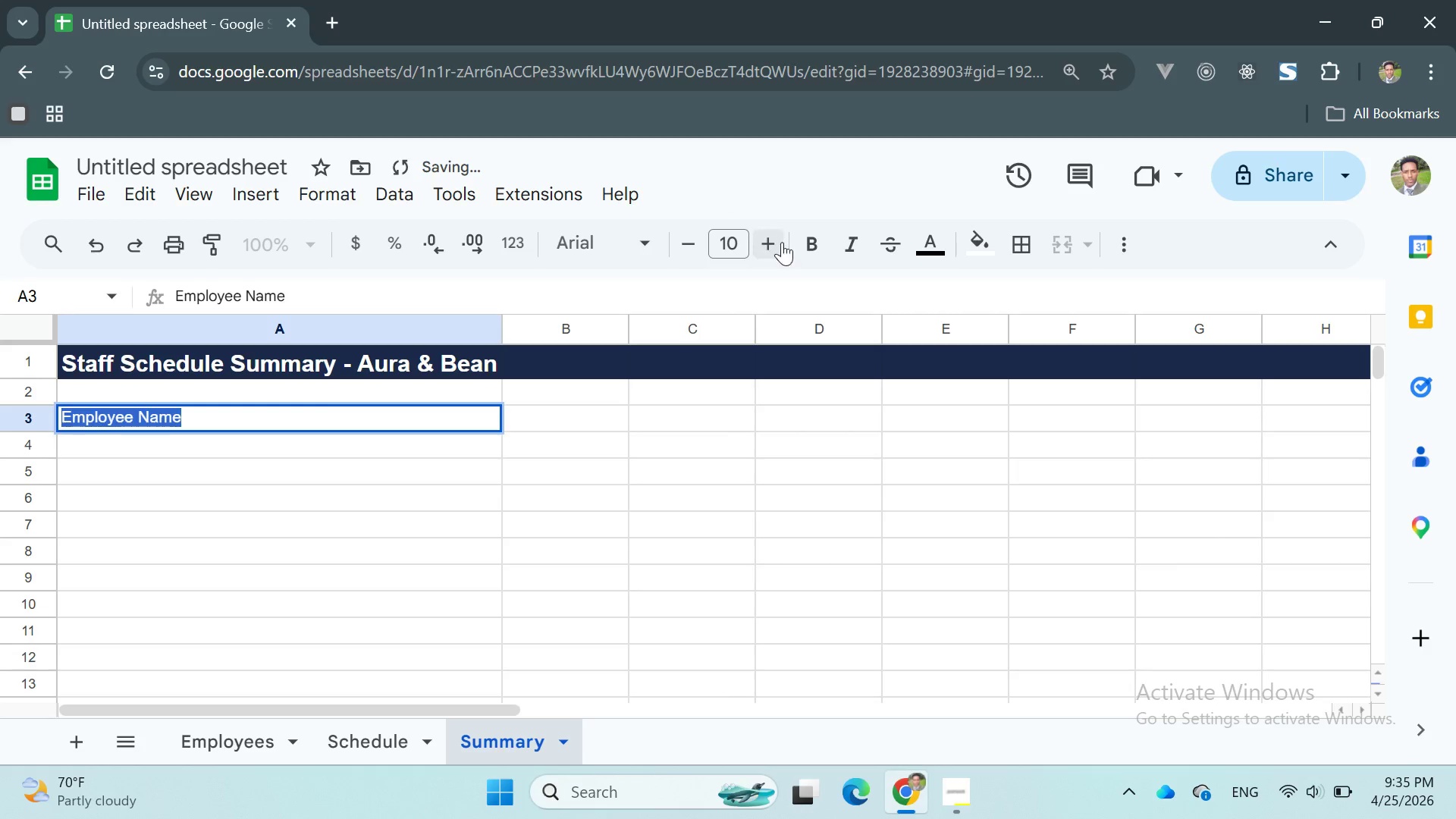 
left_click([810, 251])
 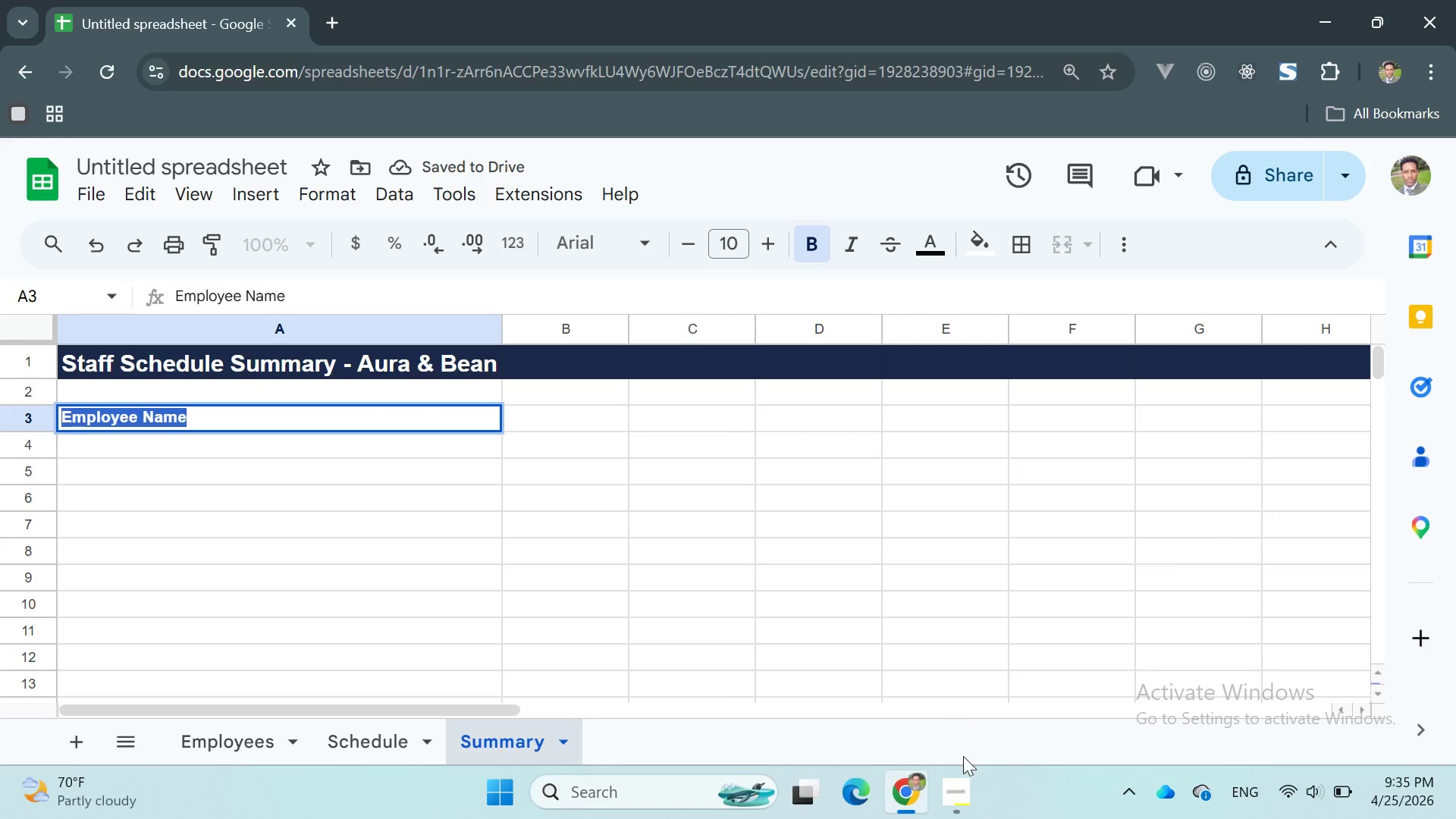 
left_click([958, 807])